 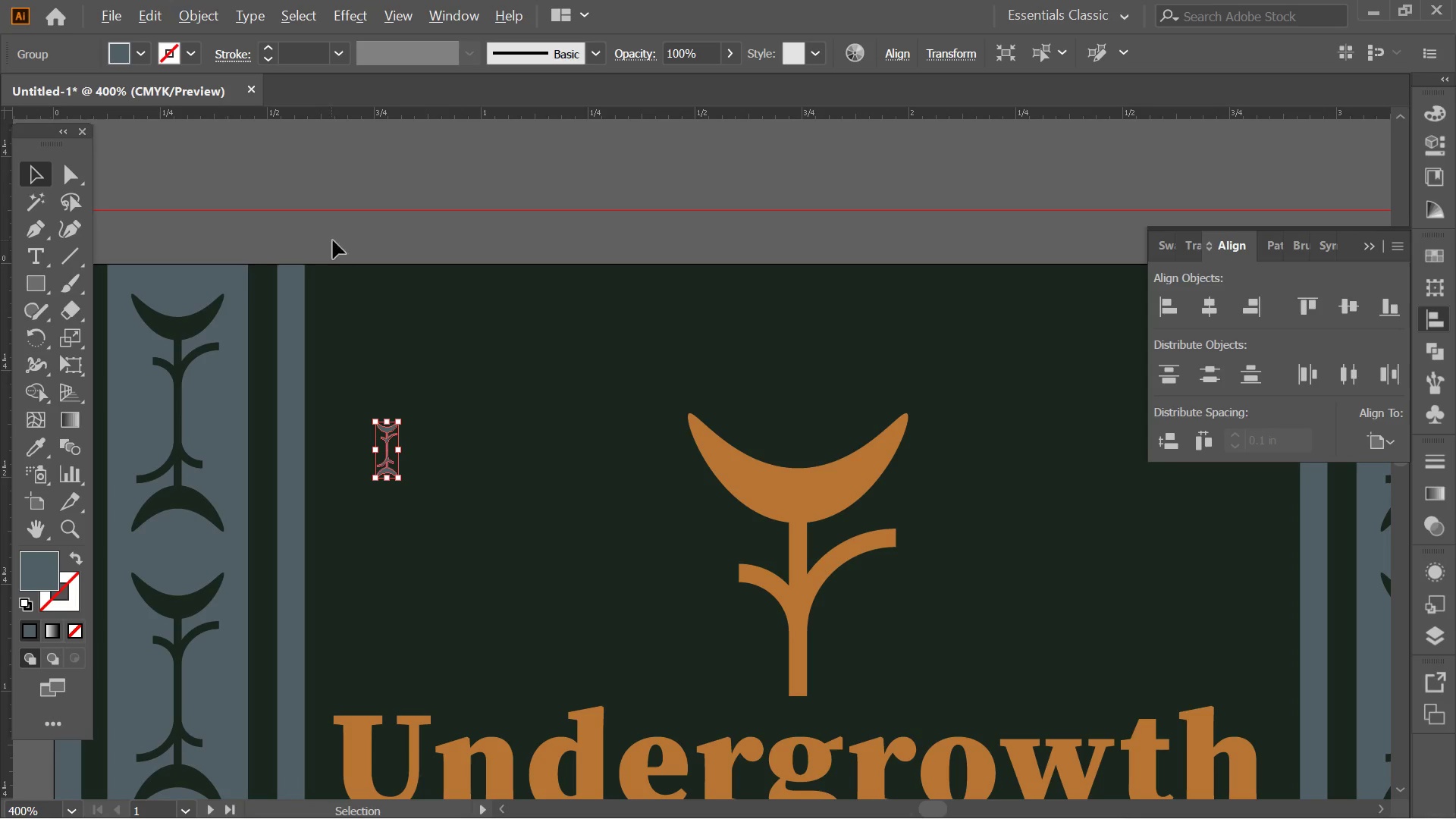 
left_click([140, 18])
 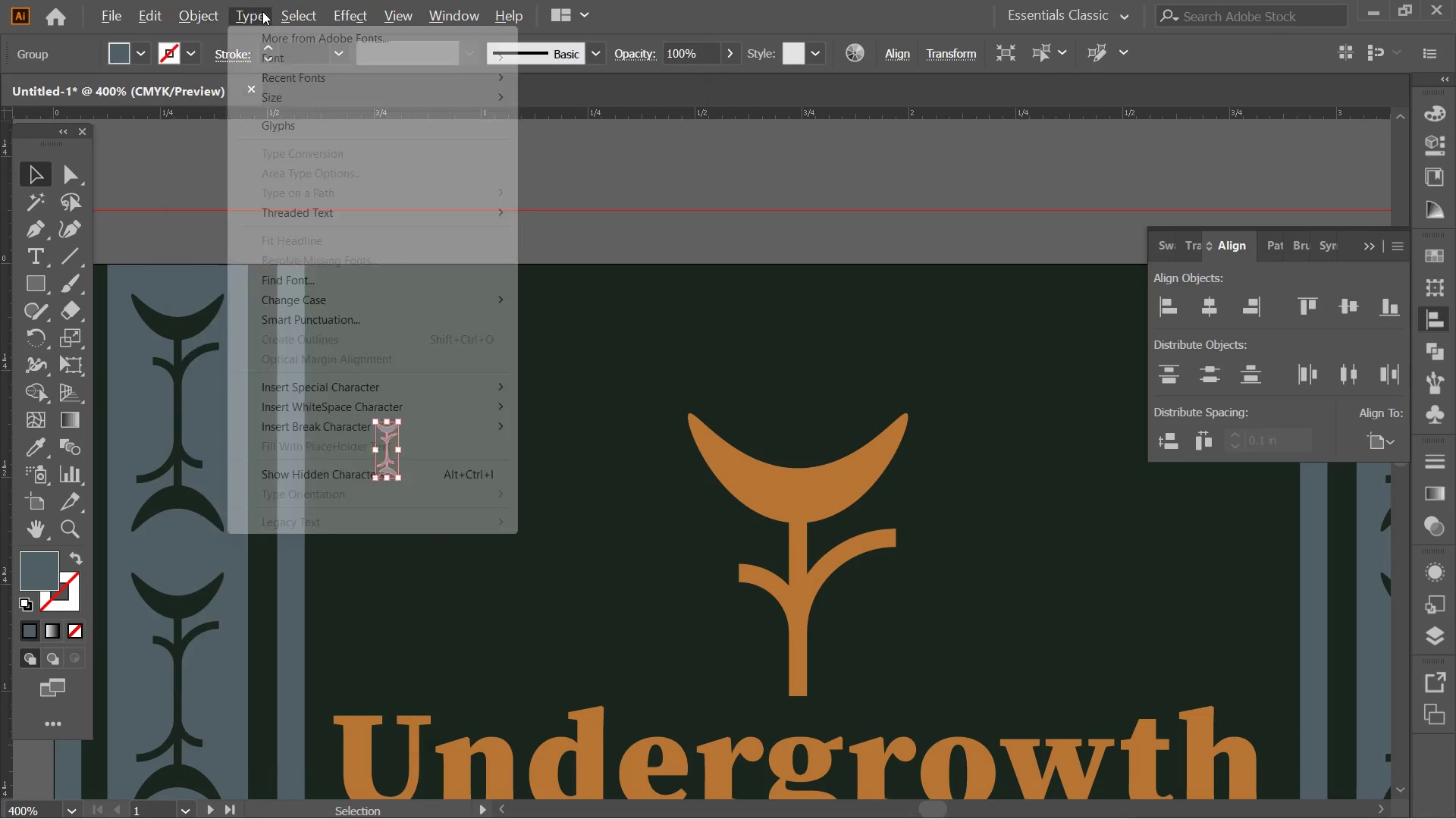 
mouse_move([155, 8])
 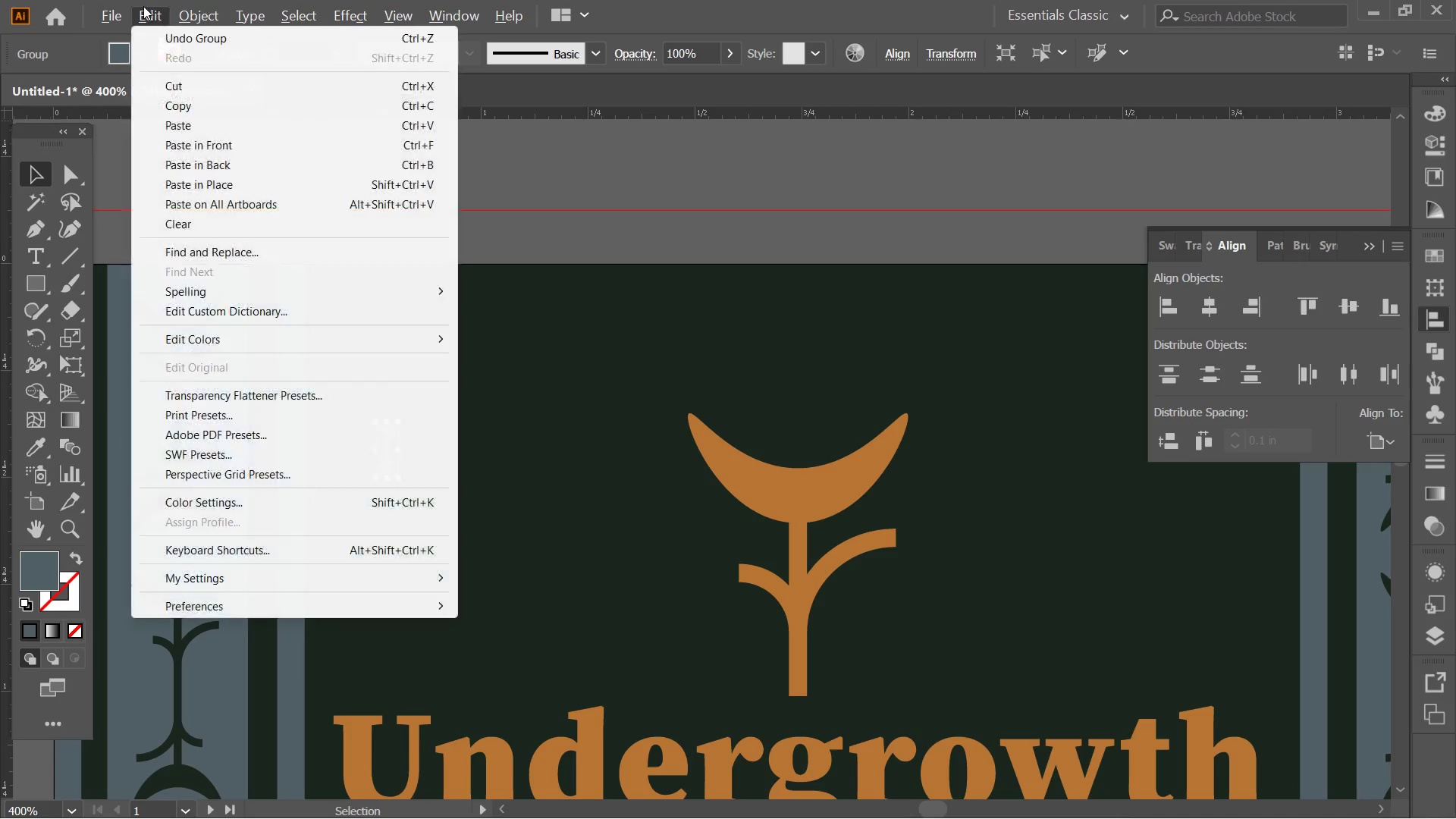 
left_click([143, 6])
 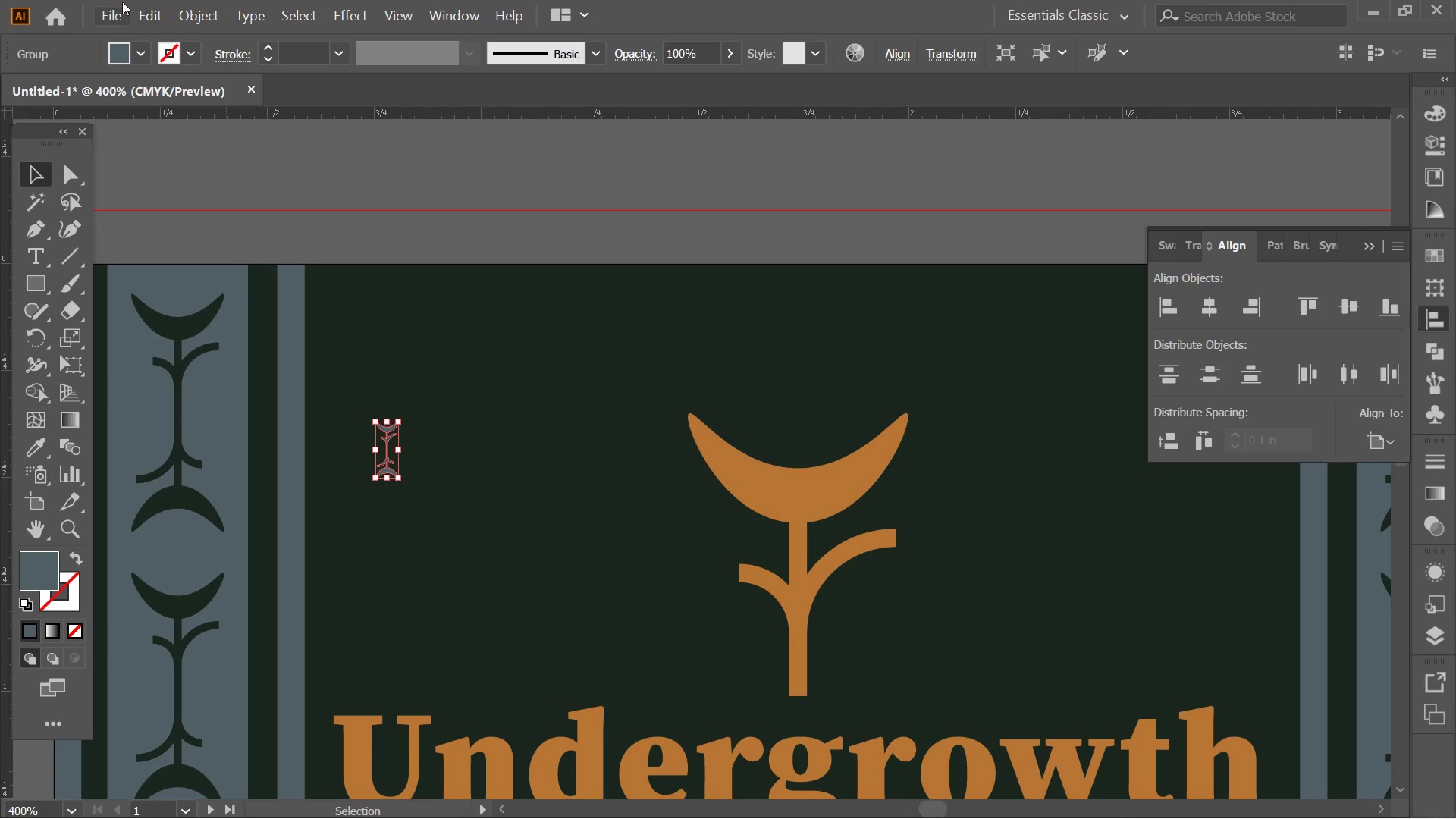 
left_click([114, 2])
 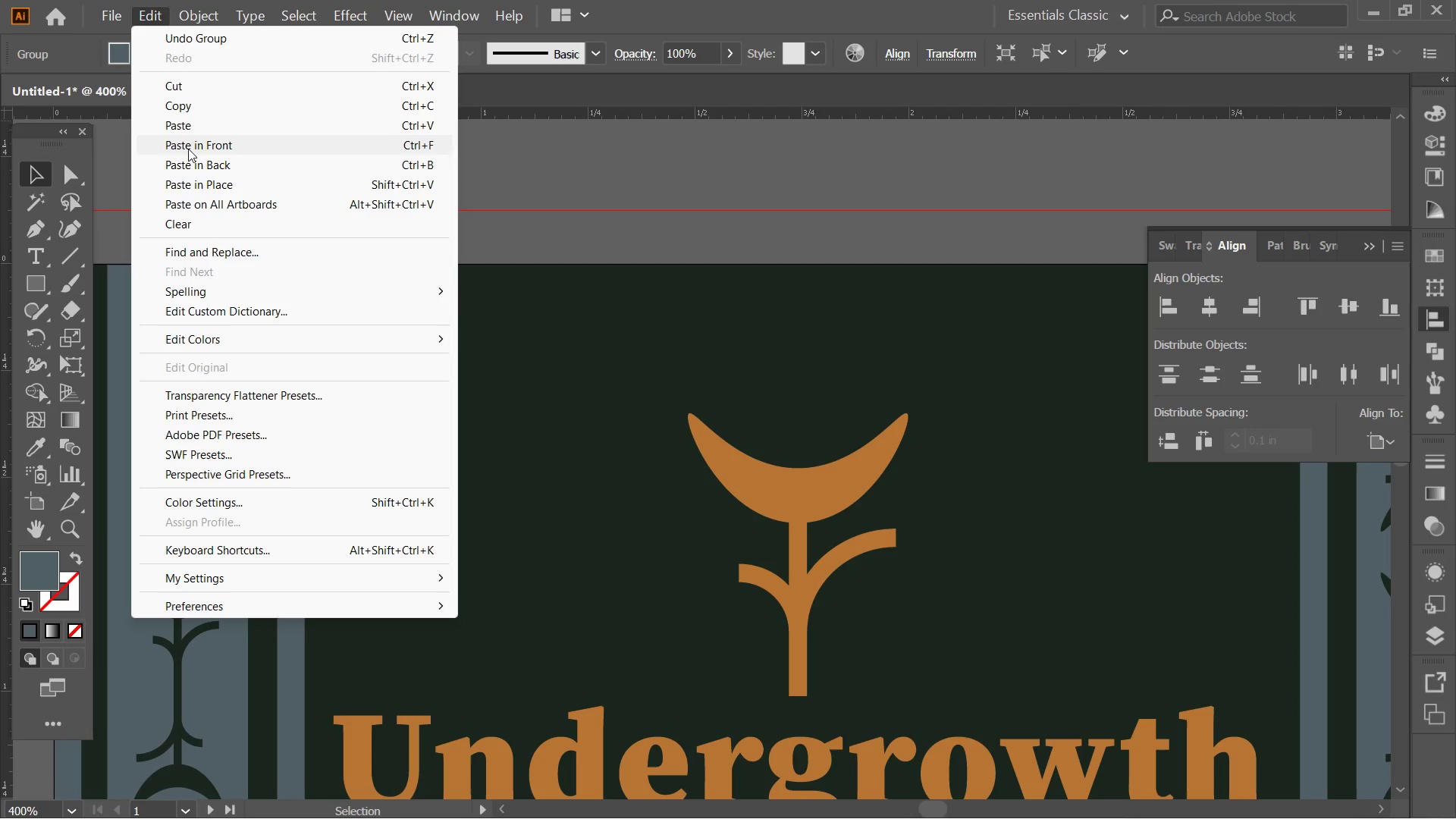 
left_click([622, 184])
 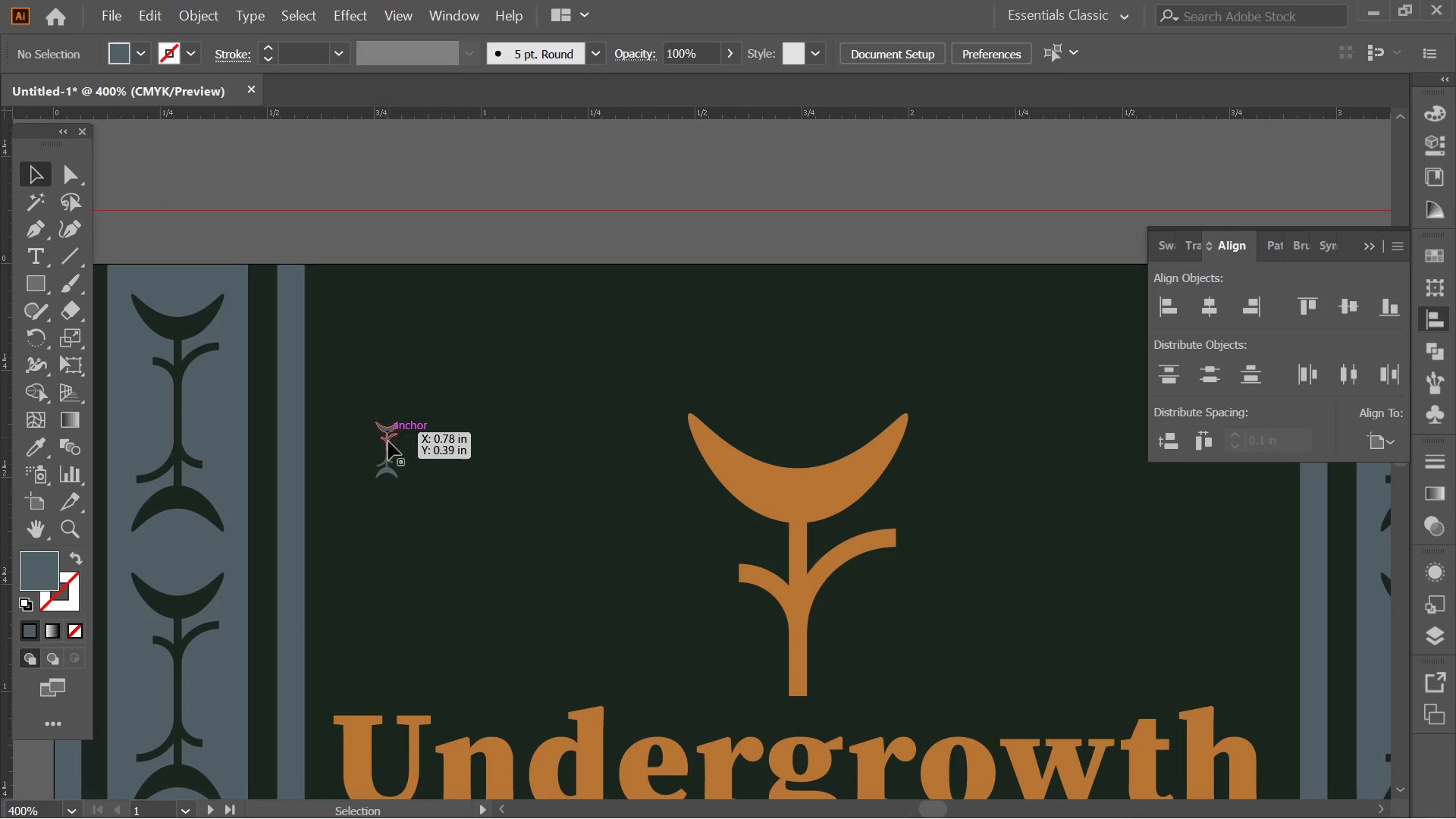 
left_click([393, 451])
 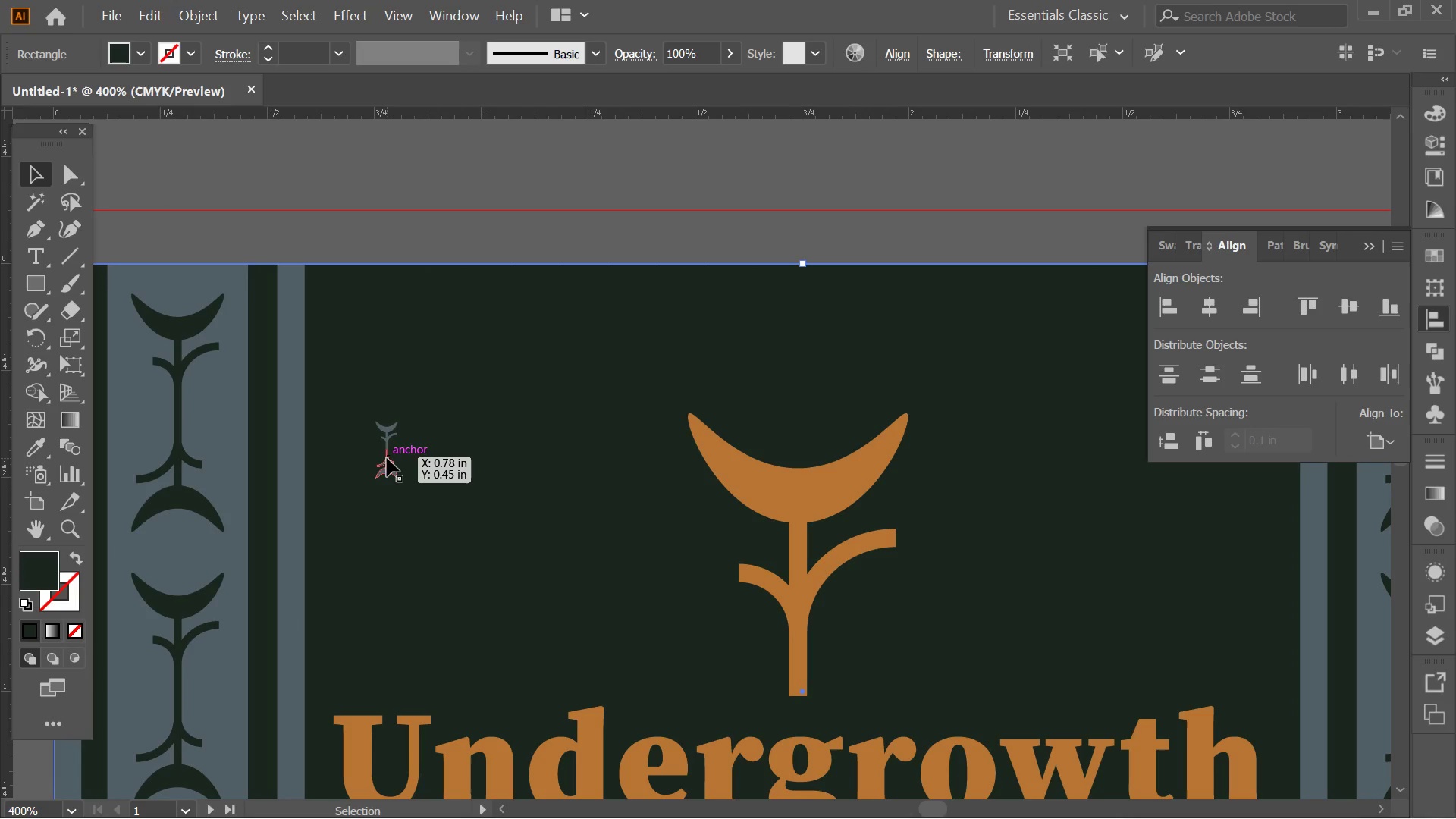 
left_click([387, 458])
 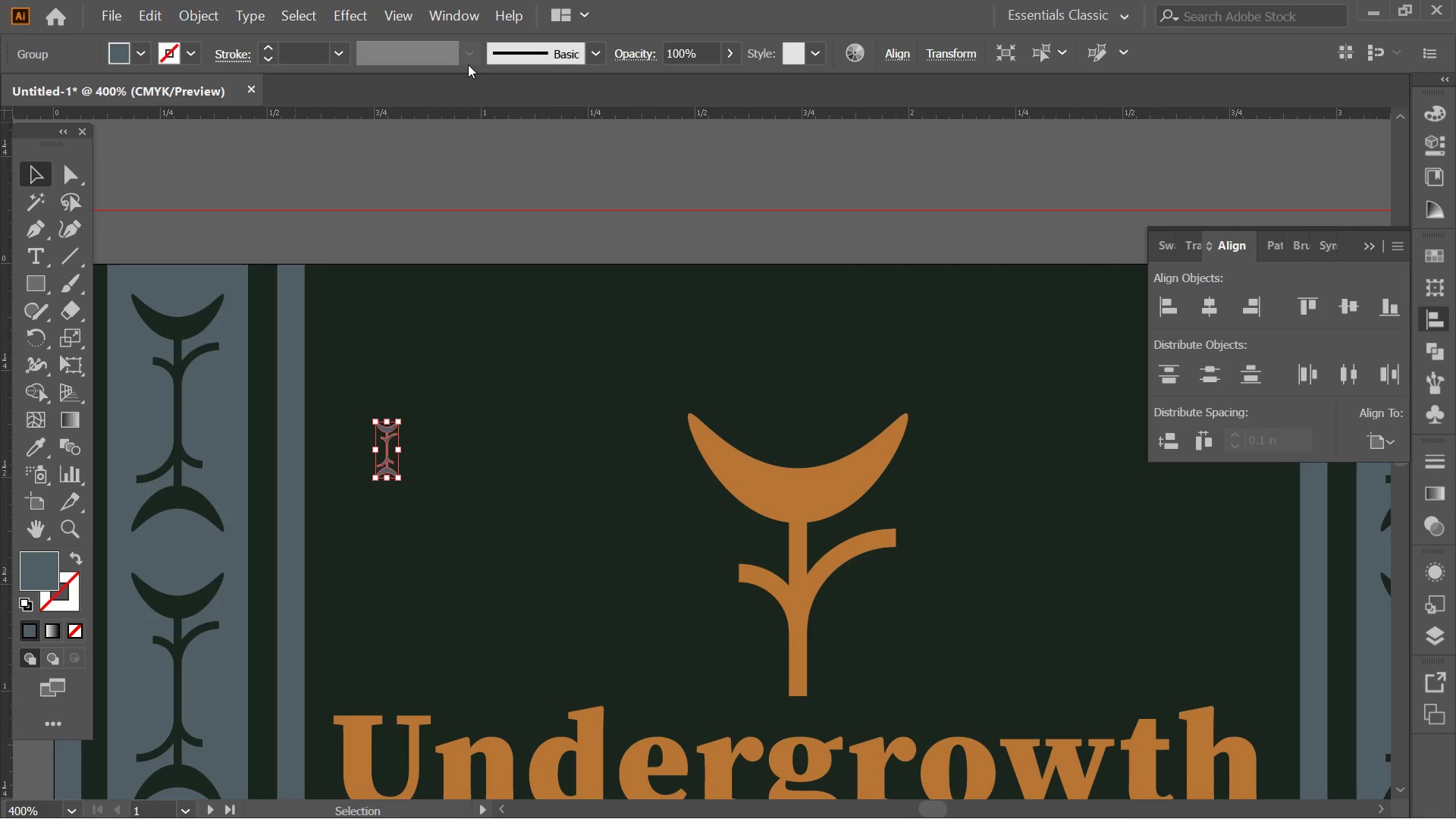 
left_click([596, 55])
 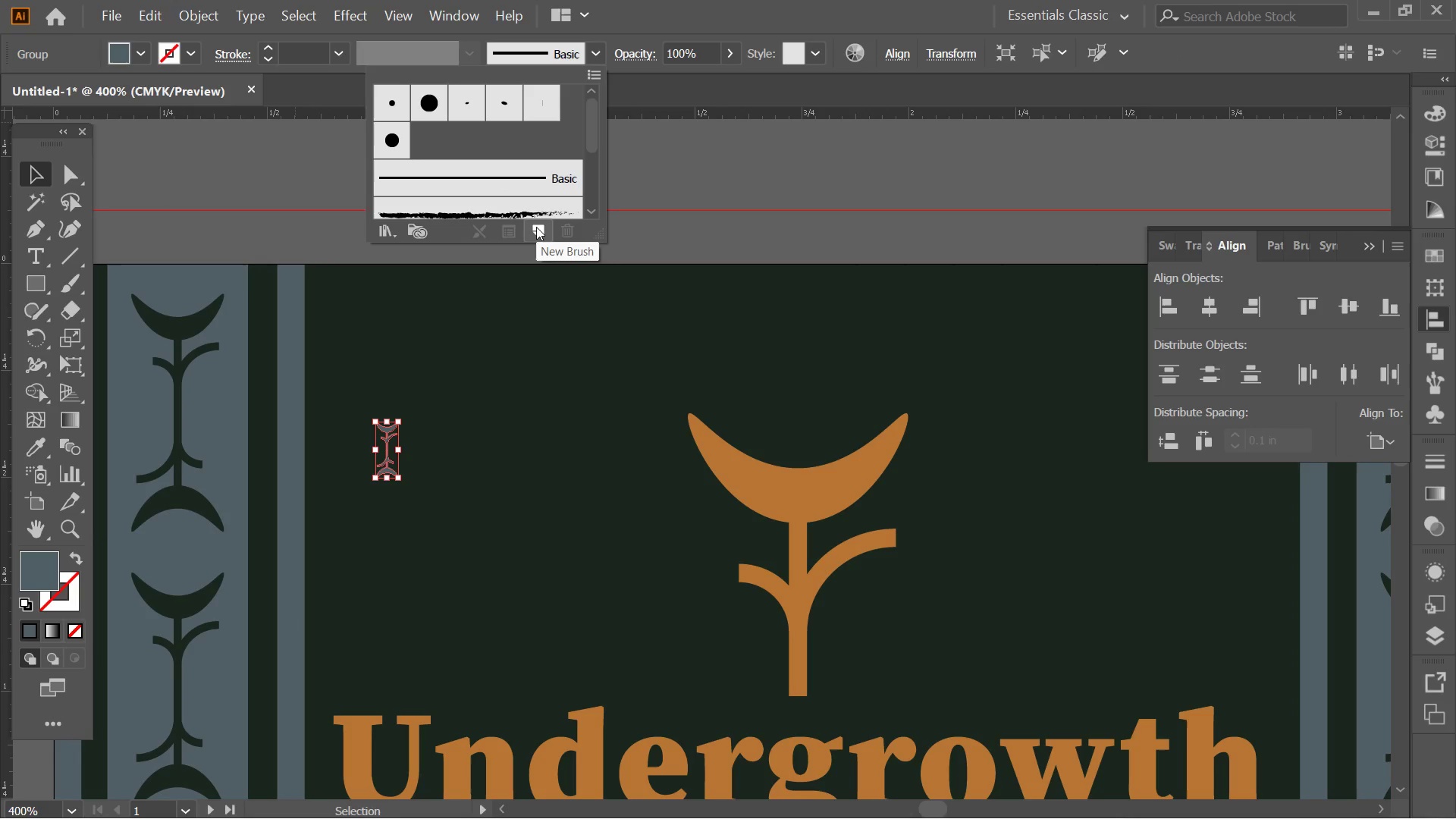 
left_click([538, 224])
 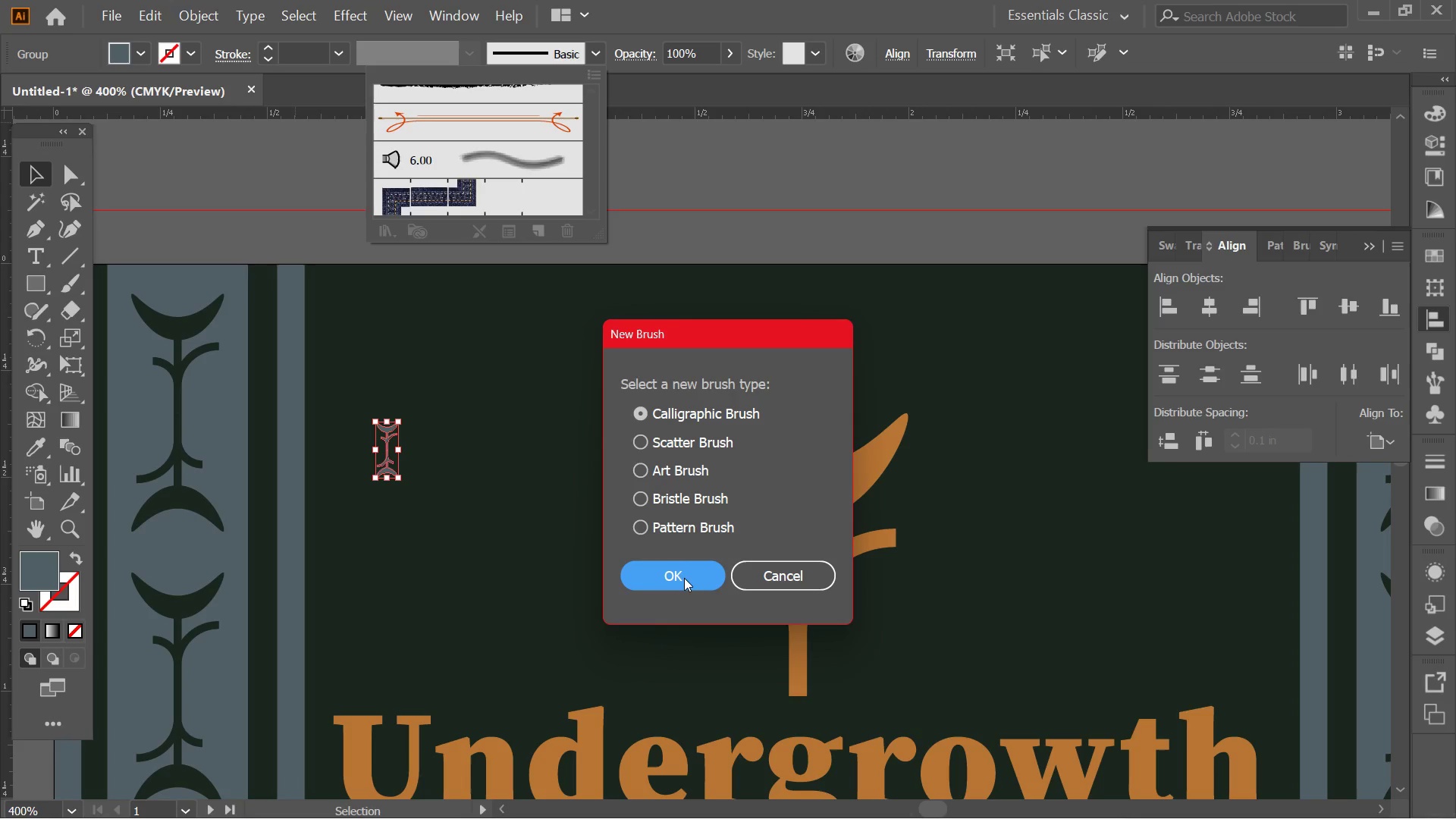 
scroll: coordinate [539, 186], scroll_direction: down, amount: 4.0
 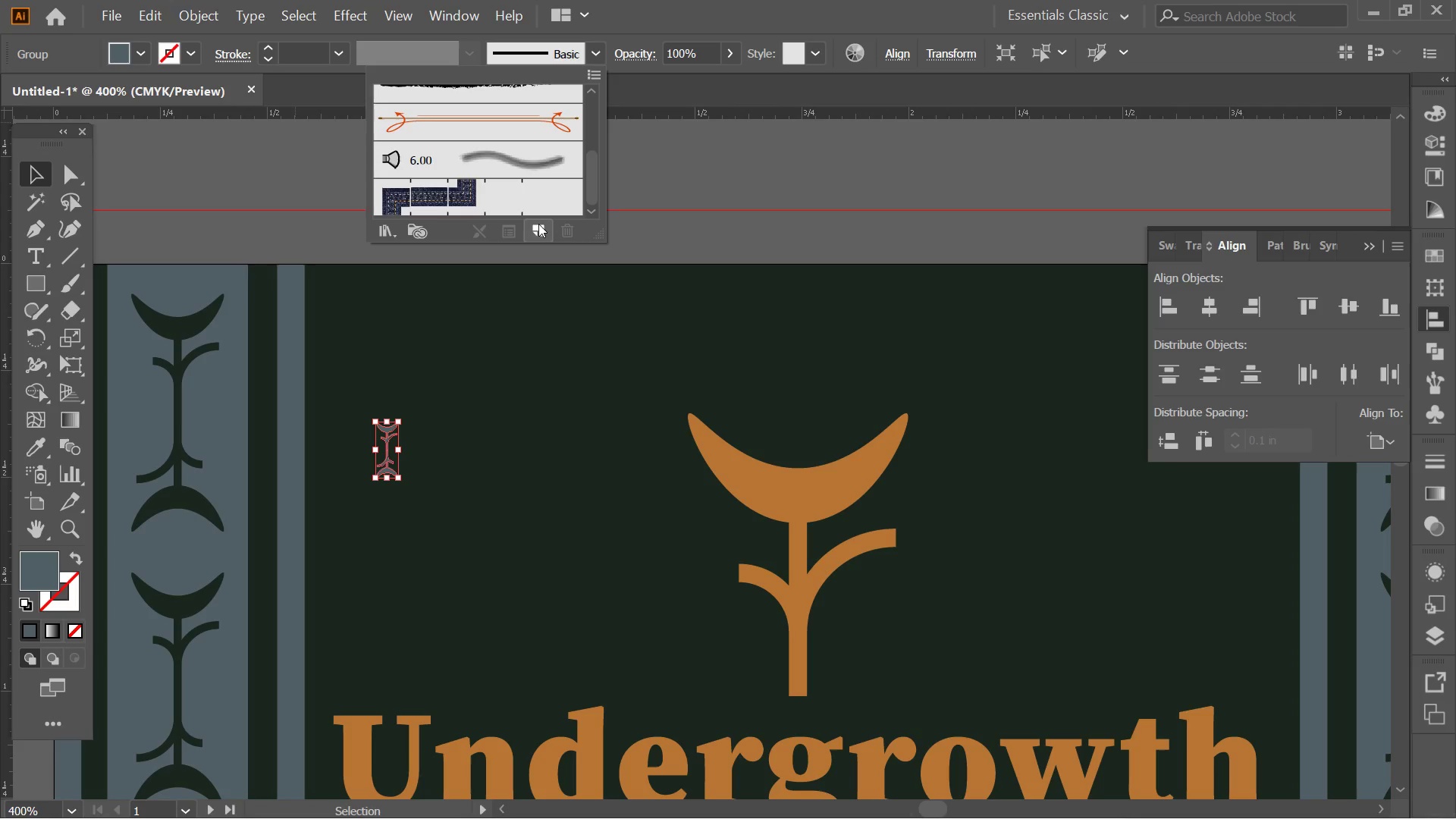 
left_click([682, 579])
 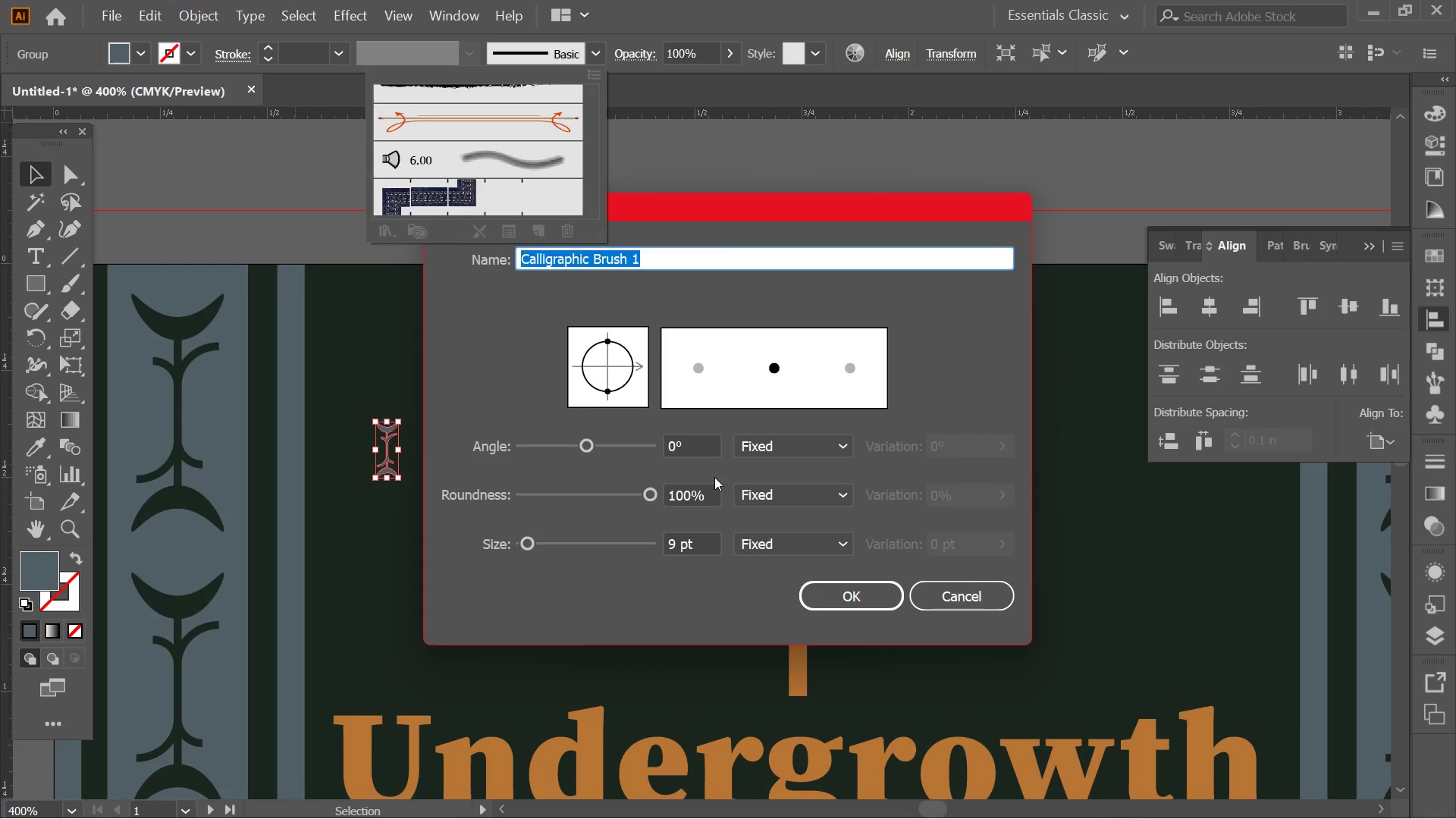 
left_click([964, 607])
 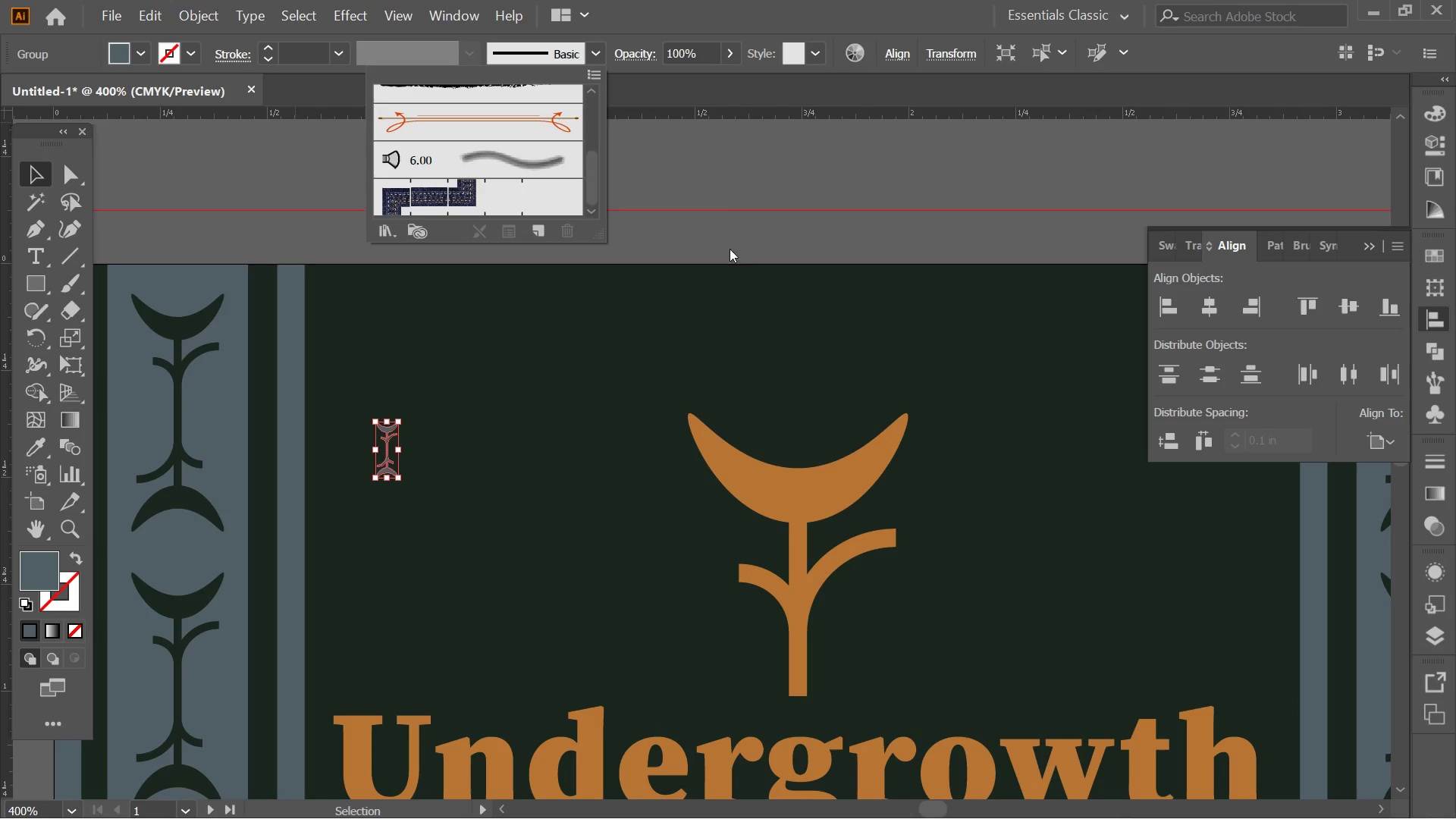 
left_click([705, 199])
 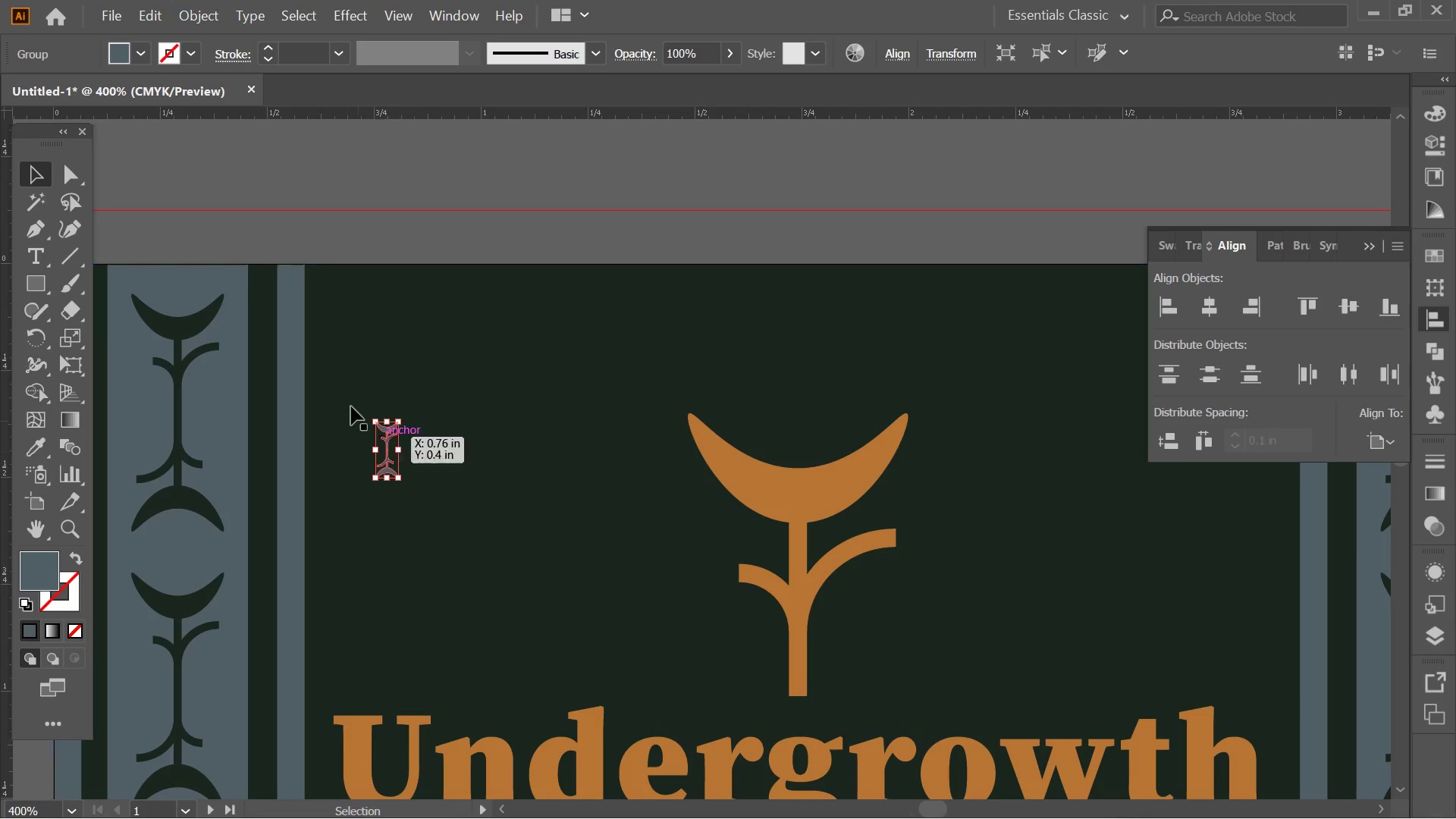 
hold_key(key=AltLeft, duration=1.03)
 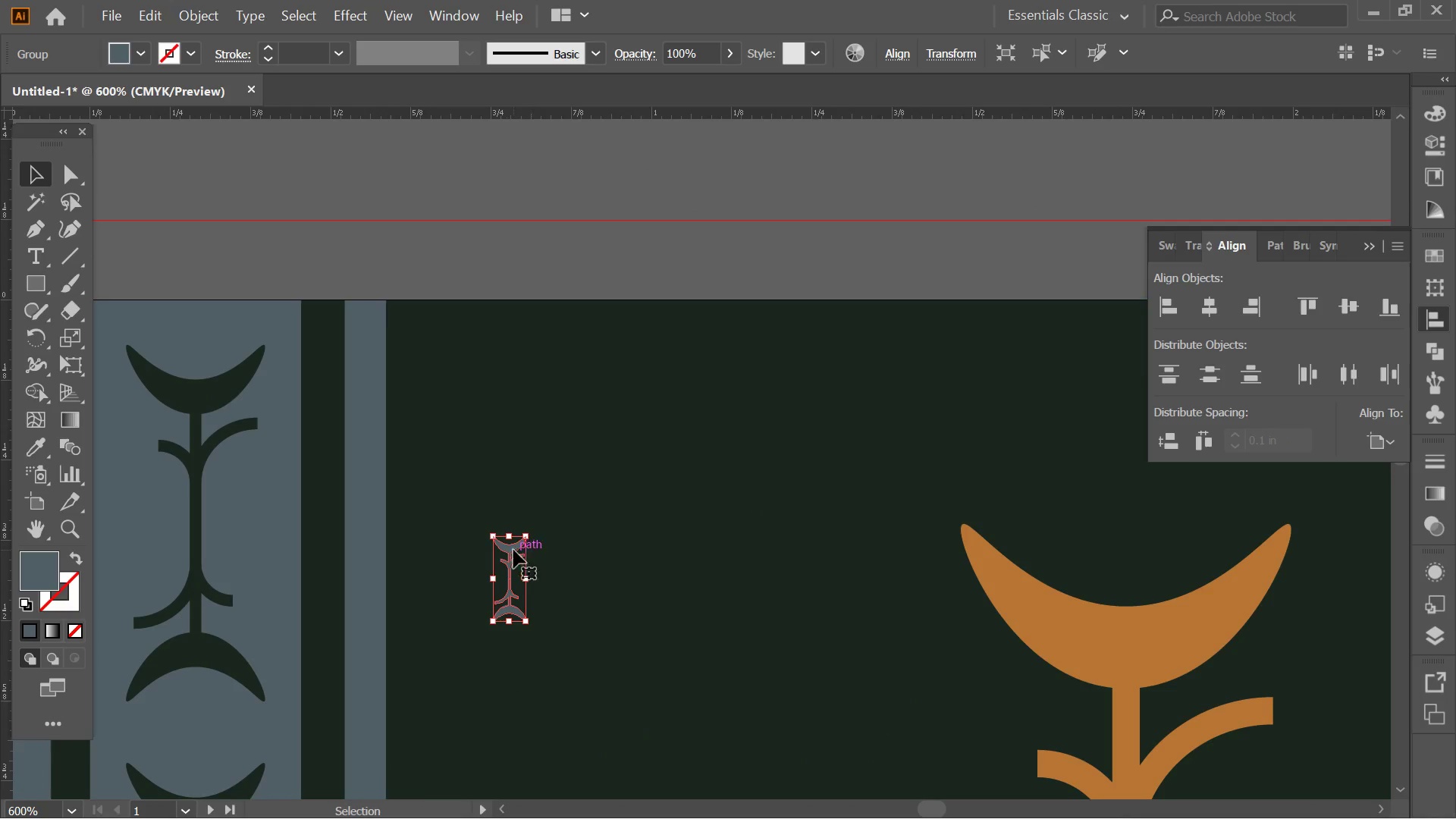 
hold_key(key=Space, duration=0.45)
 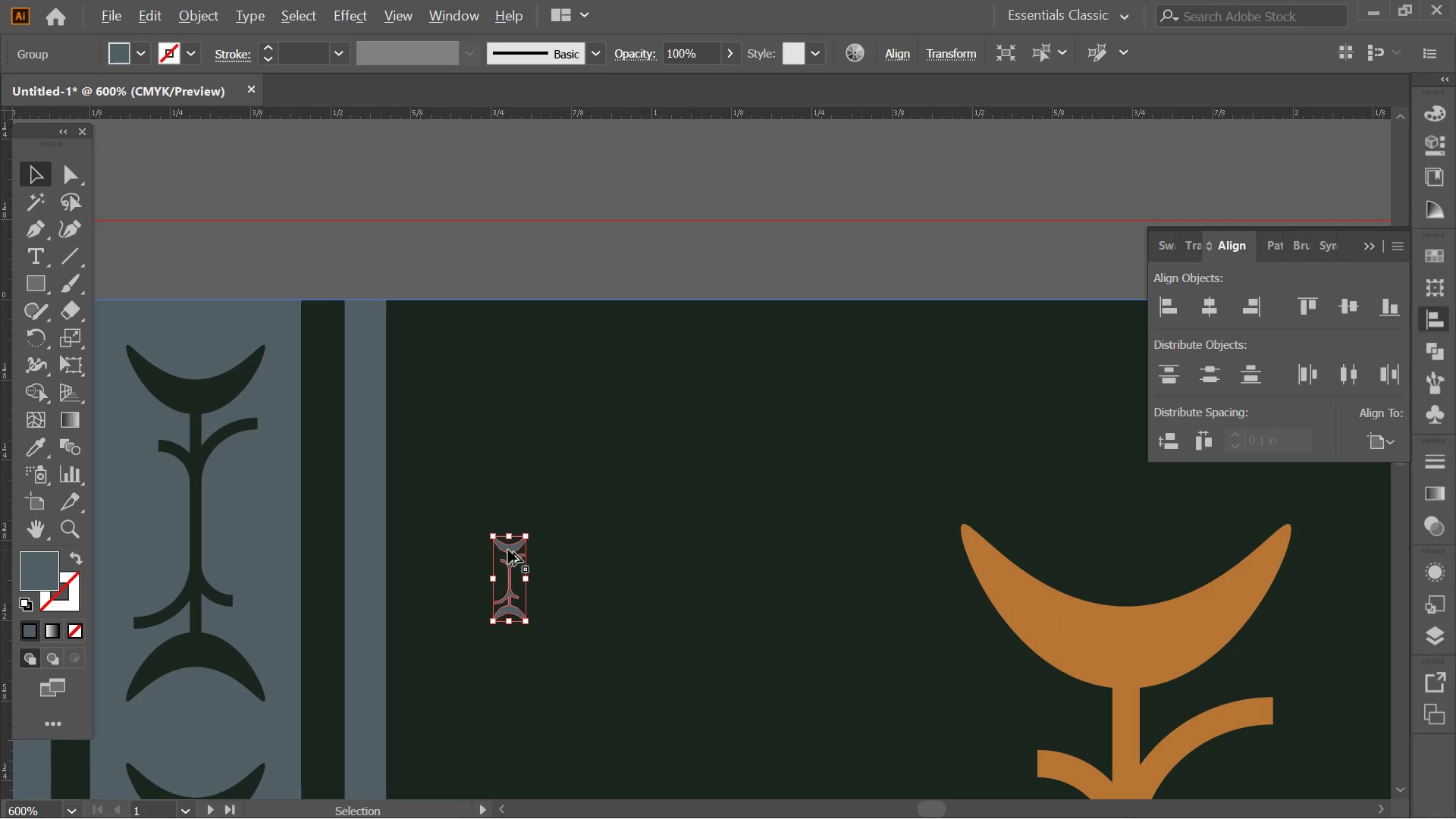 
left_click_drag(start_coordinate=[399, 227], to_coordinate=[498, 343])
 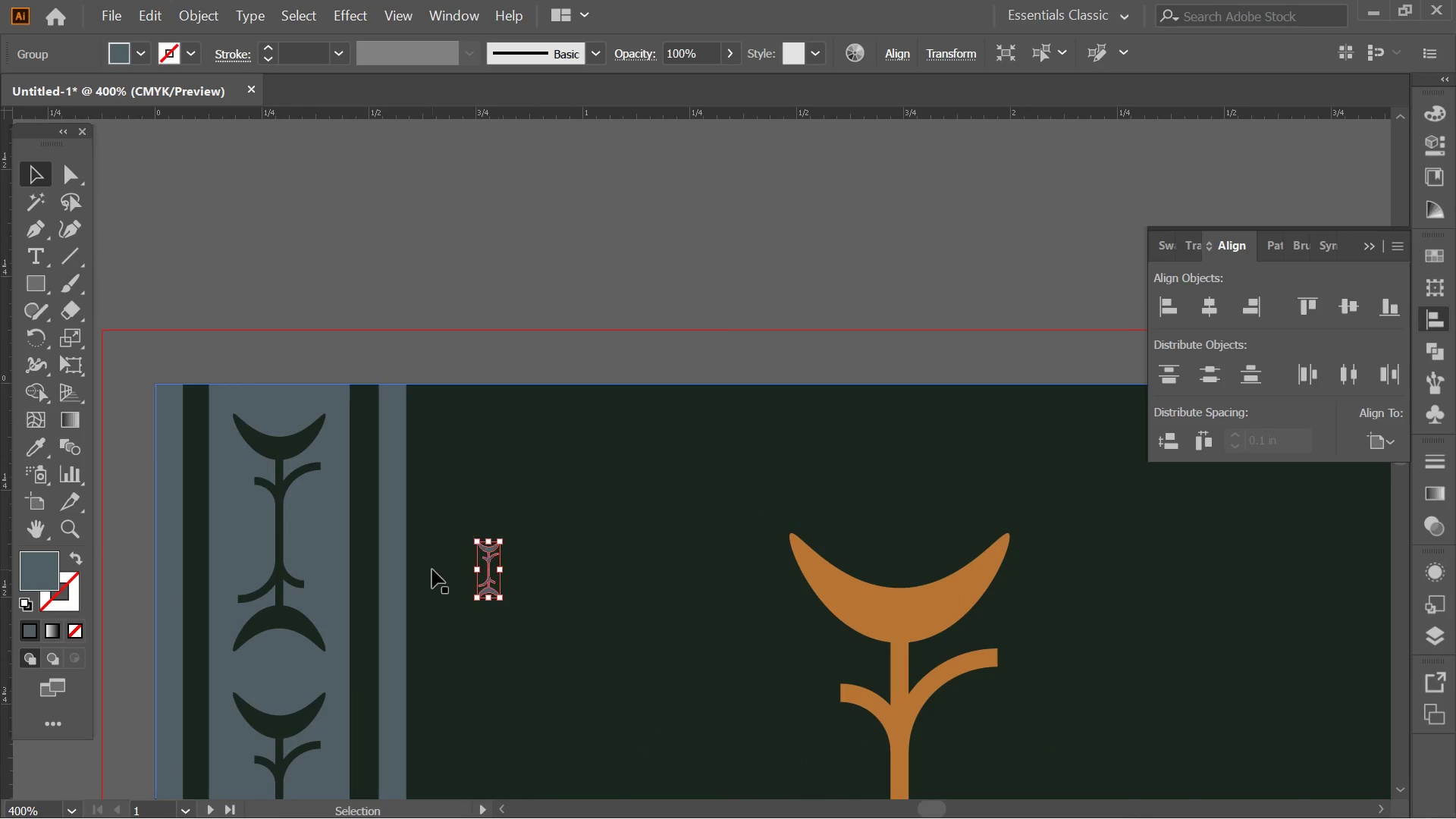 
scroll: coordinate [435, 570], scroll_direction: up, amount: 1.0
 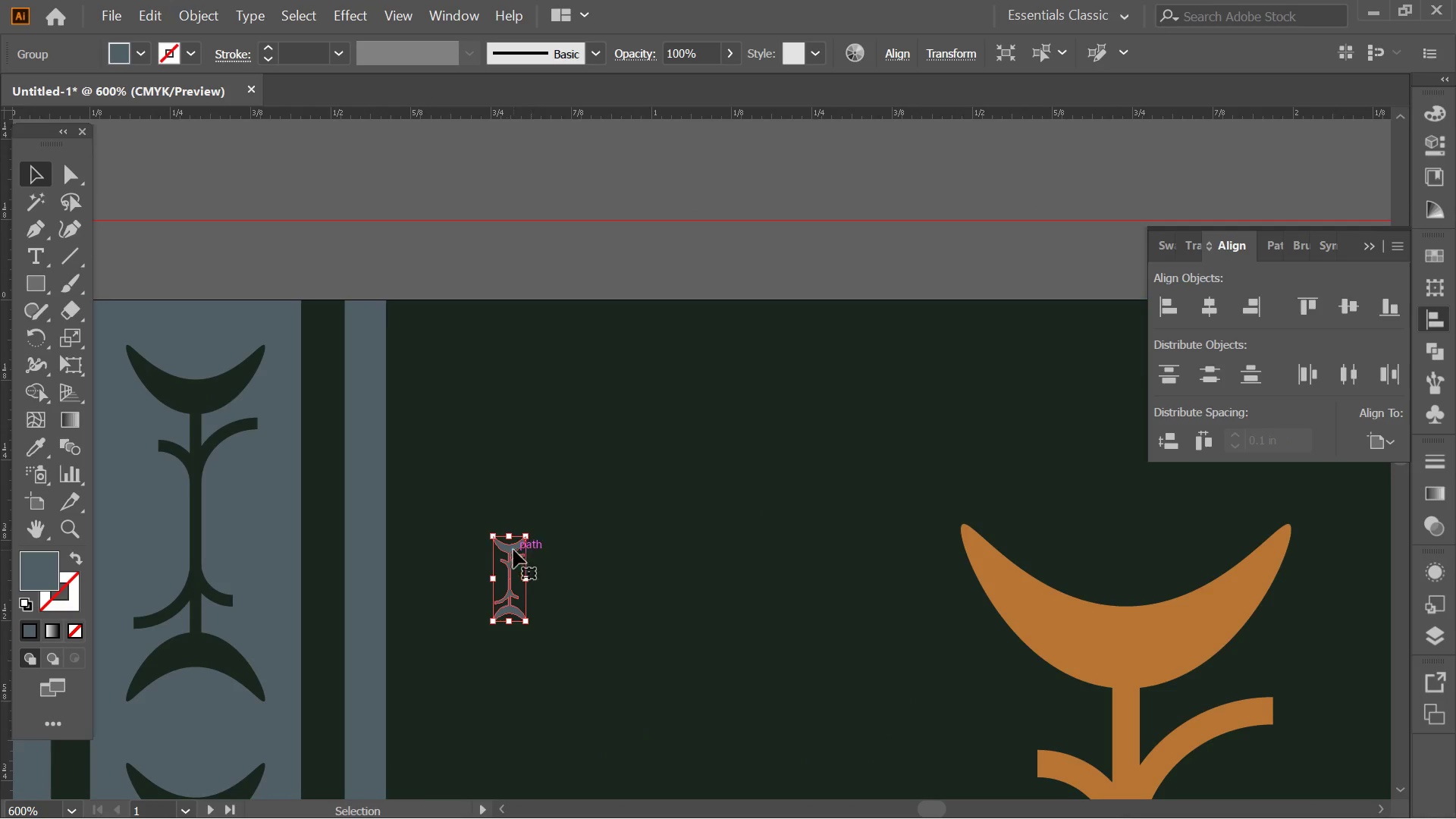 
left_click_drag(start_coordinate=[509, 548], to_coordinate=[444, 340])
 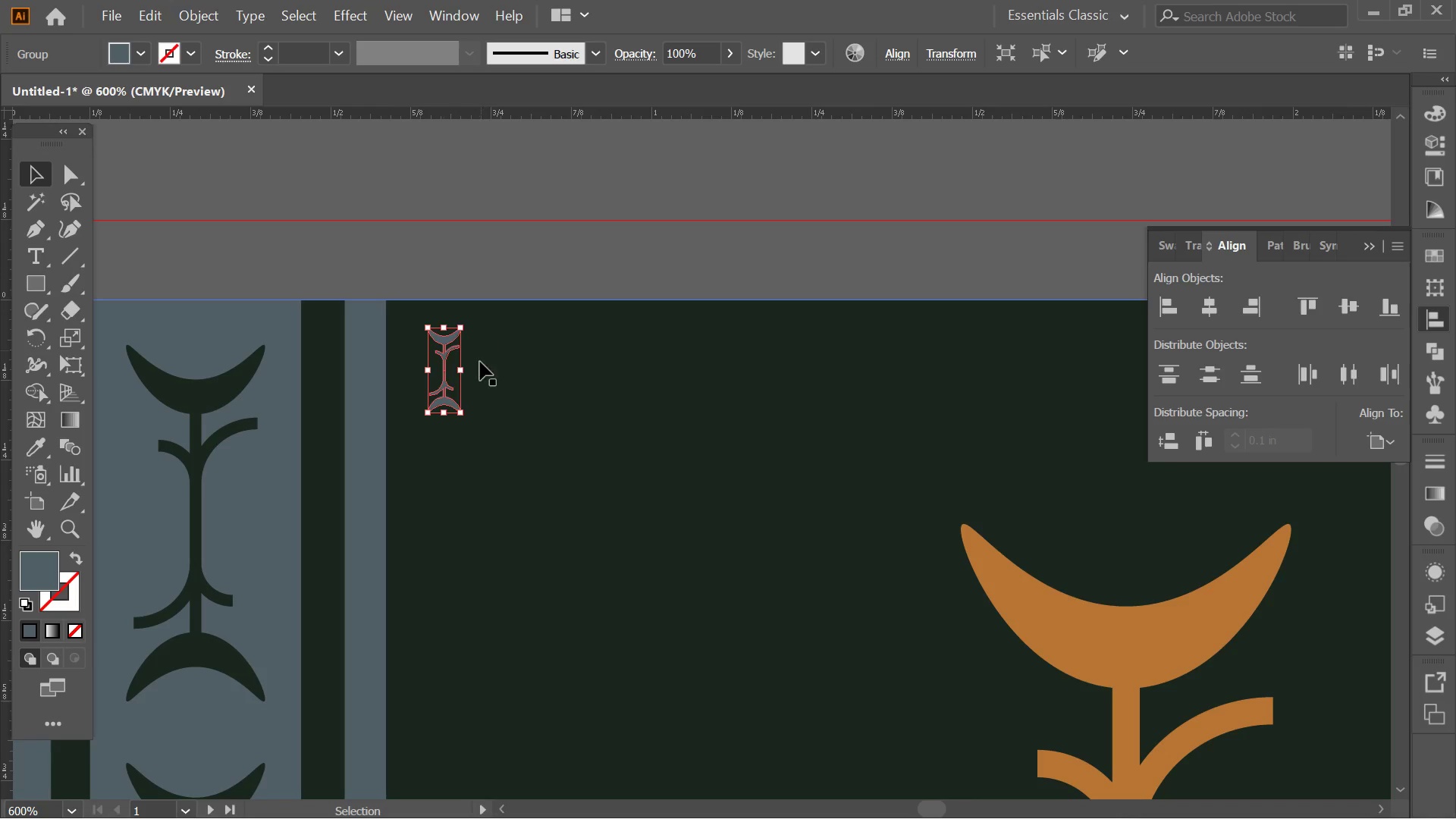 
hold_key(key=AltLeft, duration=1.28)
left_click_drag(start_coordinate=[445, 365], to_coordinate=[500, 359])
 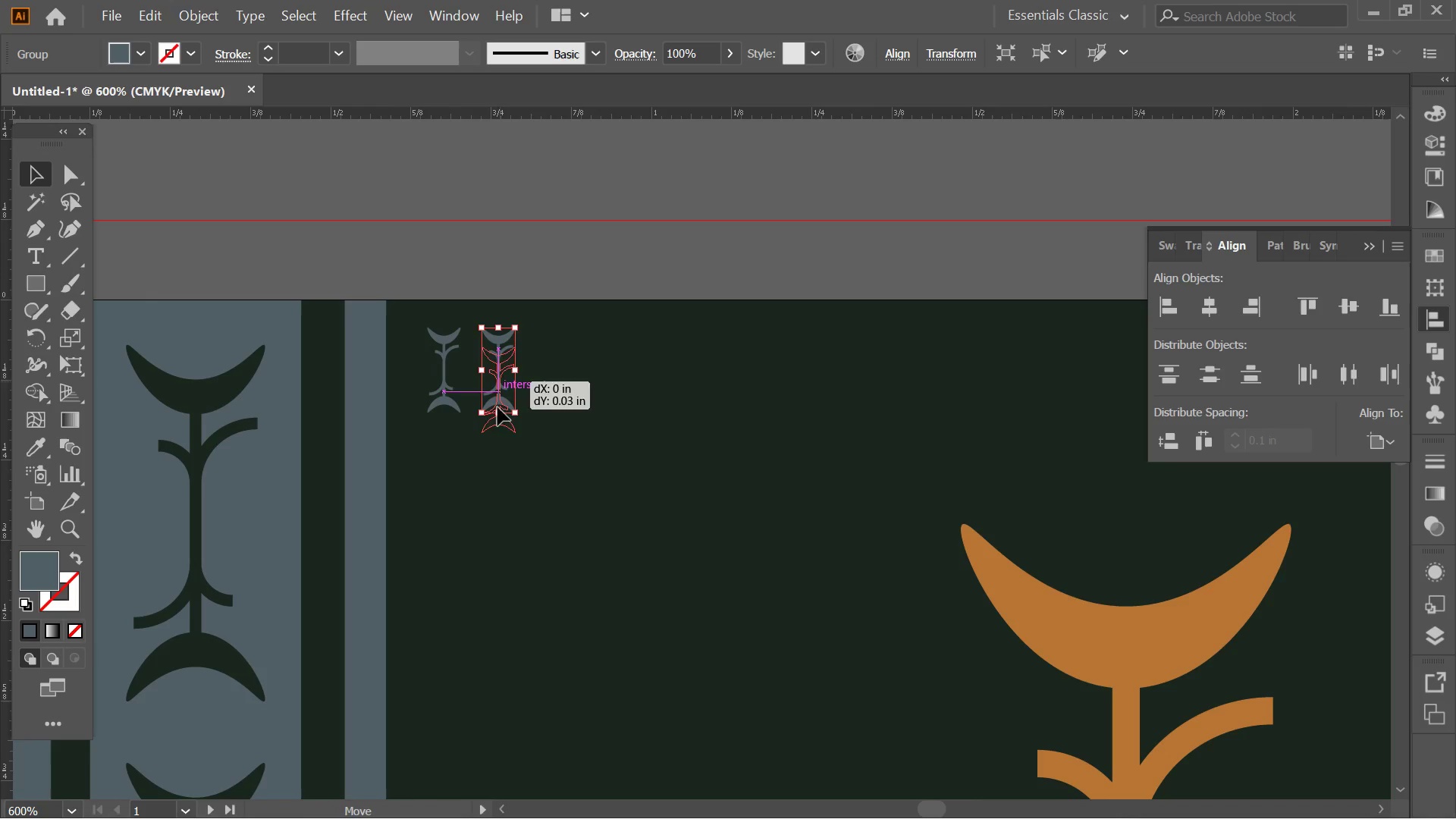 
hold_key(key=ShiftLeft, duration=0.77)
 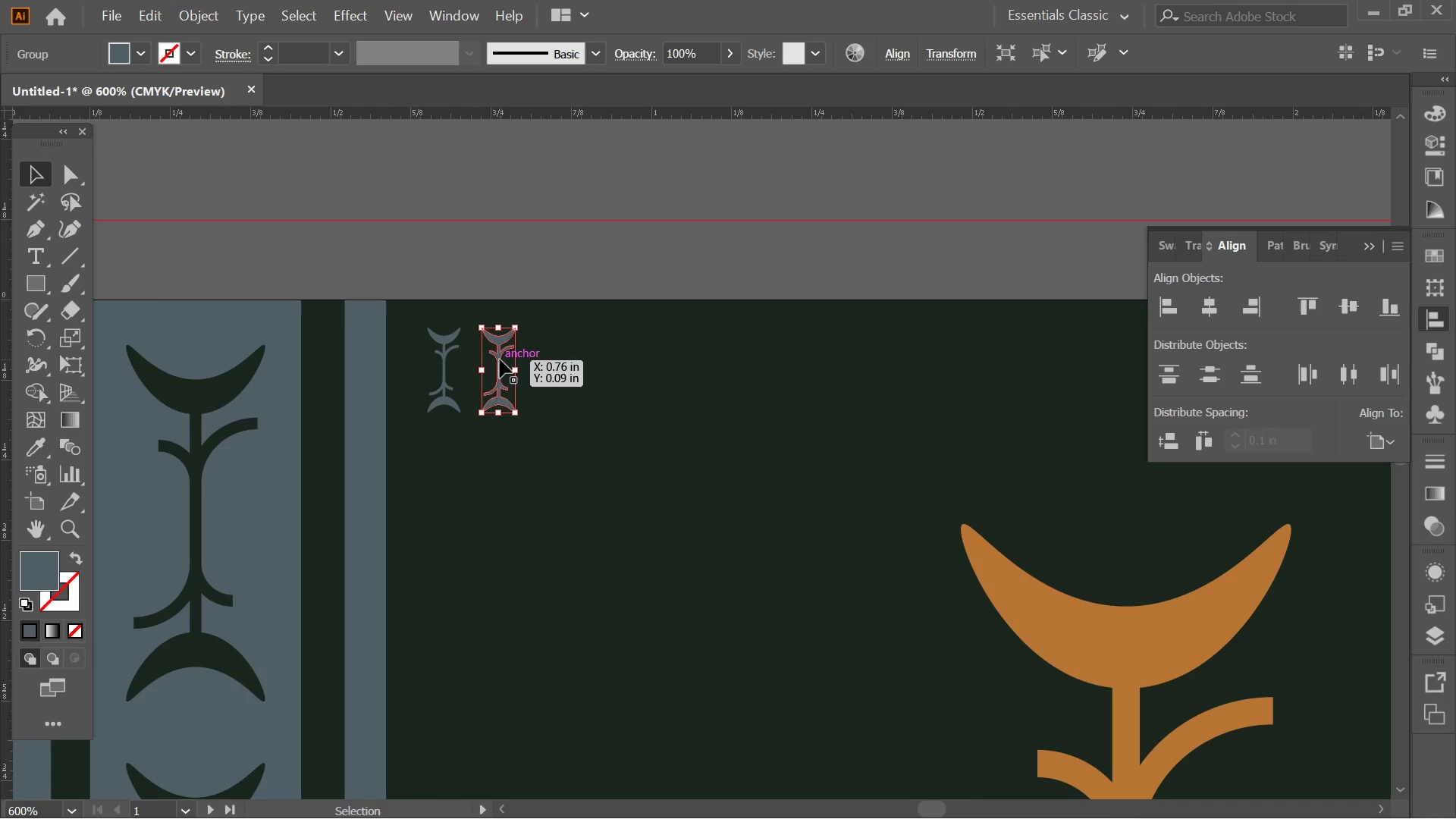 
left_click_drag(start_coordinate=[500, 359], to_coordinate=[445, 457])
 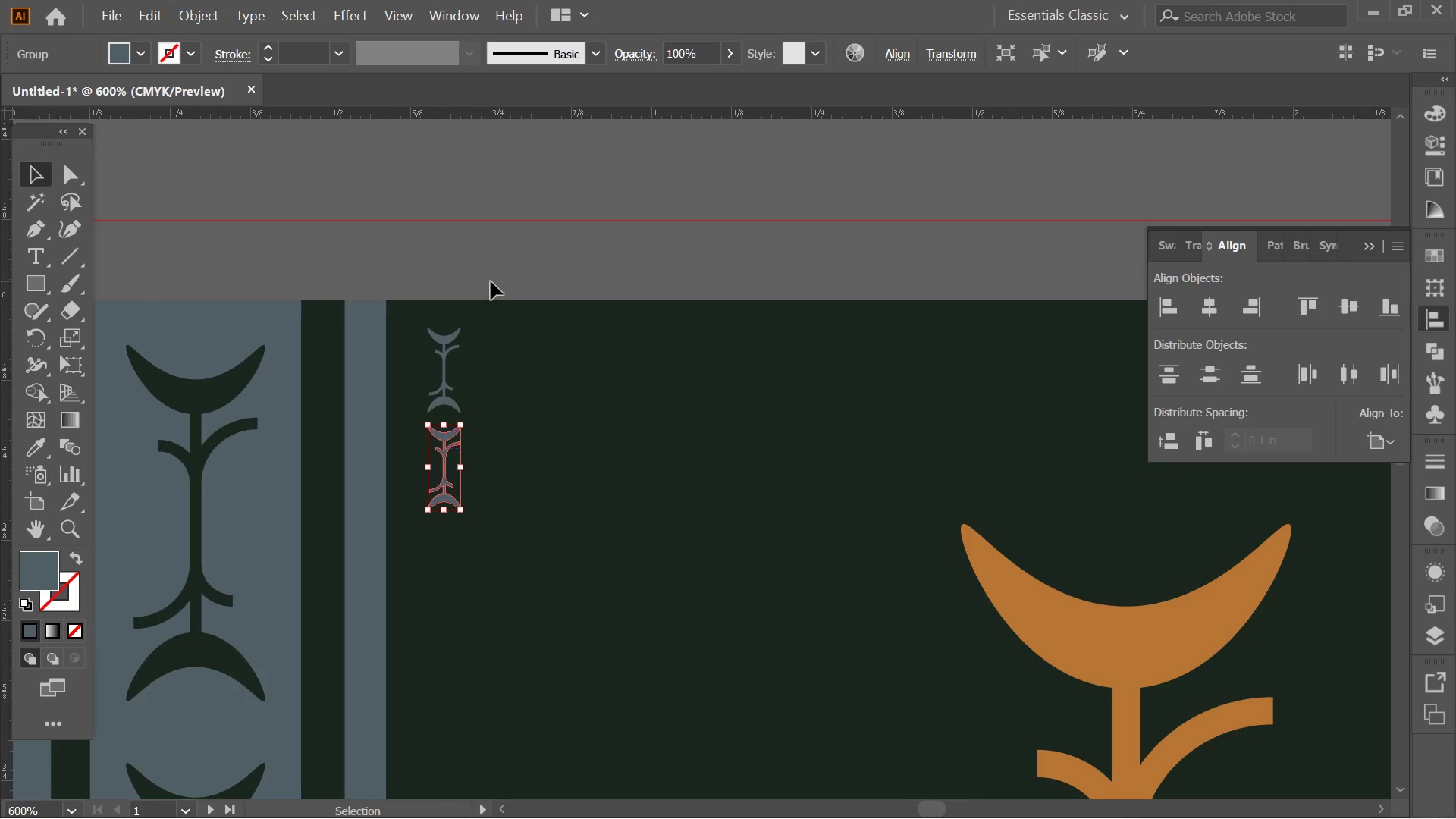 
left_click([491, 281])
 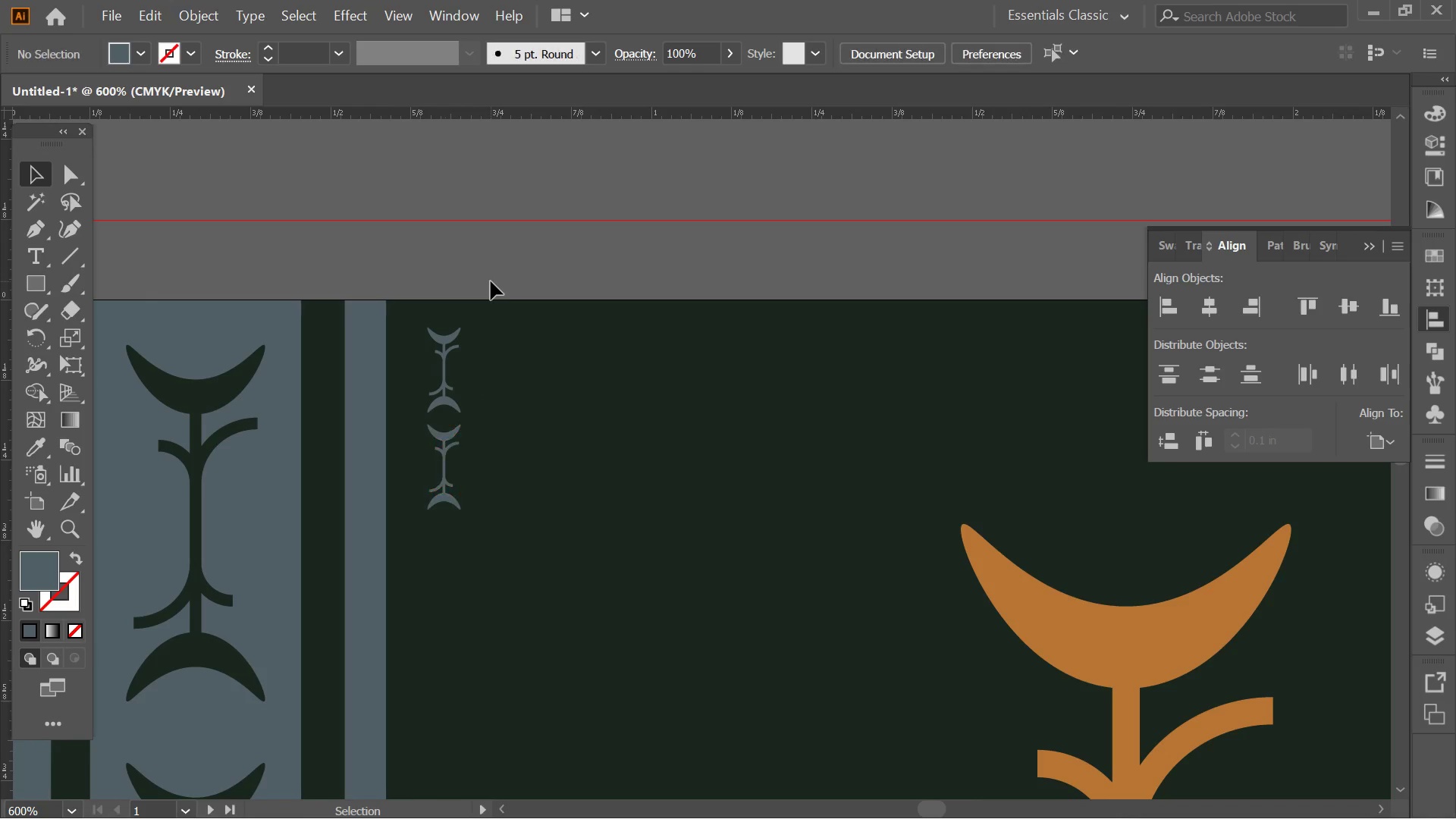 
hold_key(key=AltLeft, duration=0.33)
 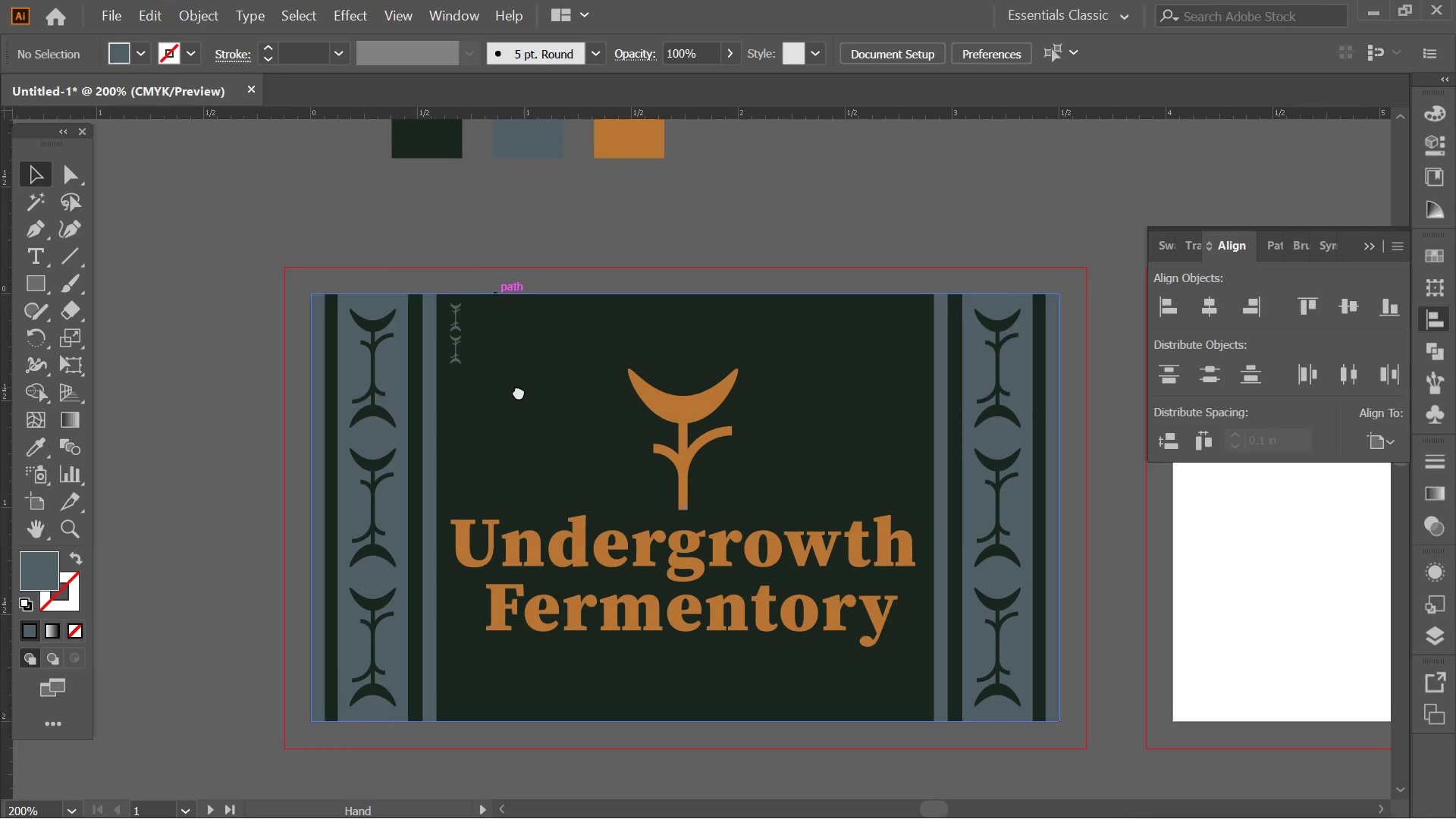 
hold_key(key=Space, duration=0.64)
 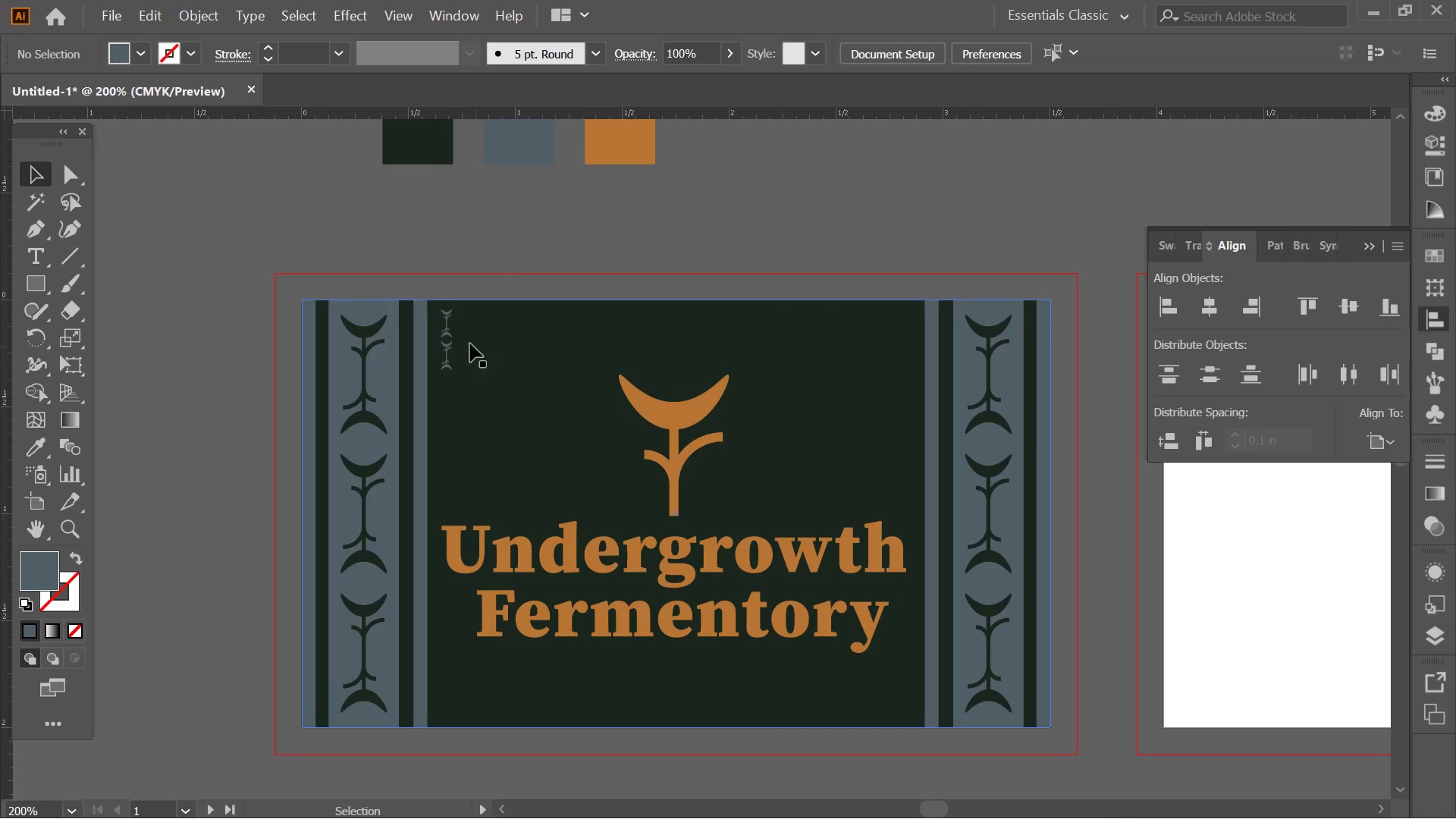 
left_click_drag(start_coordinate=[548, 375], to_coordinate=[517, 393])
 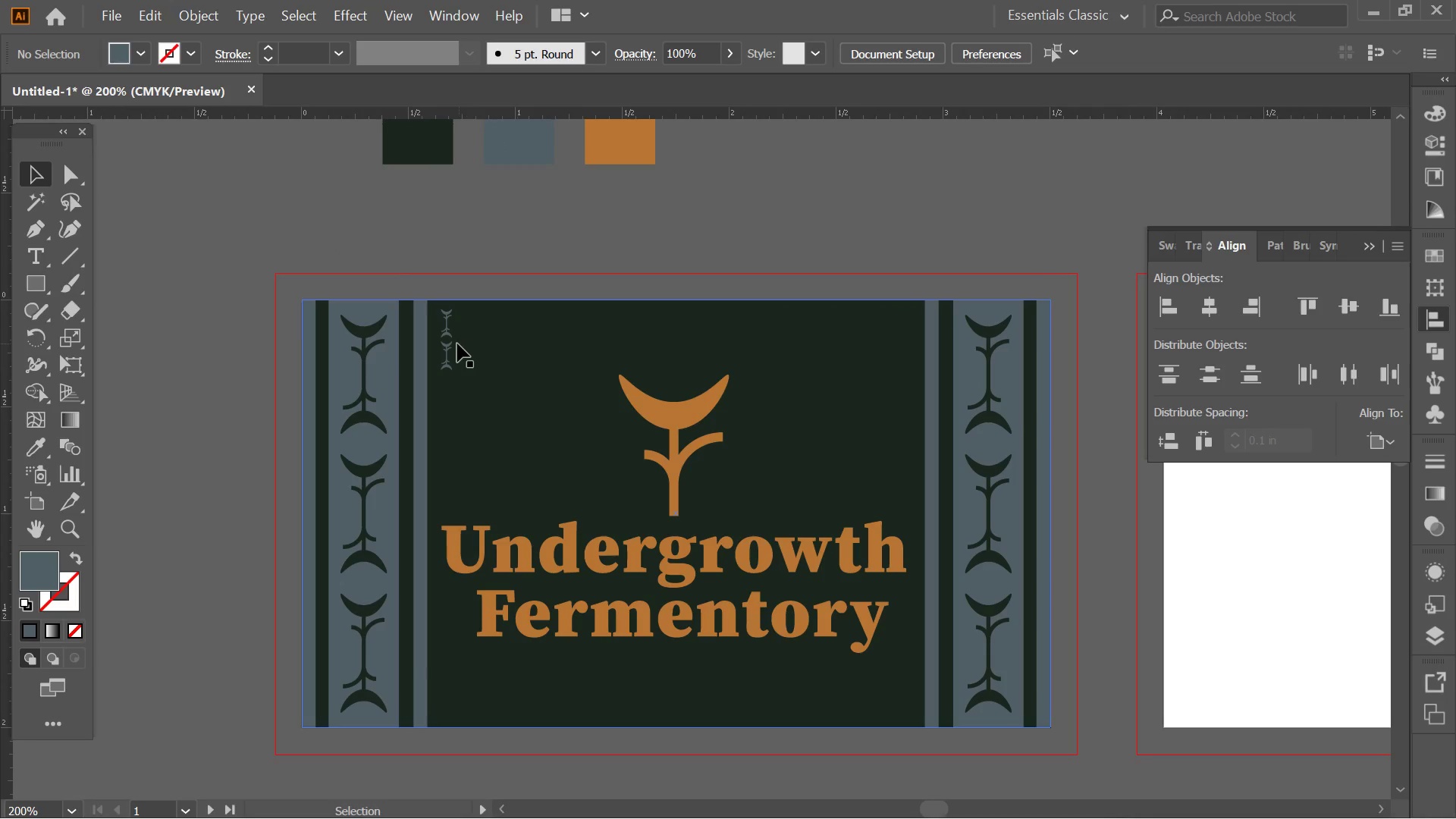 
scroll: coordinate [495, 268], scroll_direction: down, amount: 3.0
 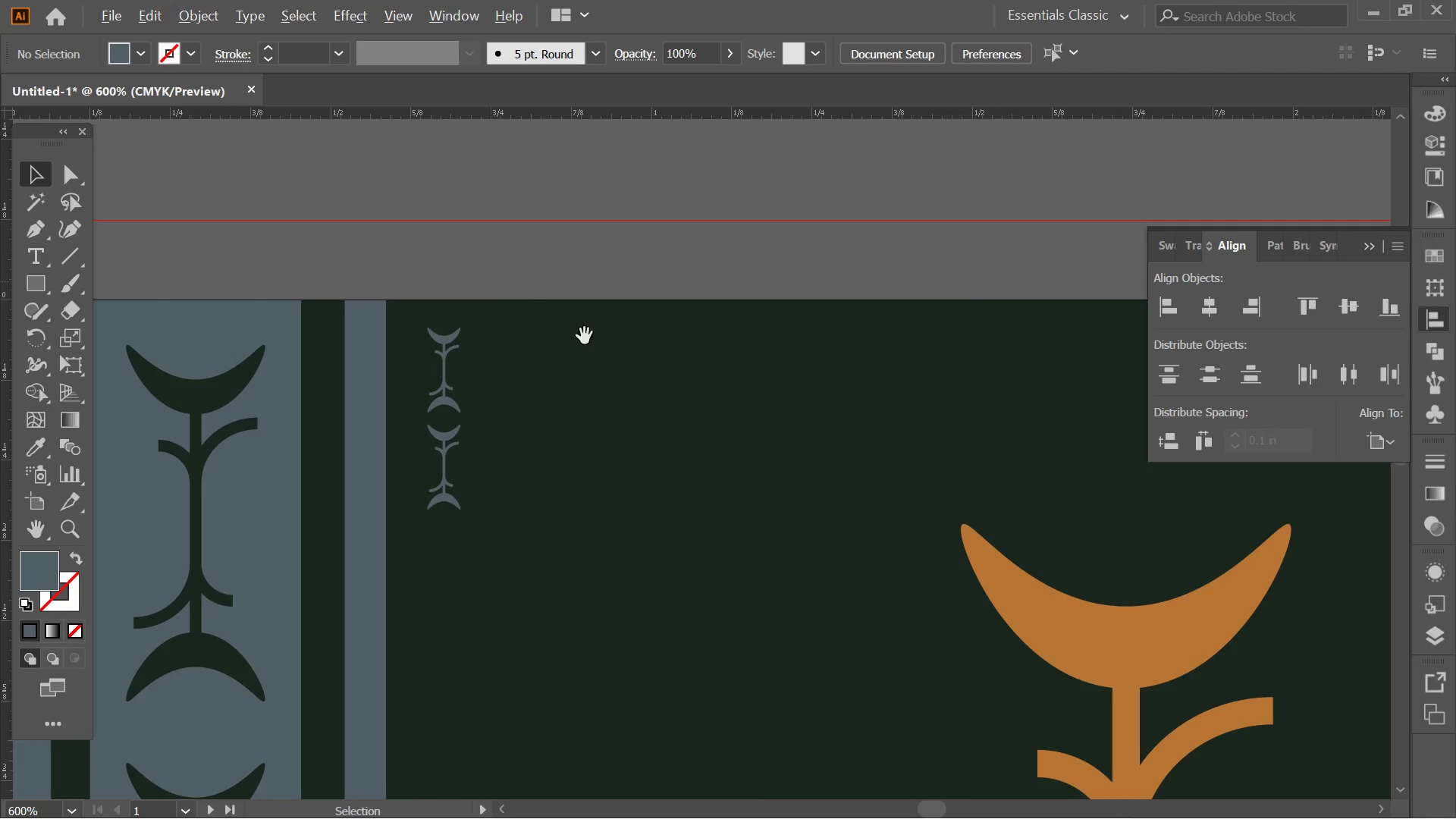 
left_click([446, 344])
 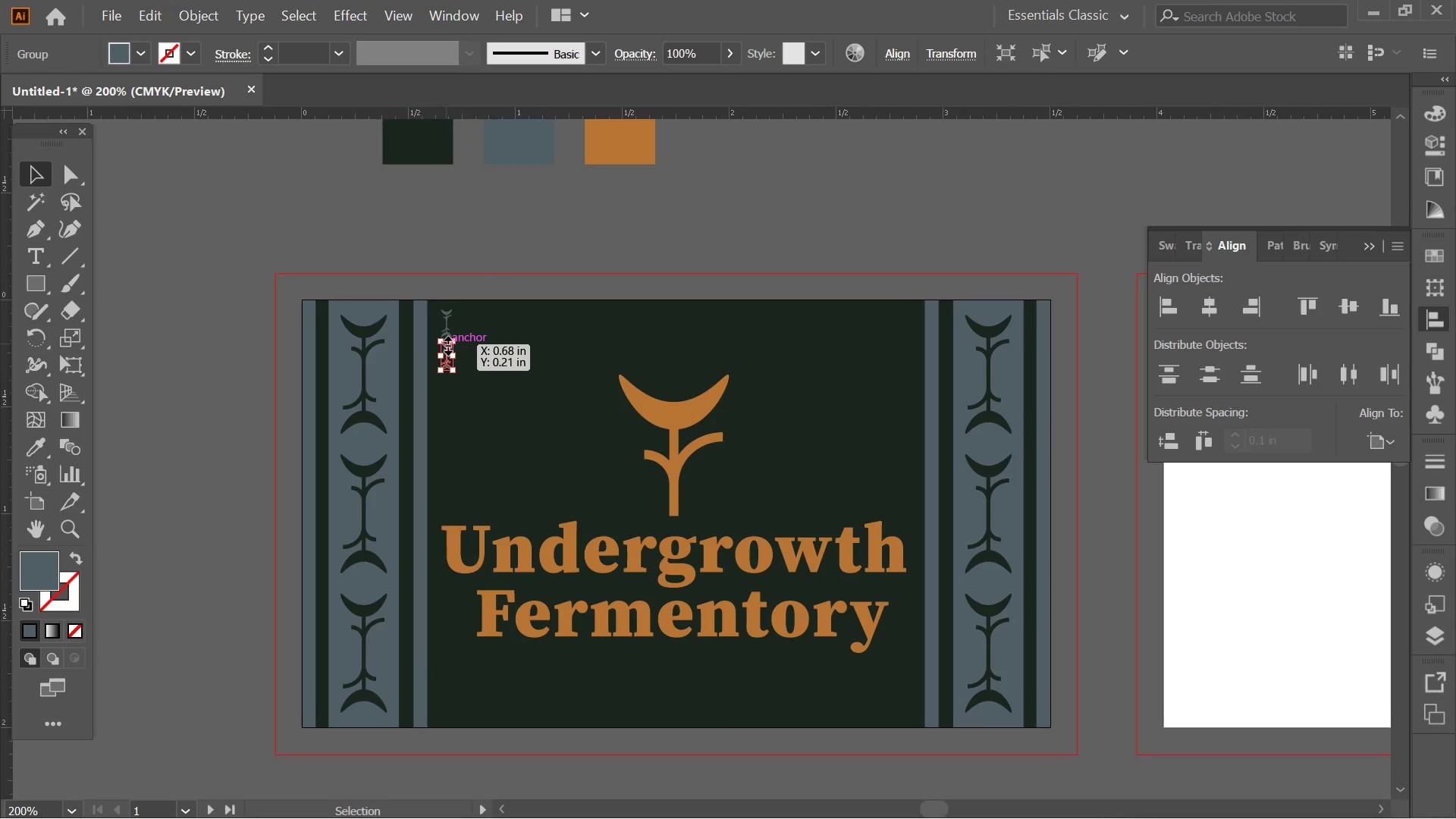 
key(Delete)
 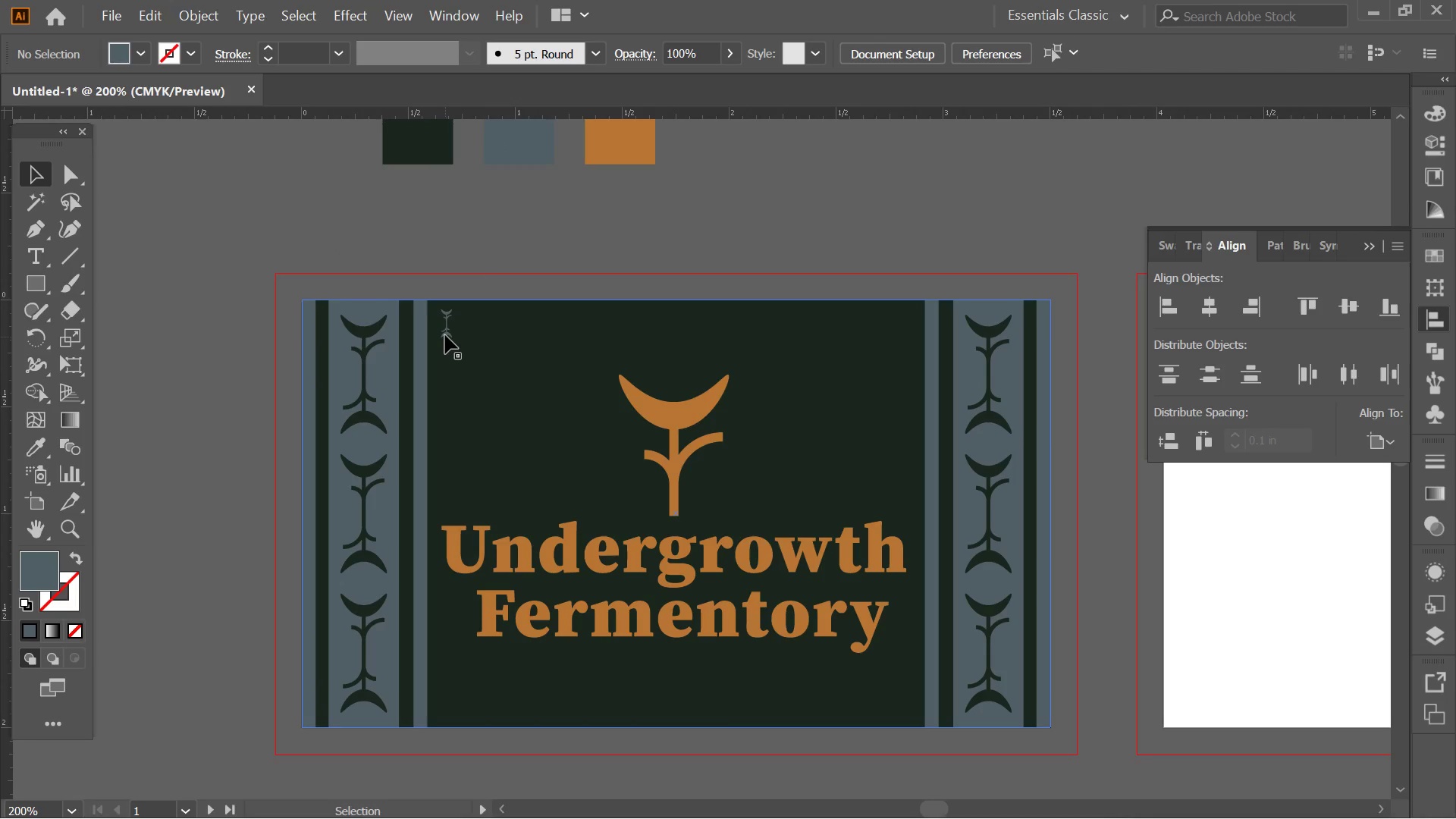 
left_click([445, 334])
 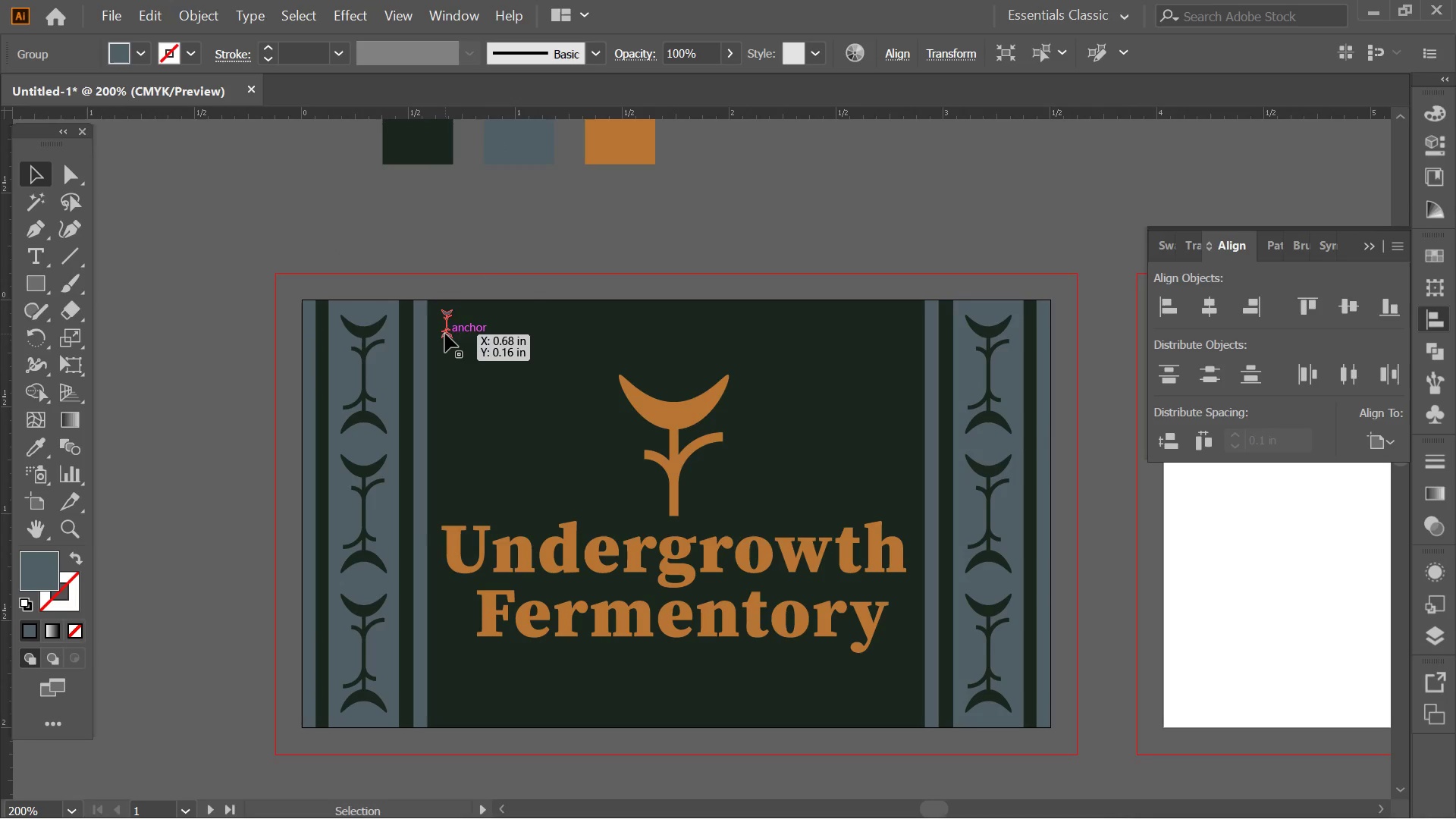 
key(Delete)
 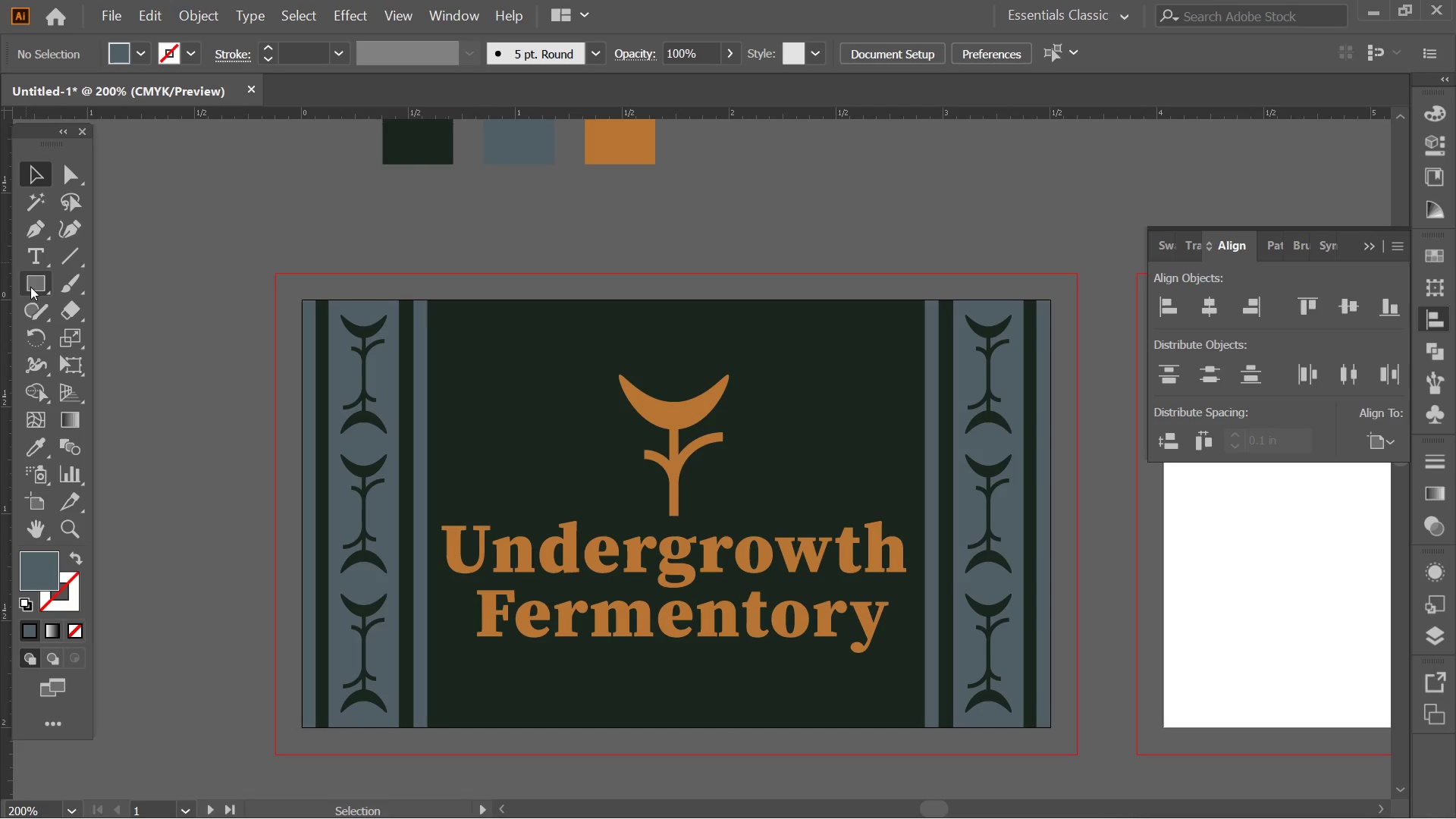 
hold_key(key=Space, duration=0.83)
 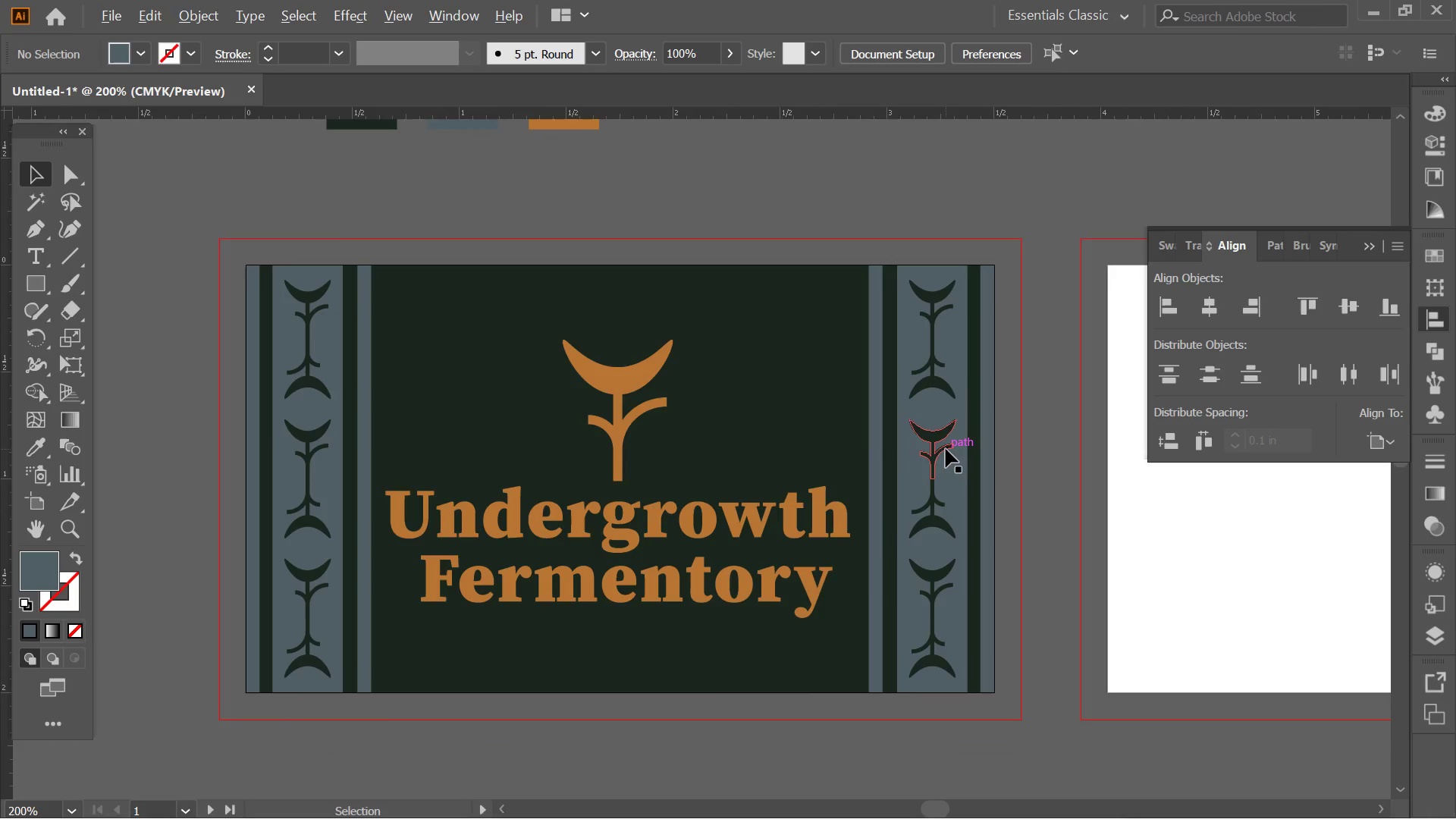 
left_click_drag(start_coordinate=[836, 447], to_coordinate=[782, 413])
 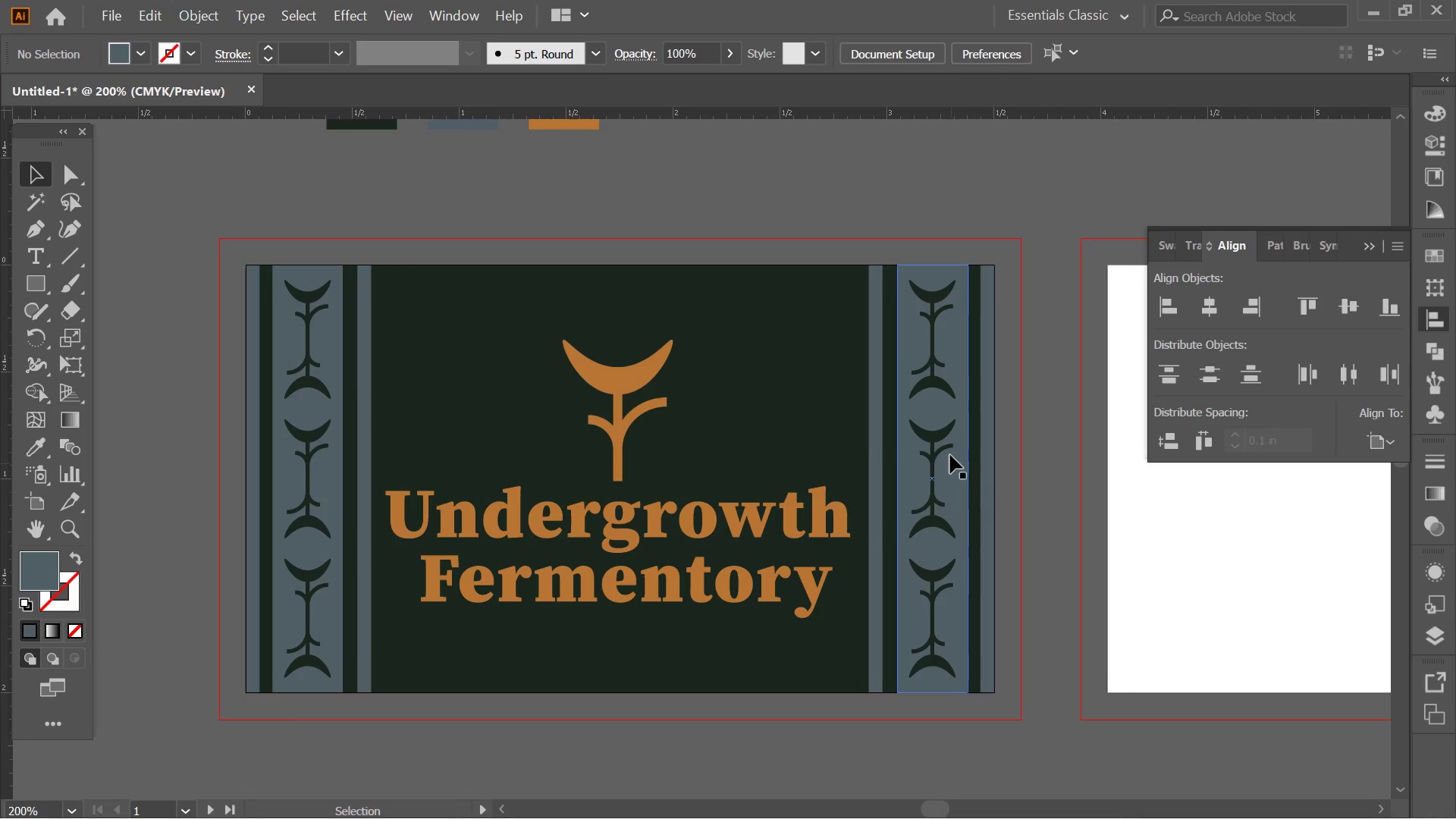 
hold_key(key=AltLeft, duration=0.33)
 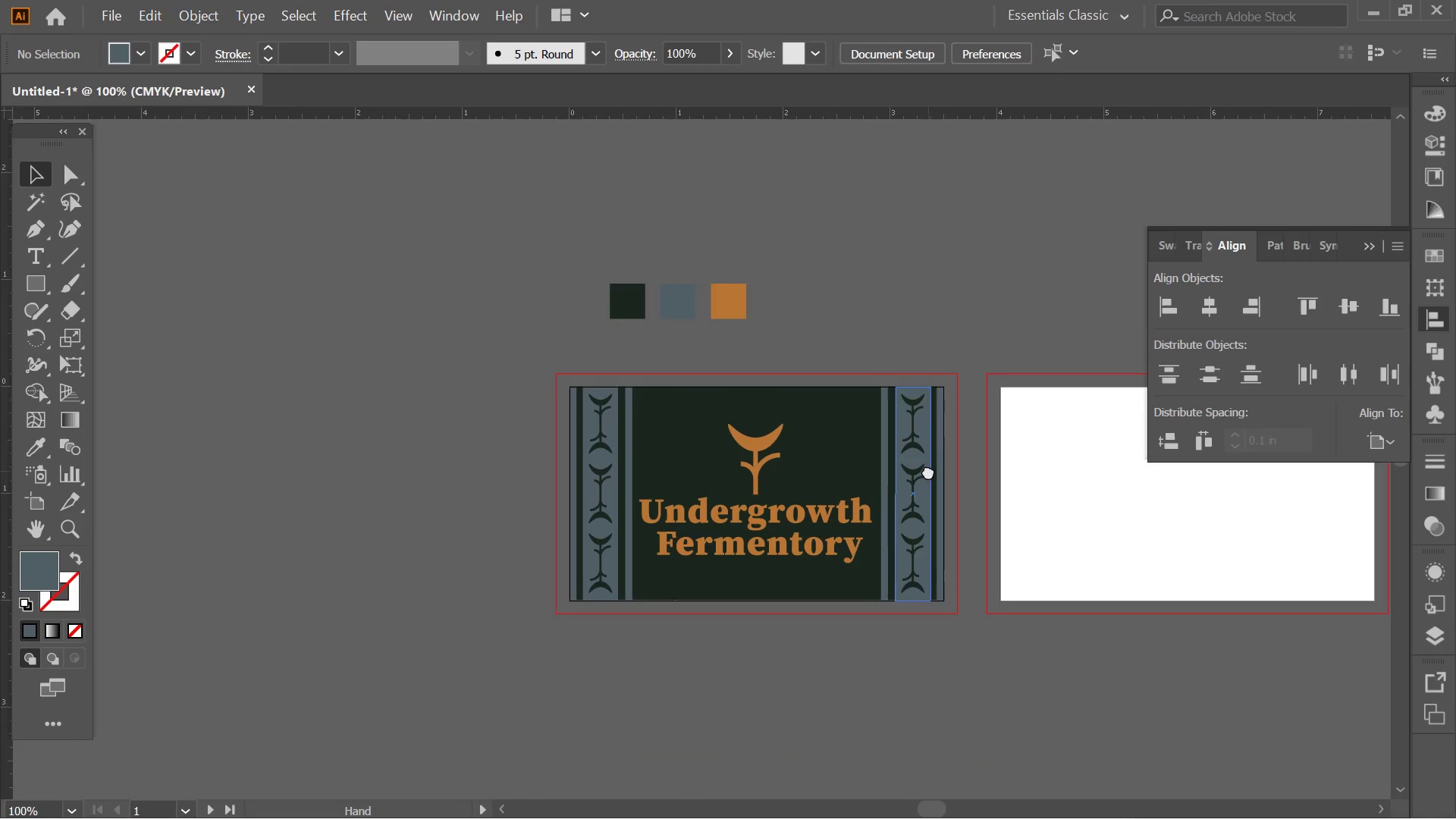 
hold_key(key=Space, duration=1.5)
 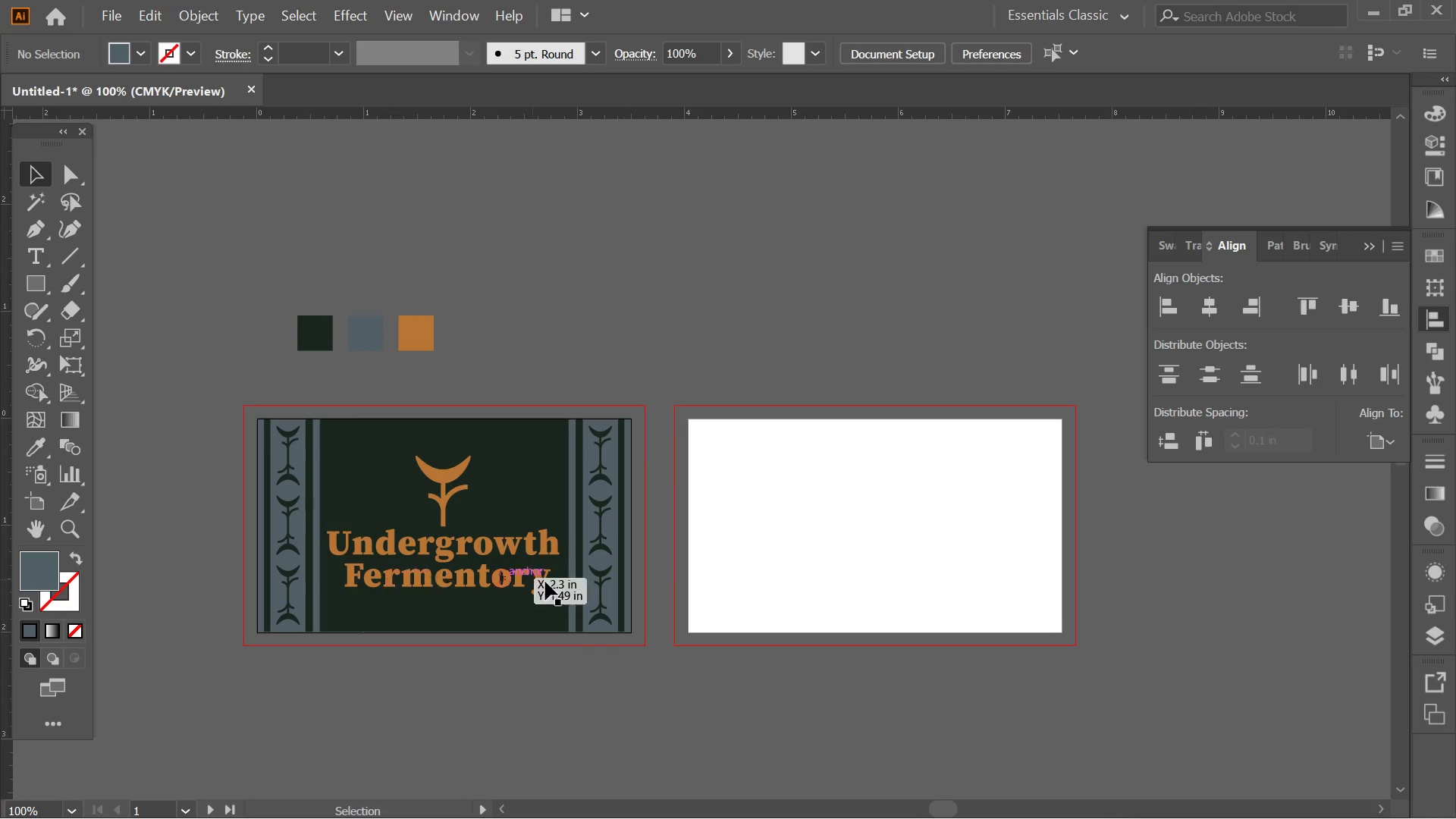 
scroll: coordinate [946, 449], scroll_direction: down, amount: 2.0
 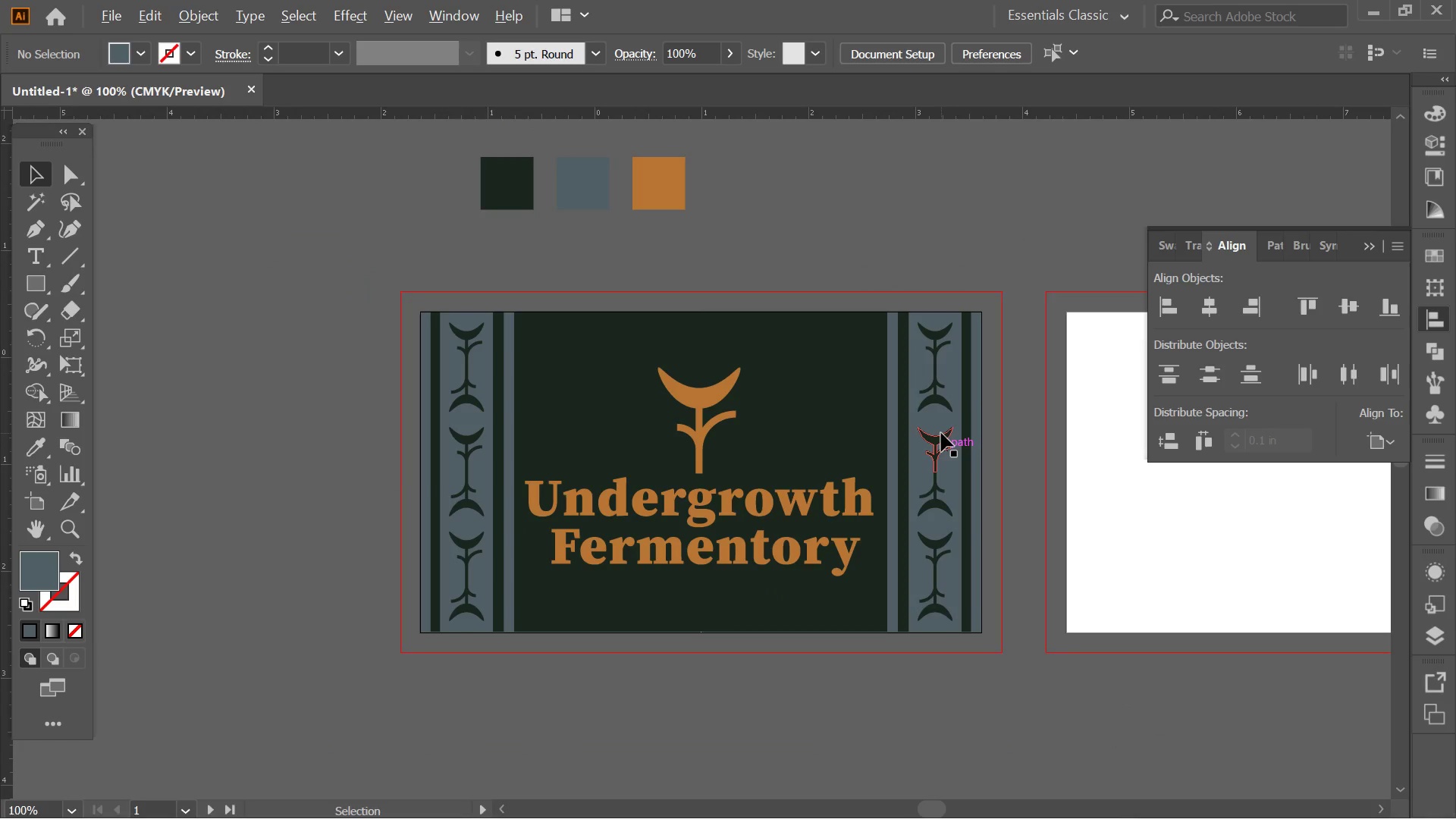 
left_click_drag(start_coordinate=[954, 443], to_coordinate=[624, 500])
 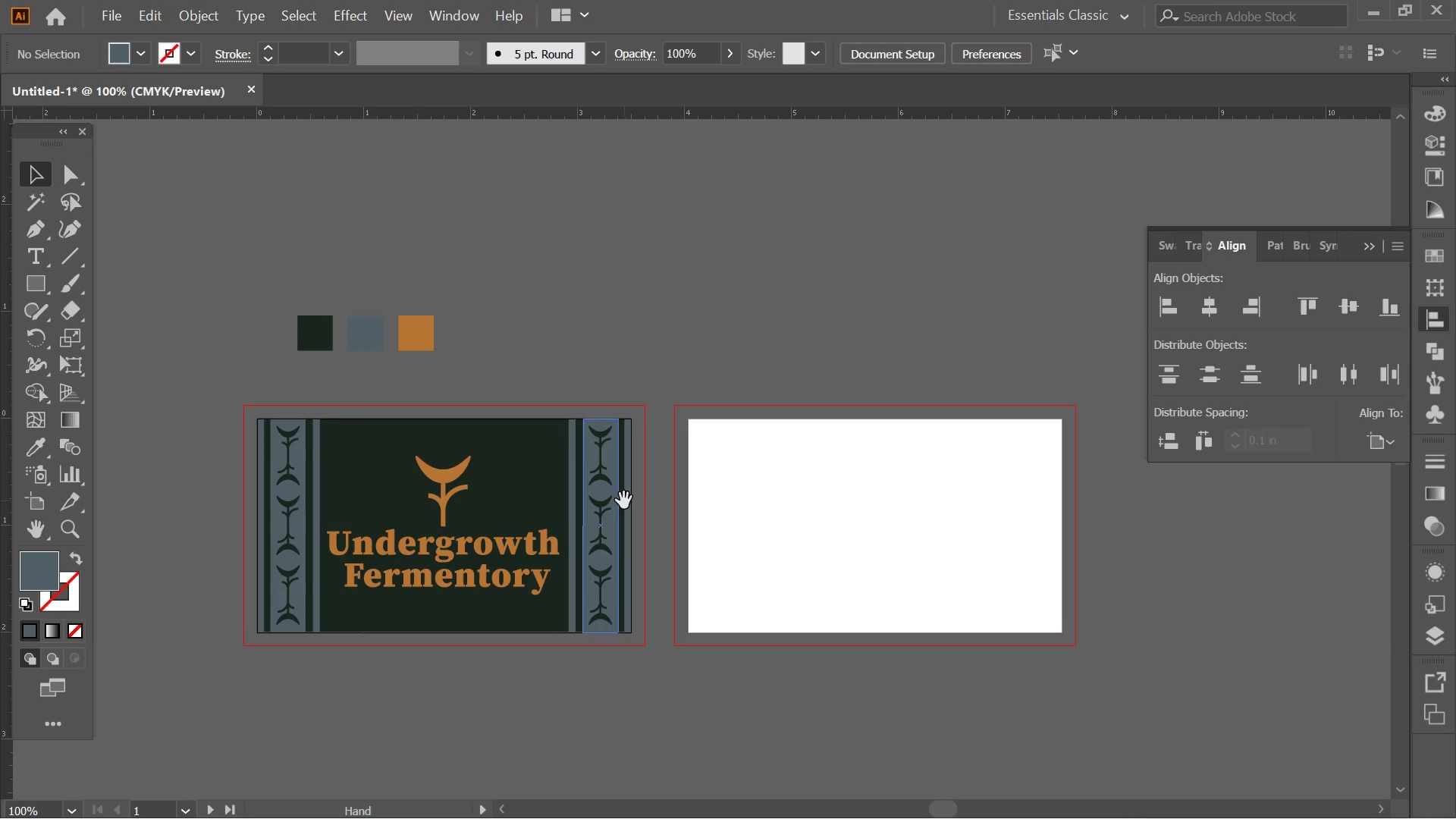 
key(Space)
 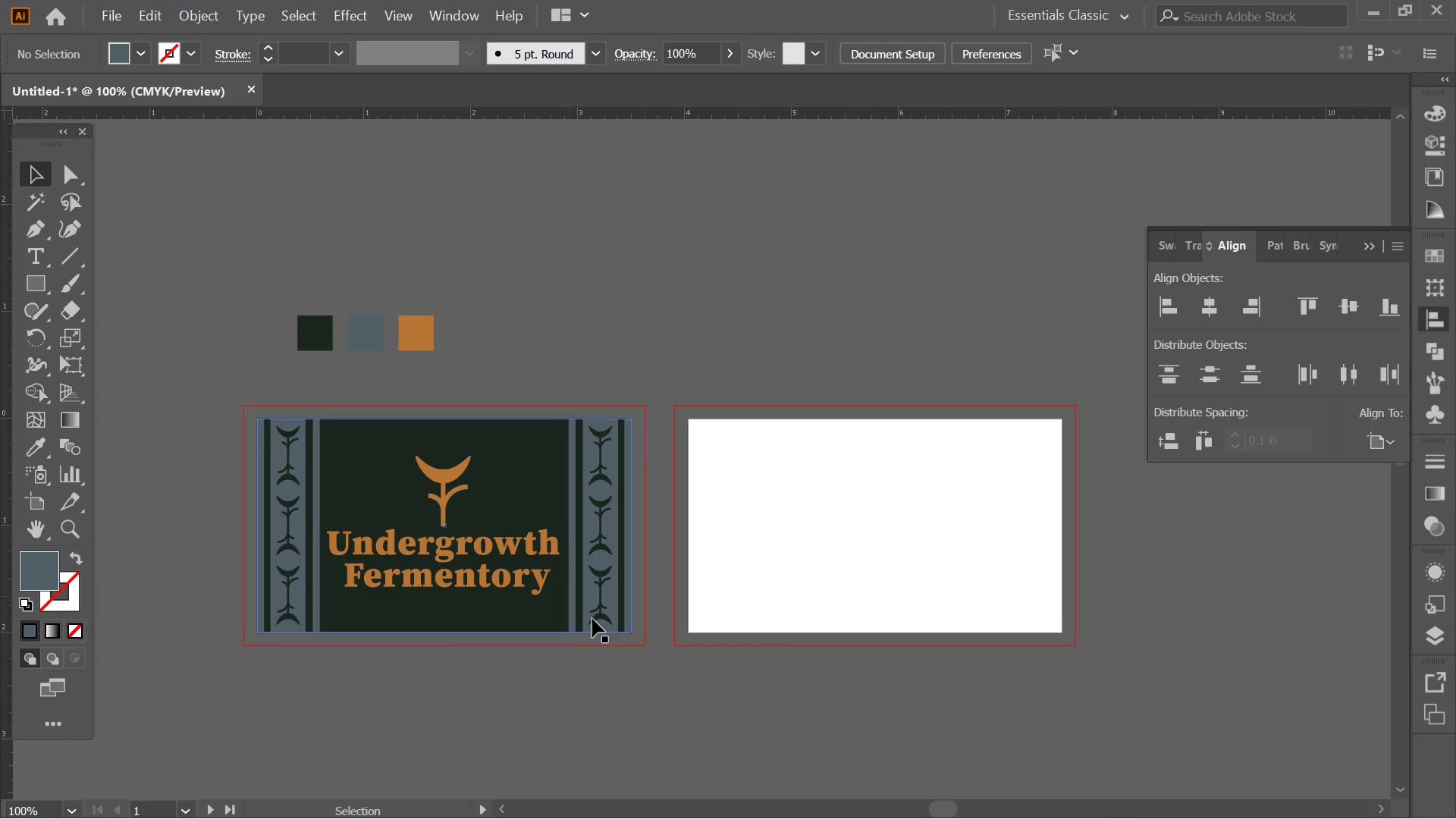 
hold_key(key=AltLeft, duration=0.45)
 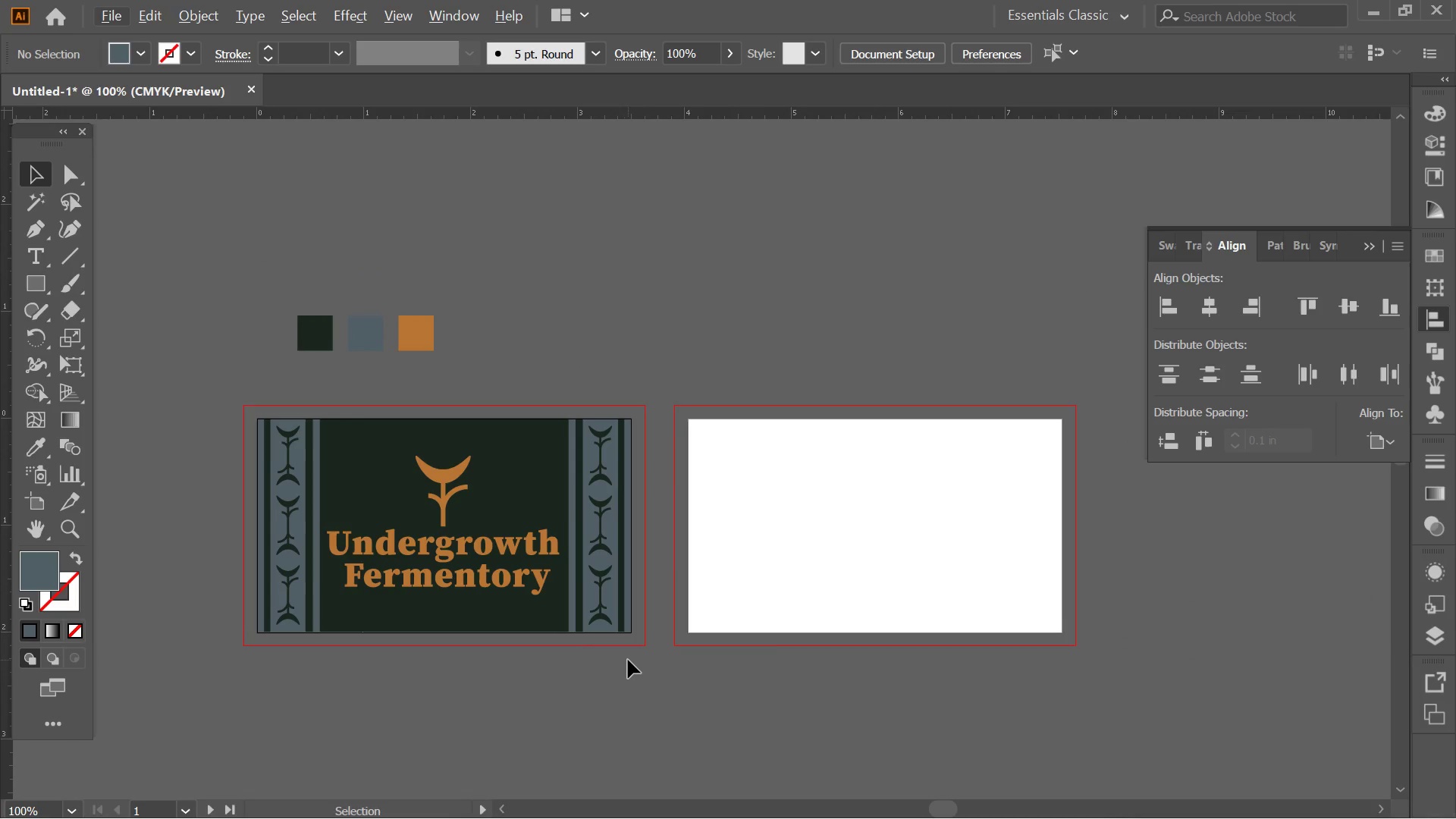 
left_click_drag(start_coordinate=[628, 660], to_coordinate=[230, 410])
 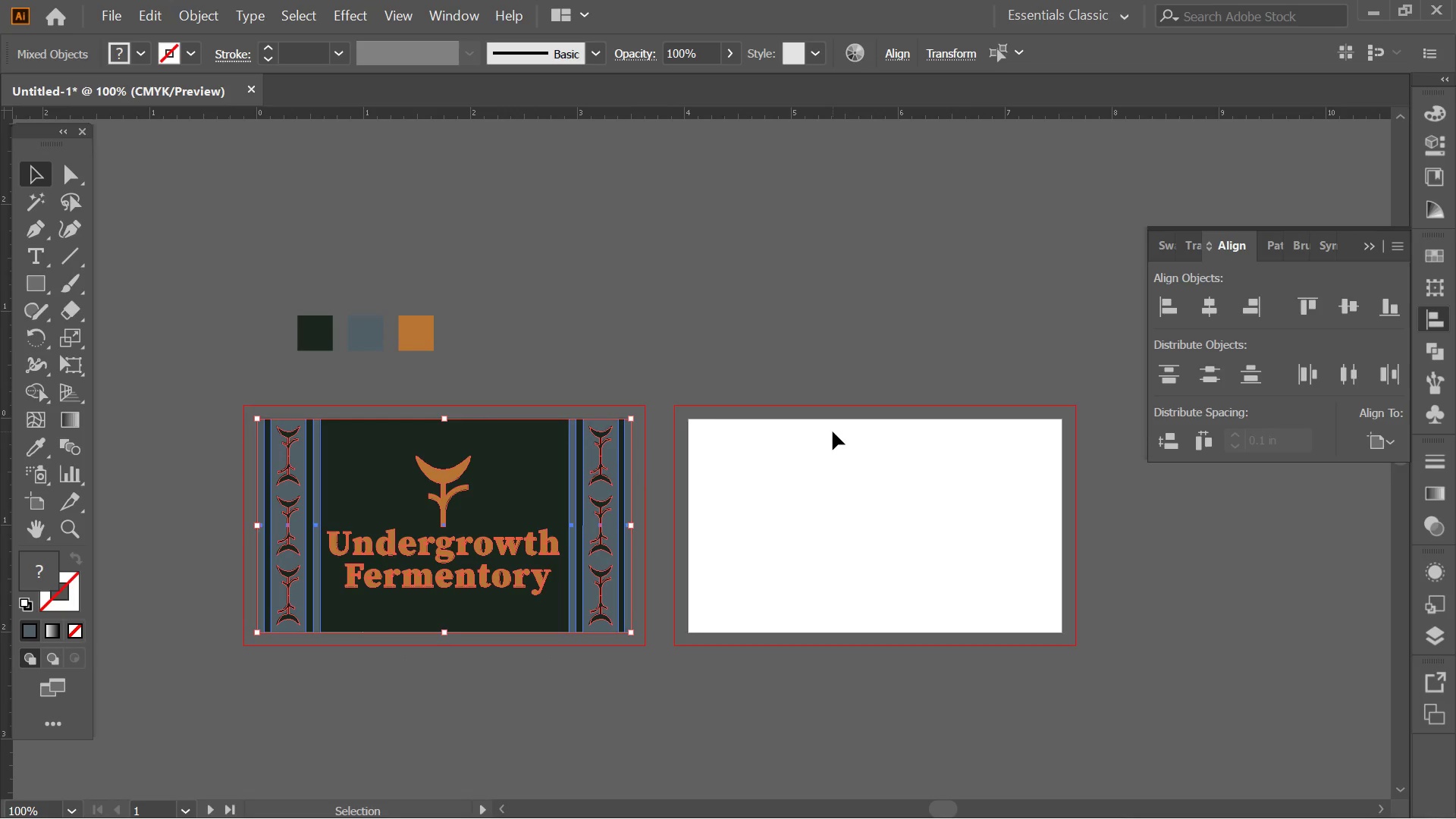 
left_click([663, 324])
 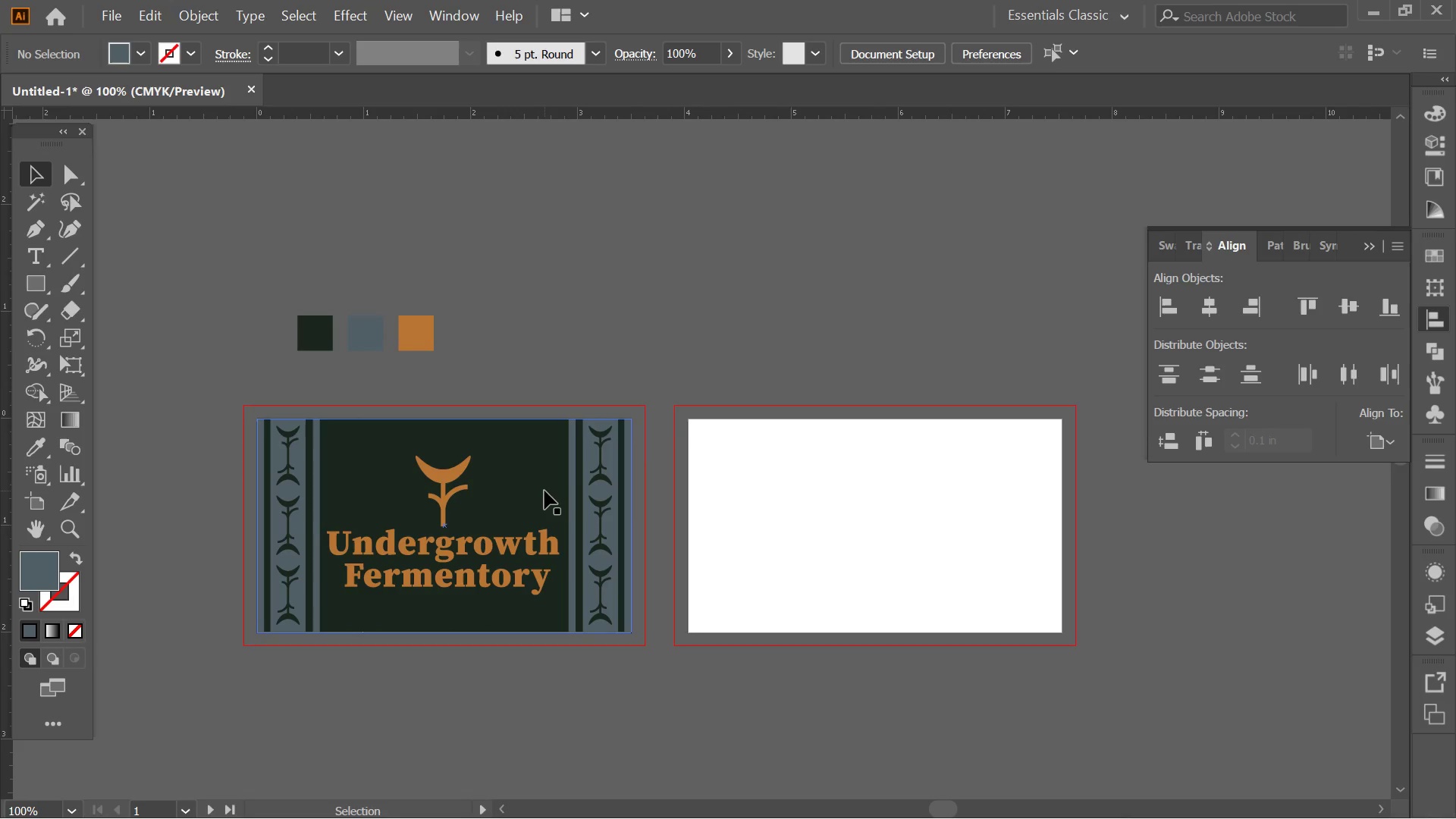 
left_click([544, 491])
 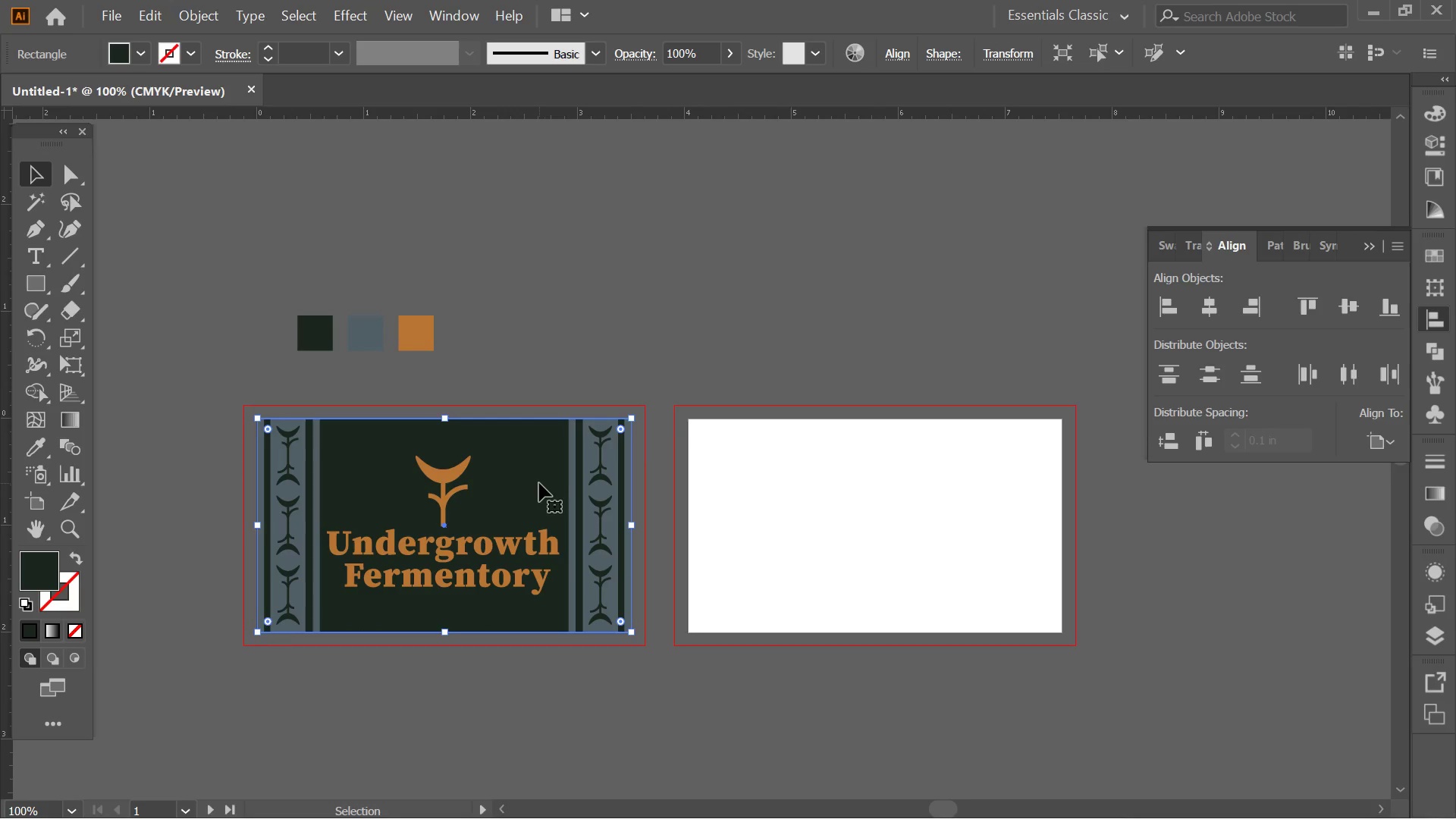 
hold_key(key=AltLeft, duration=2.62)
 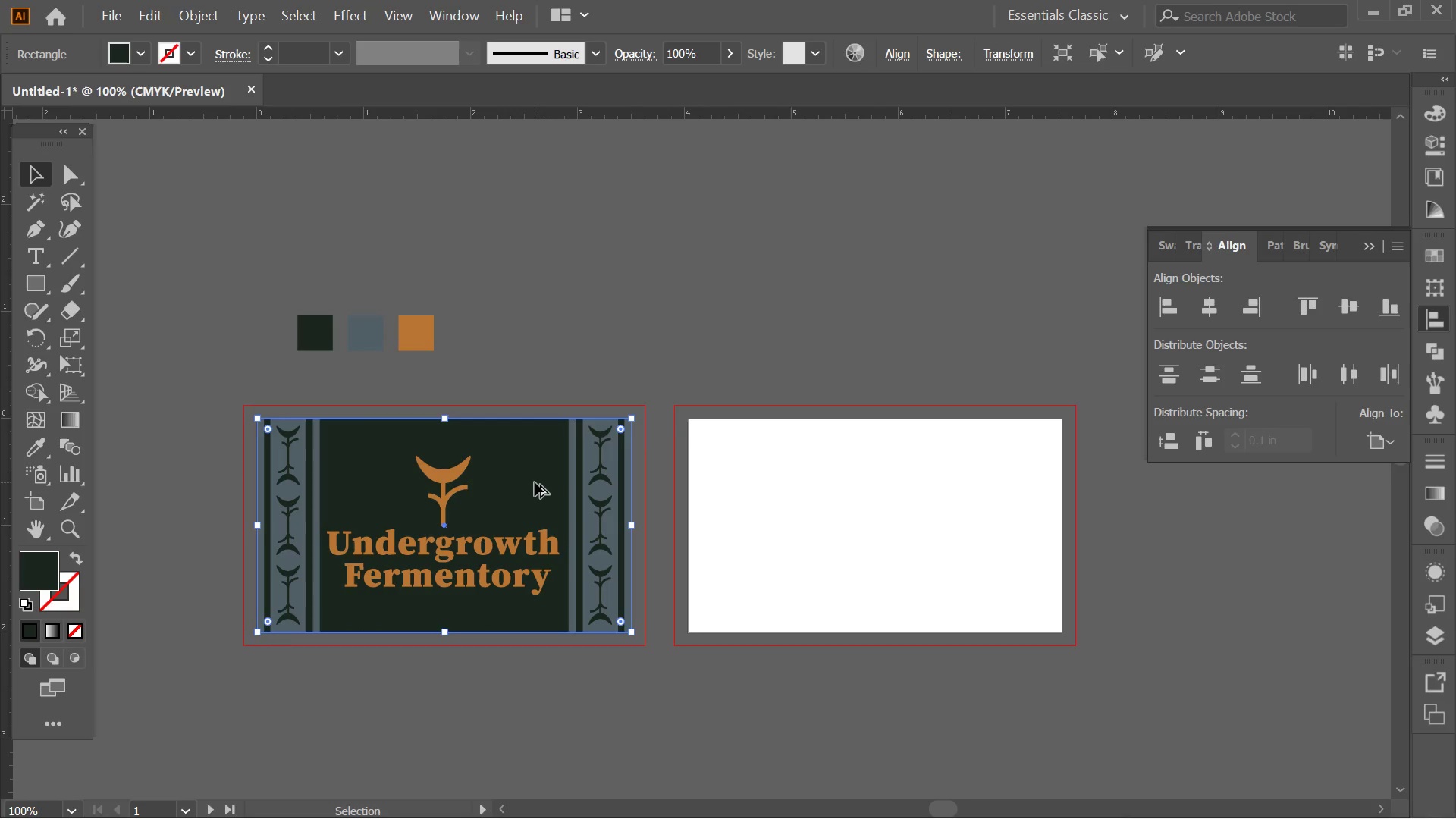 
hold_key(key=AltLeft, duration=2.33)
left_click_drag(start_coordinate=[535, 482], to_coordinate=[971, 508])
 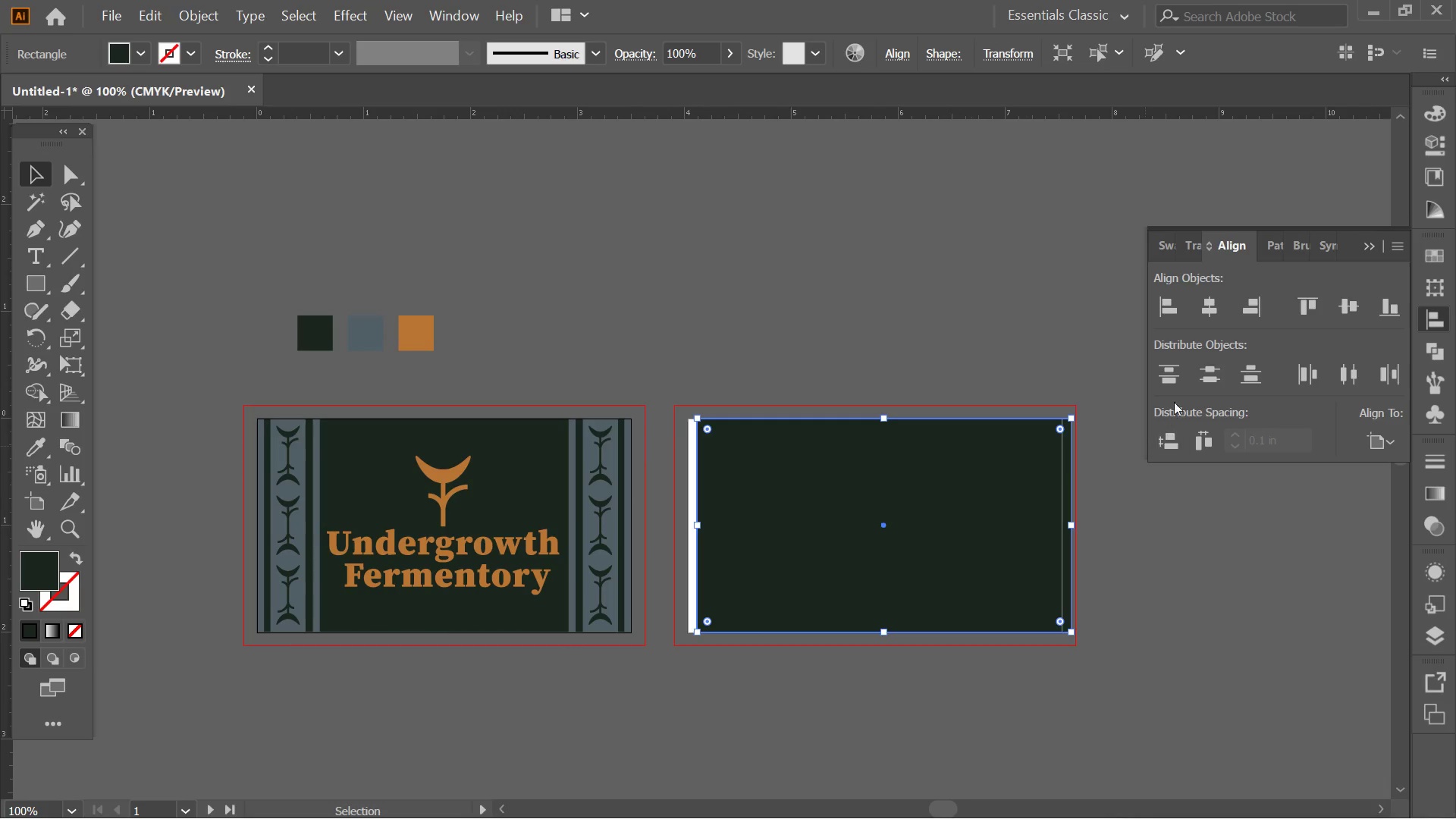 
hold_key(key=ShiftLeft, duration=1.95)
 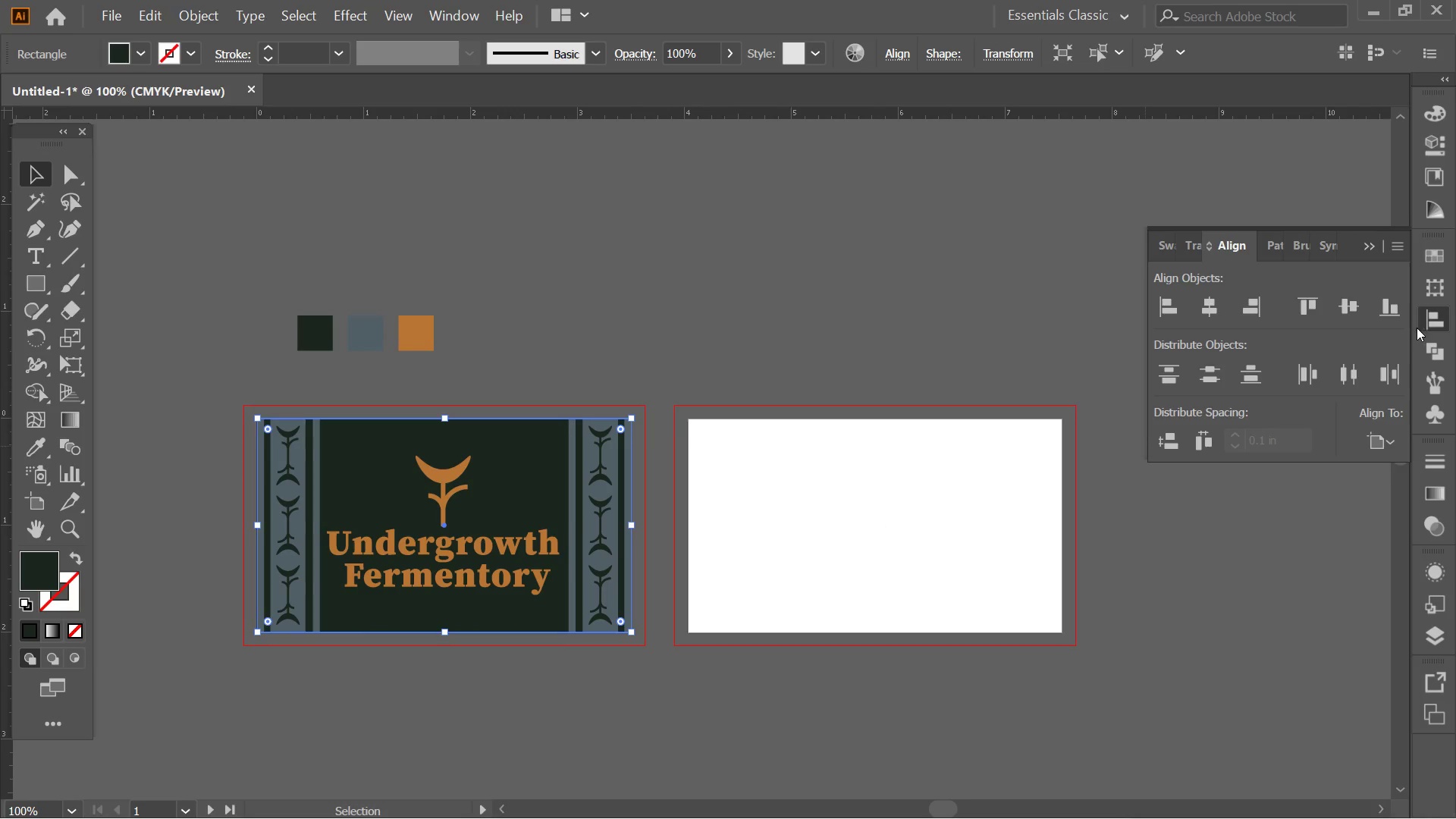 
key(Control+ControlLeft)
 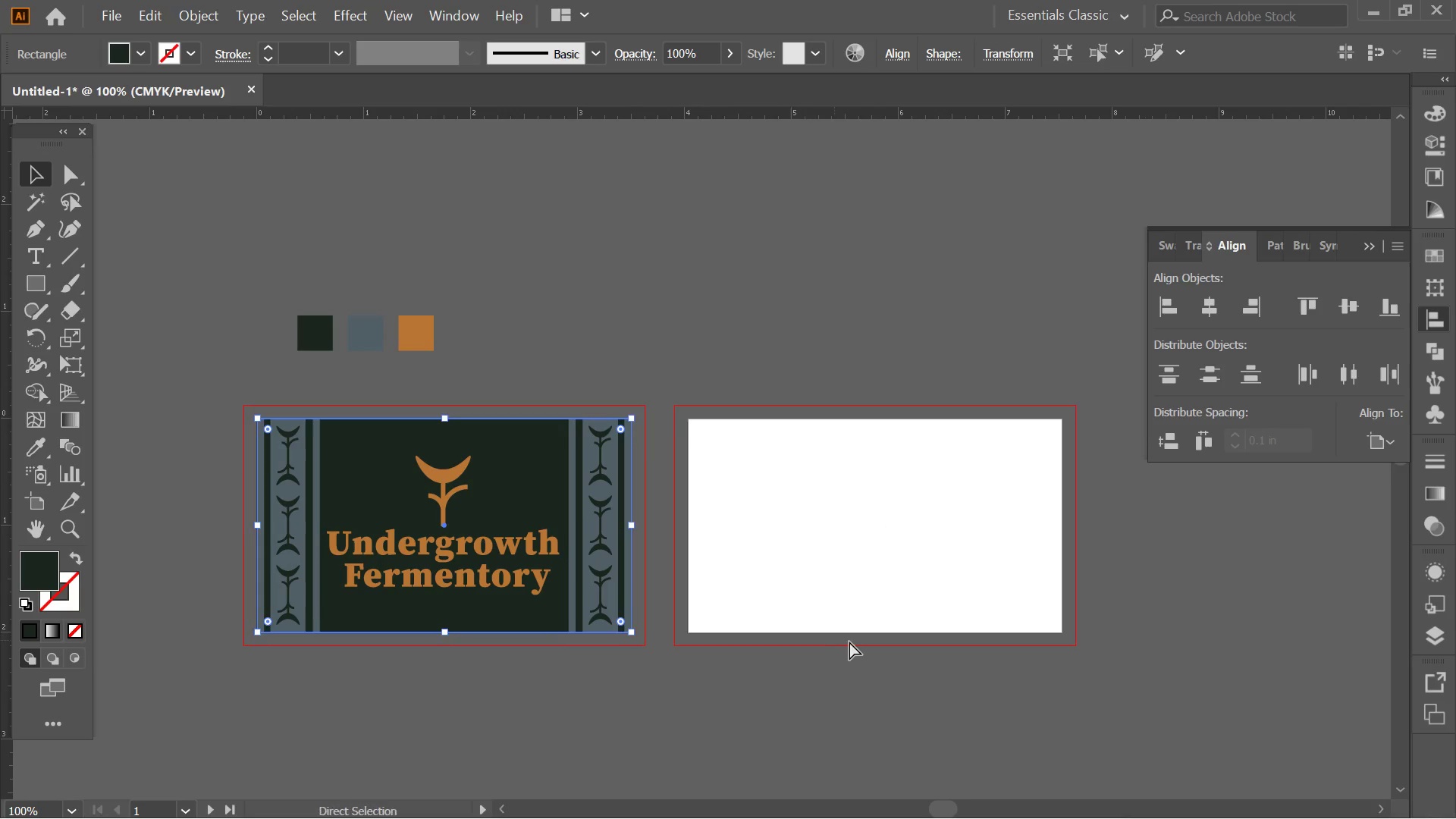 
key(Control+Z)
 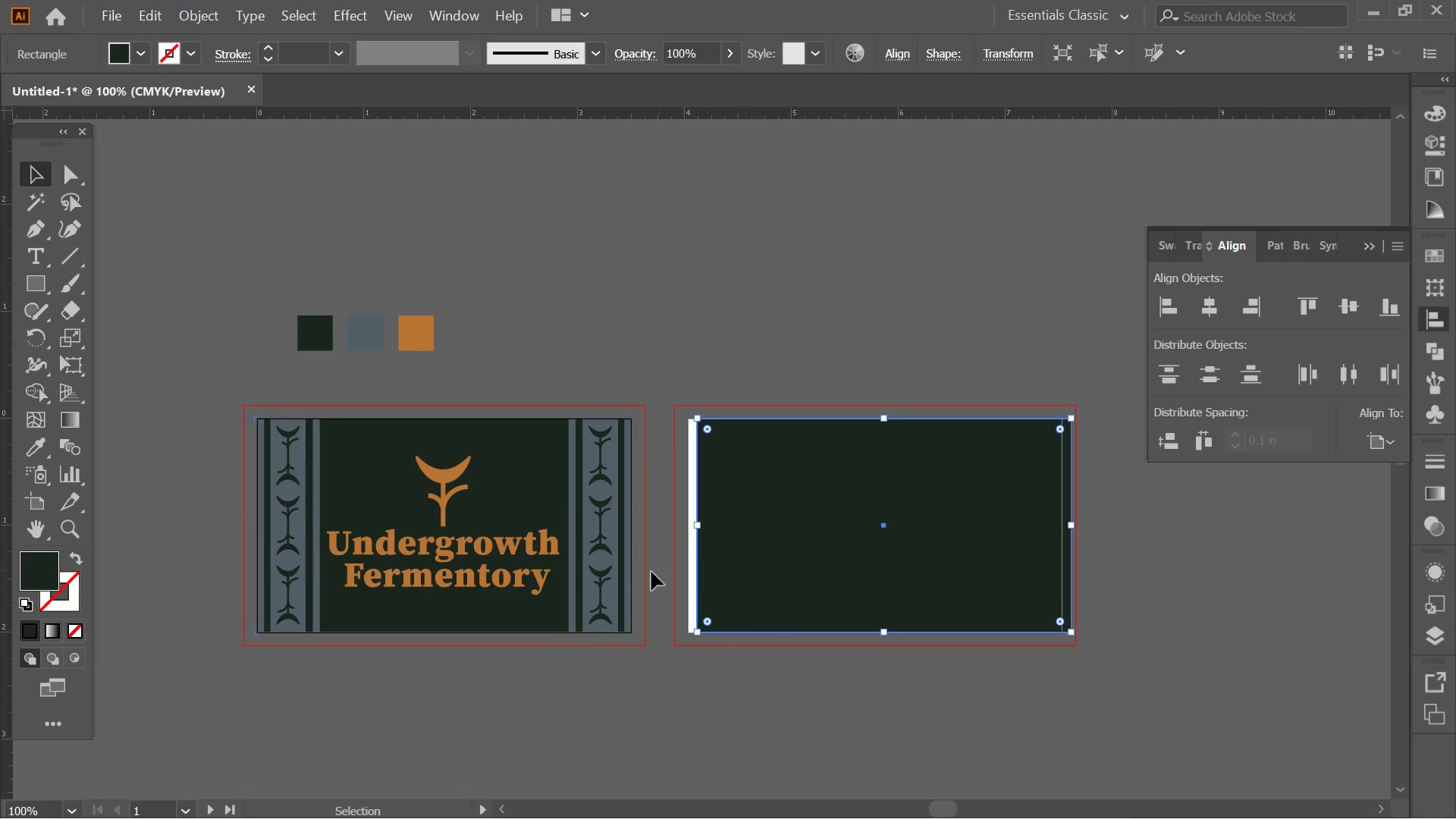 
left_click([657, 654])
 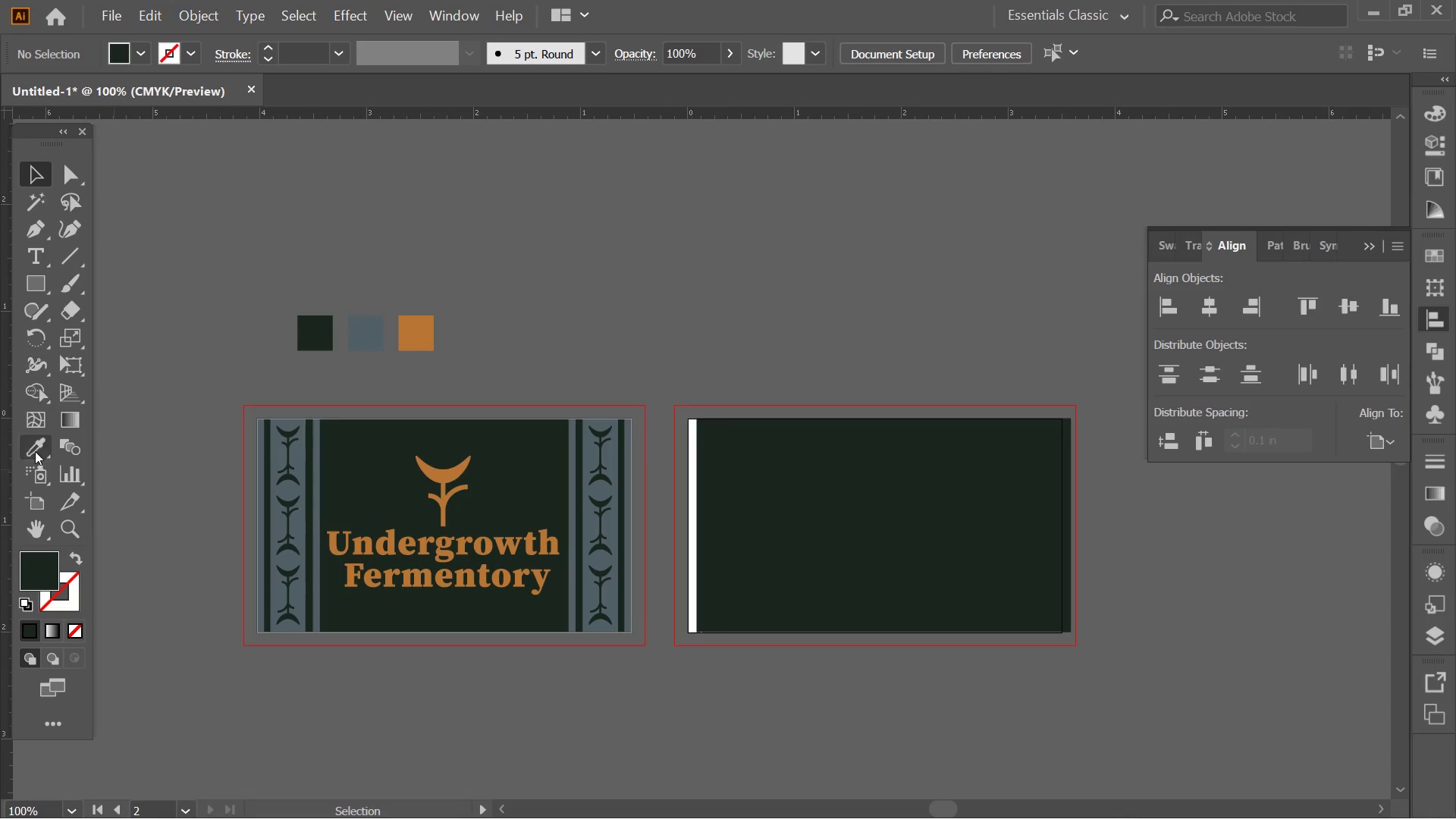 
left_click([33, 497])
 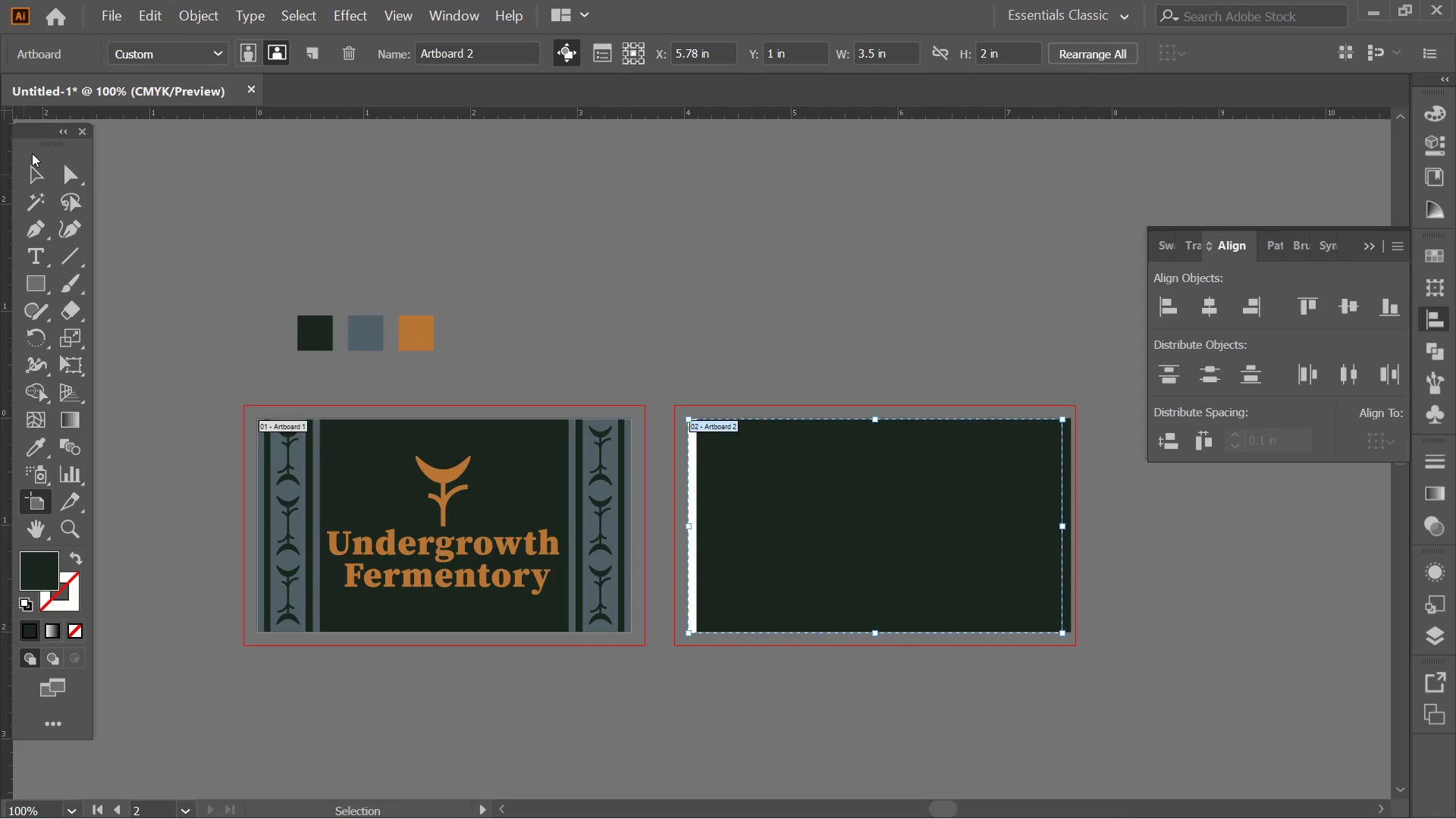 
double_click([33, 174])
 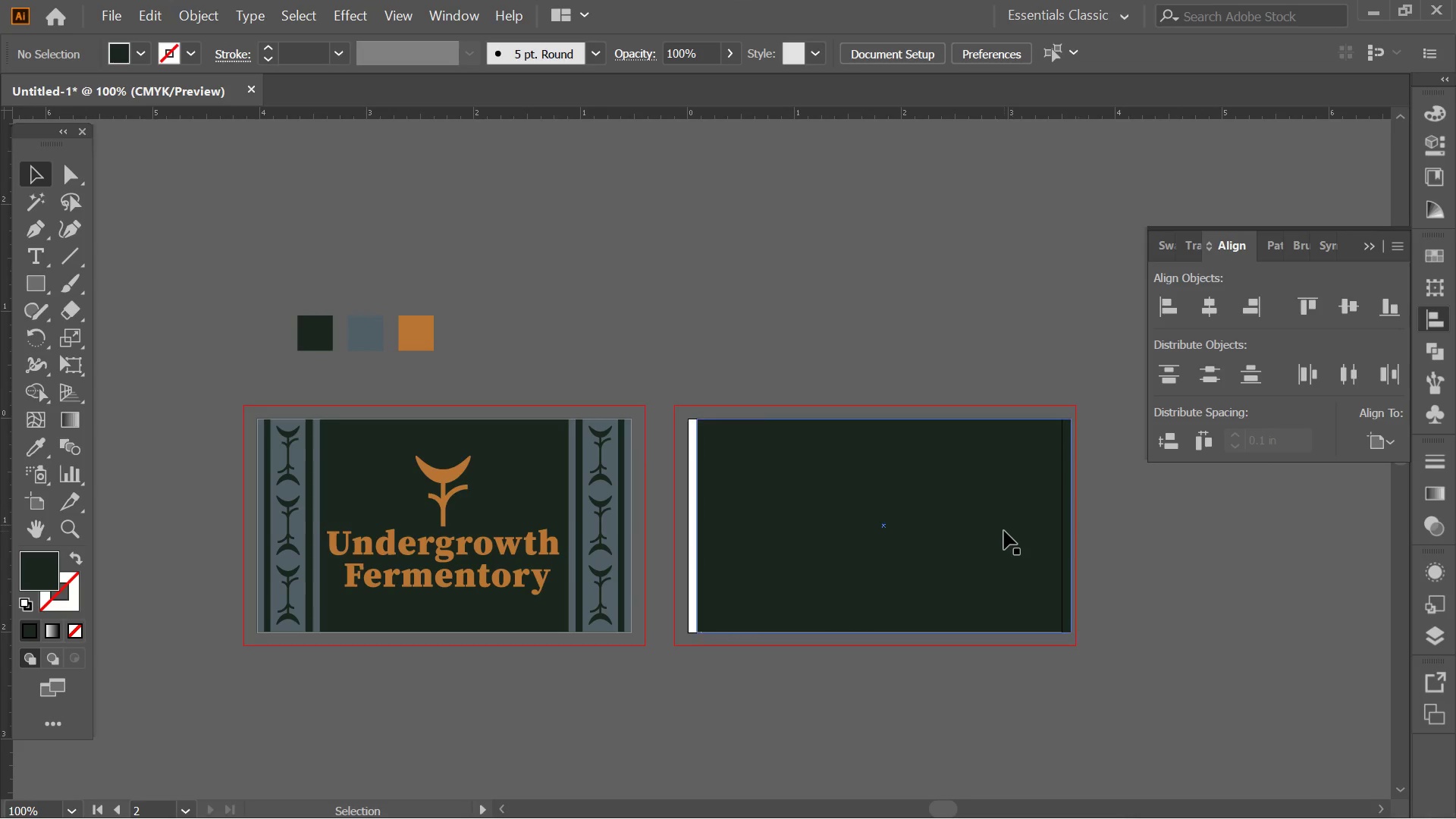 
left_click([1003, 532])
 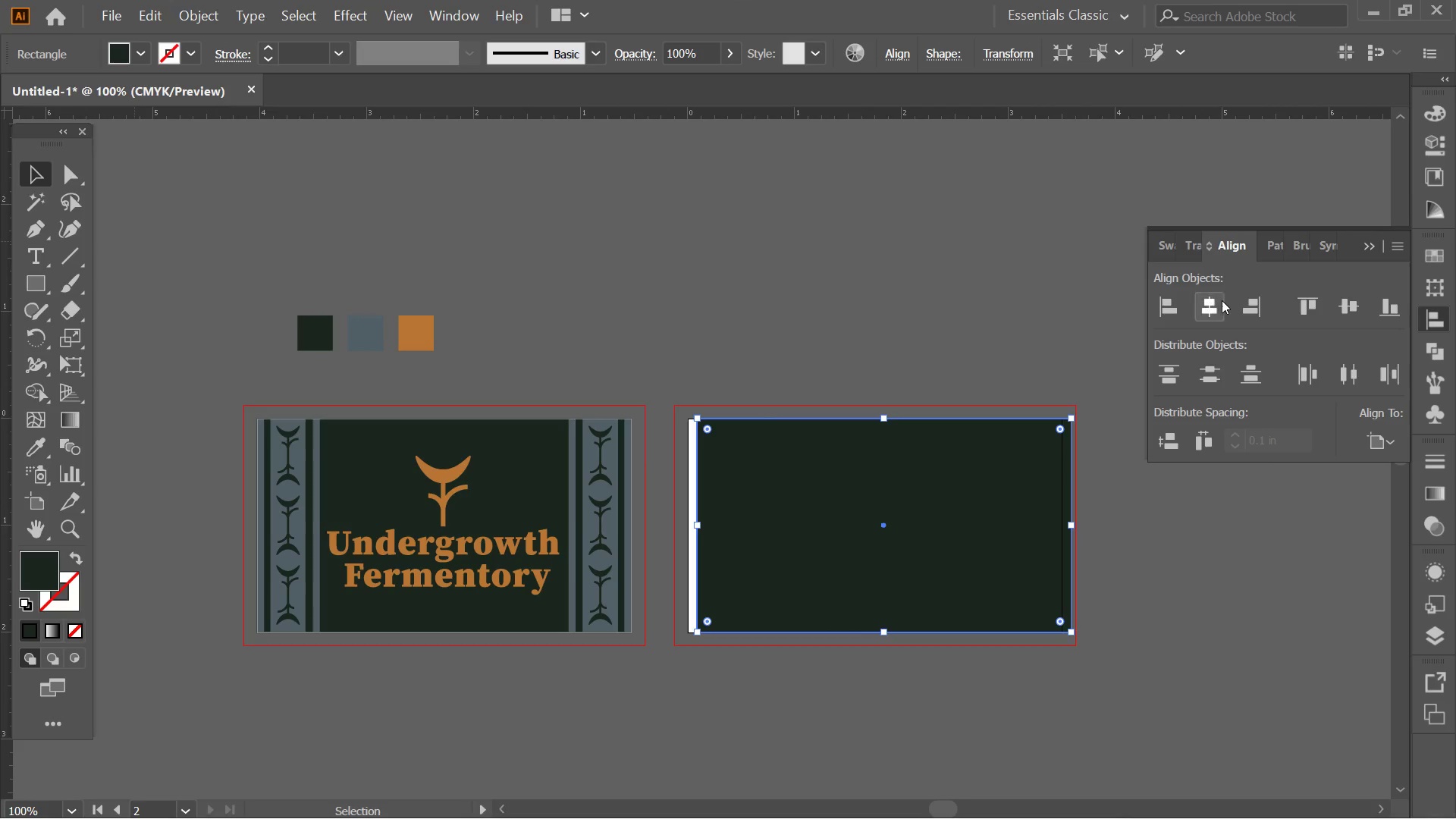 
left_click([1221, 318])
 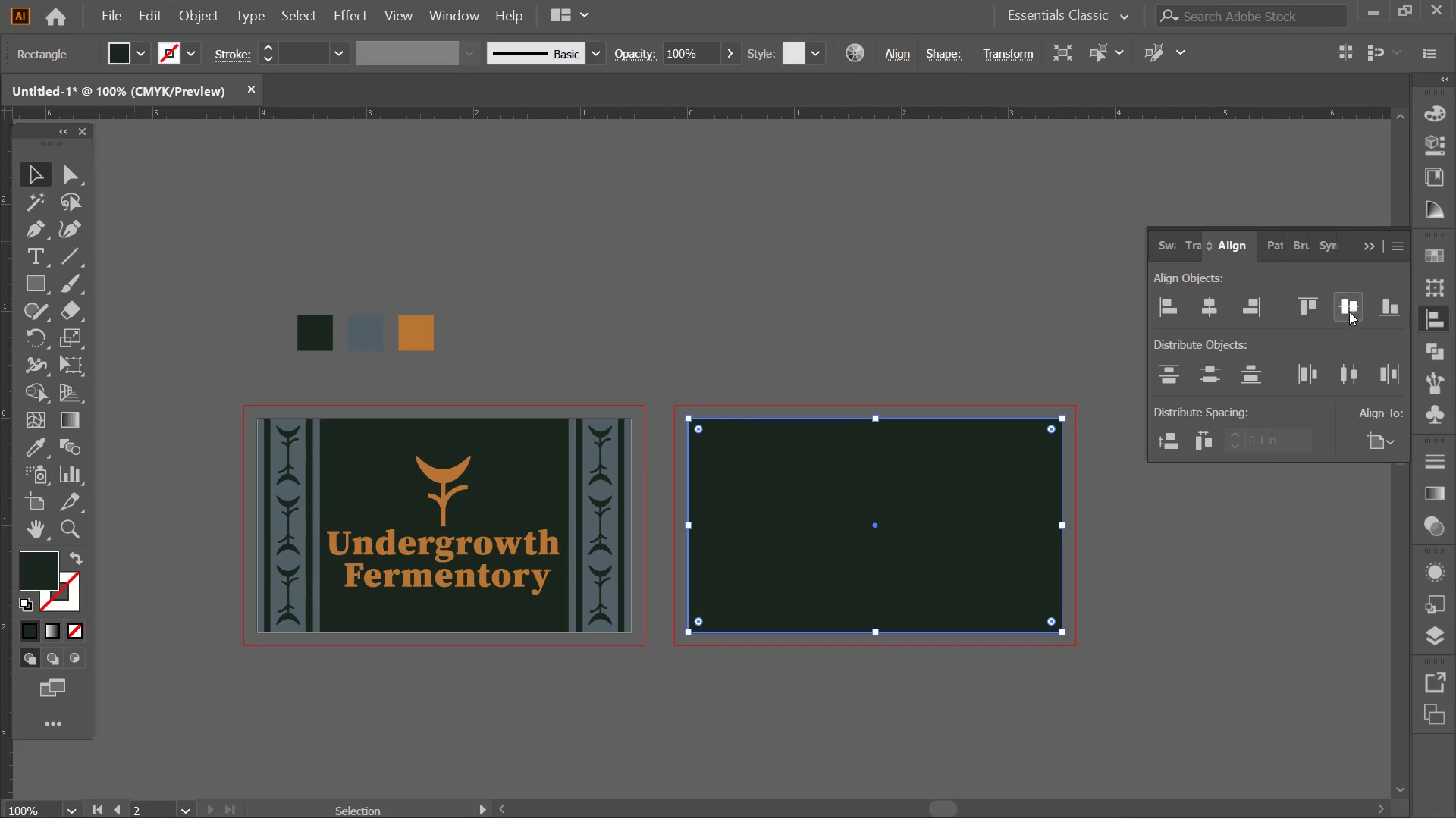 
double_click([1208, 636])
 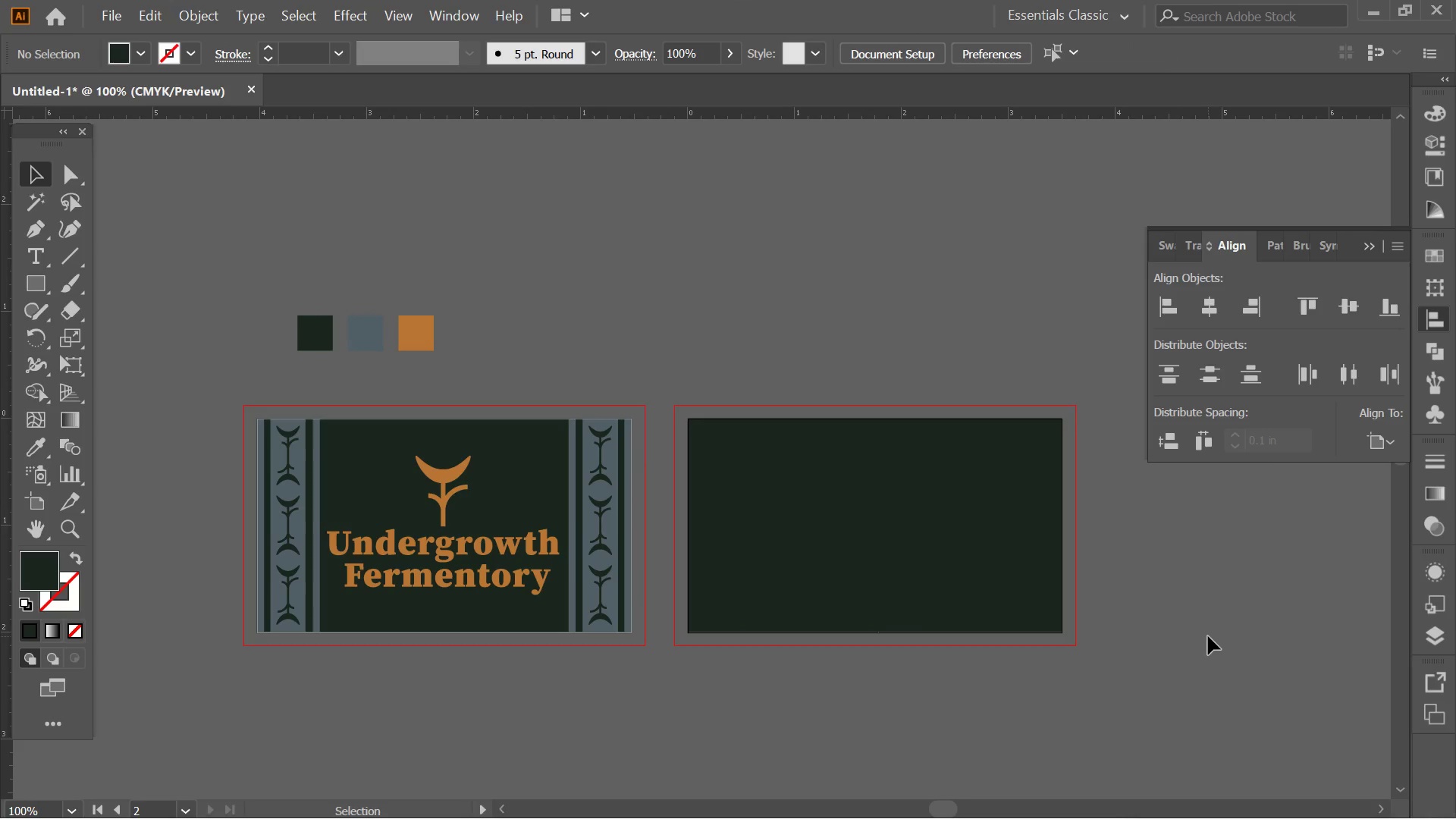 
key(Control+ControlLeft)
 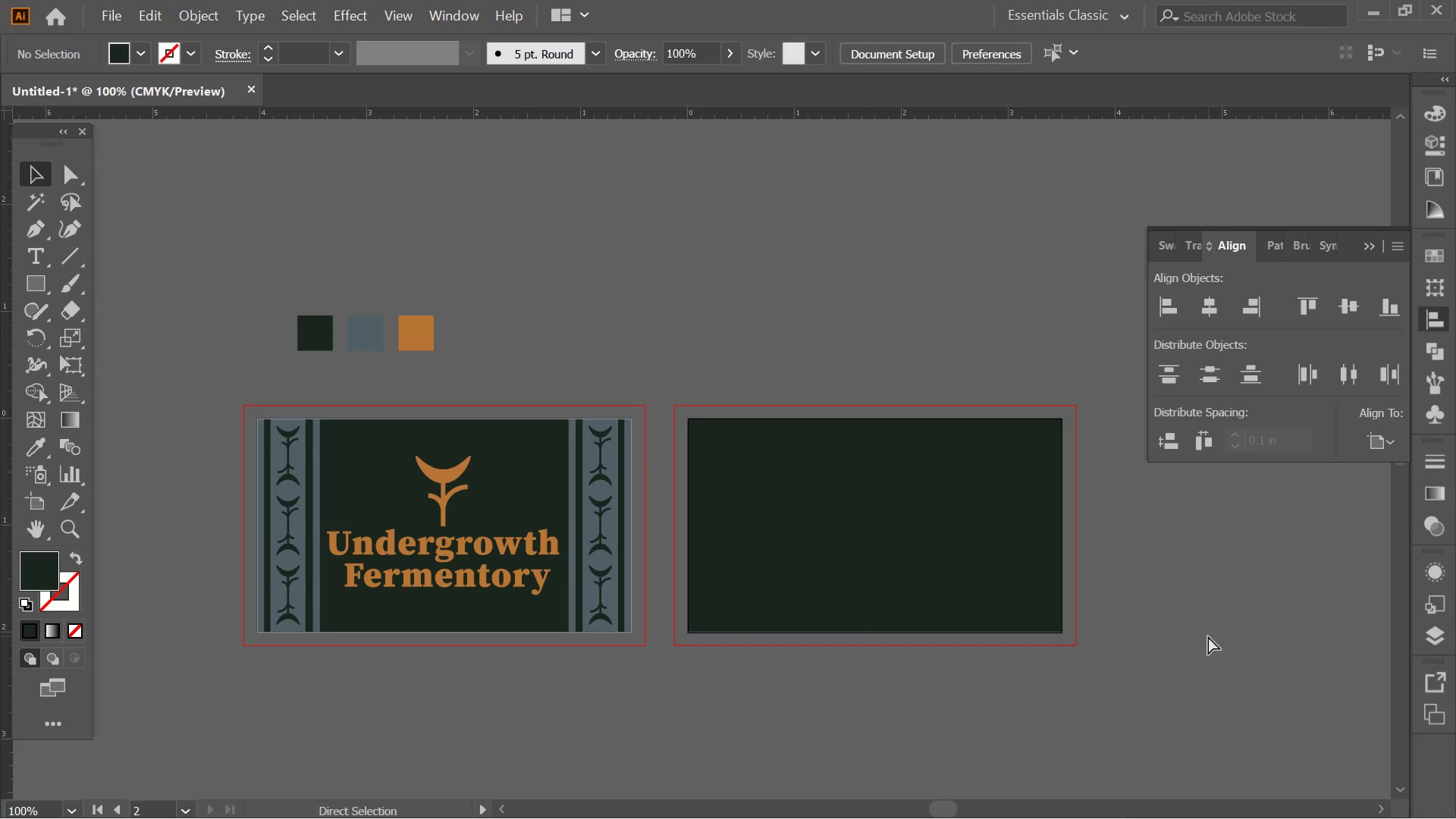 
key(Control+Z)
 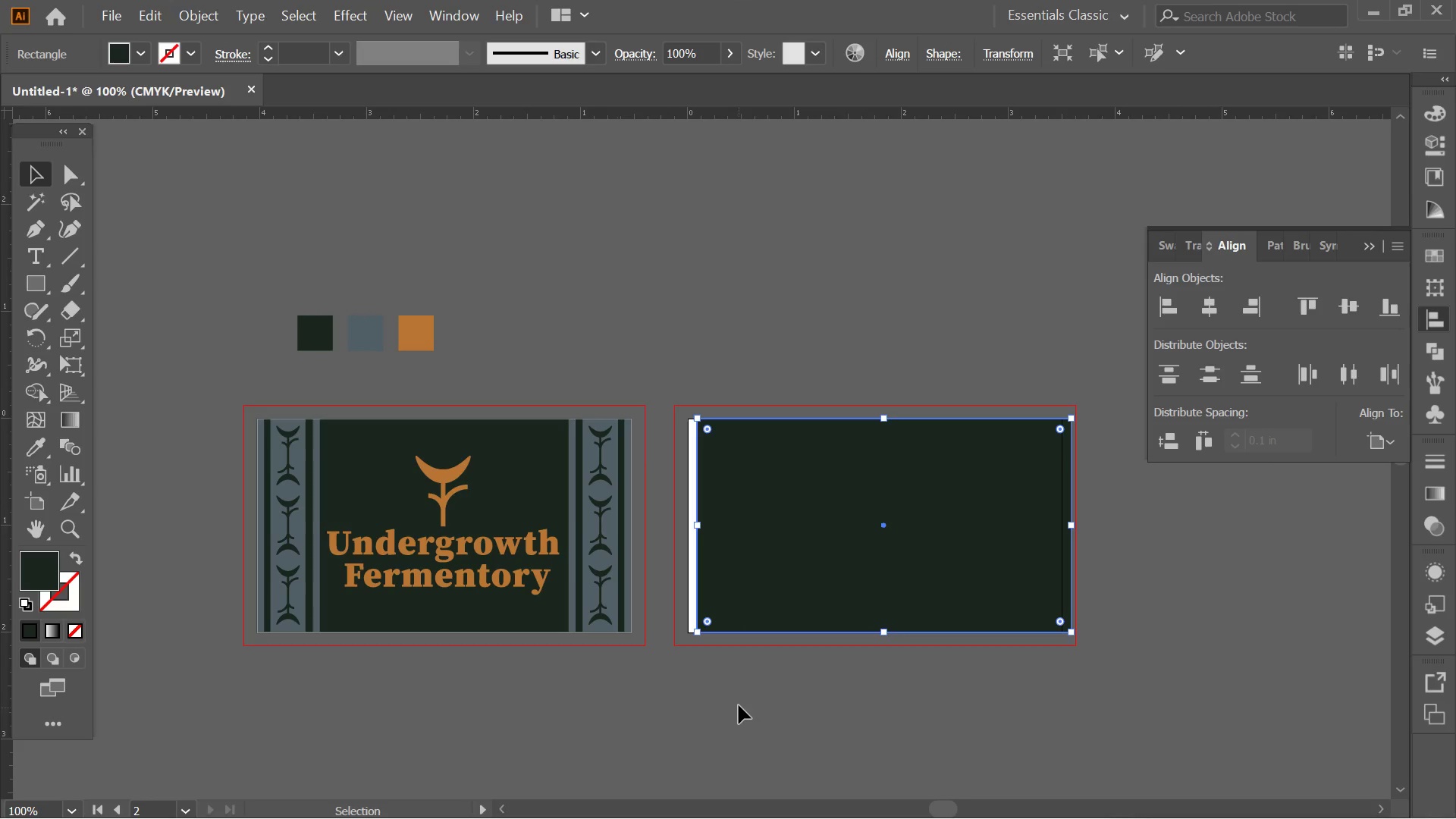 
key(Delete)
 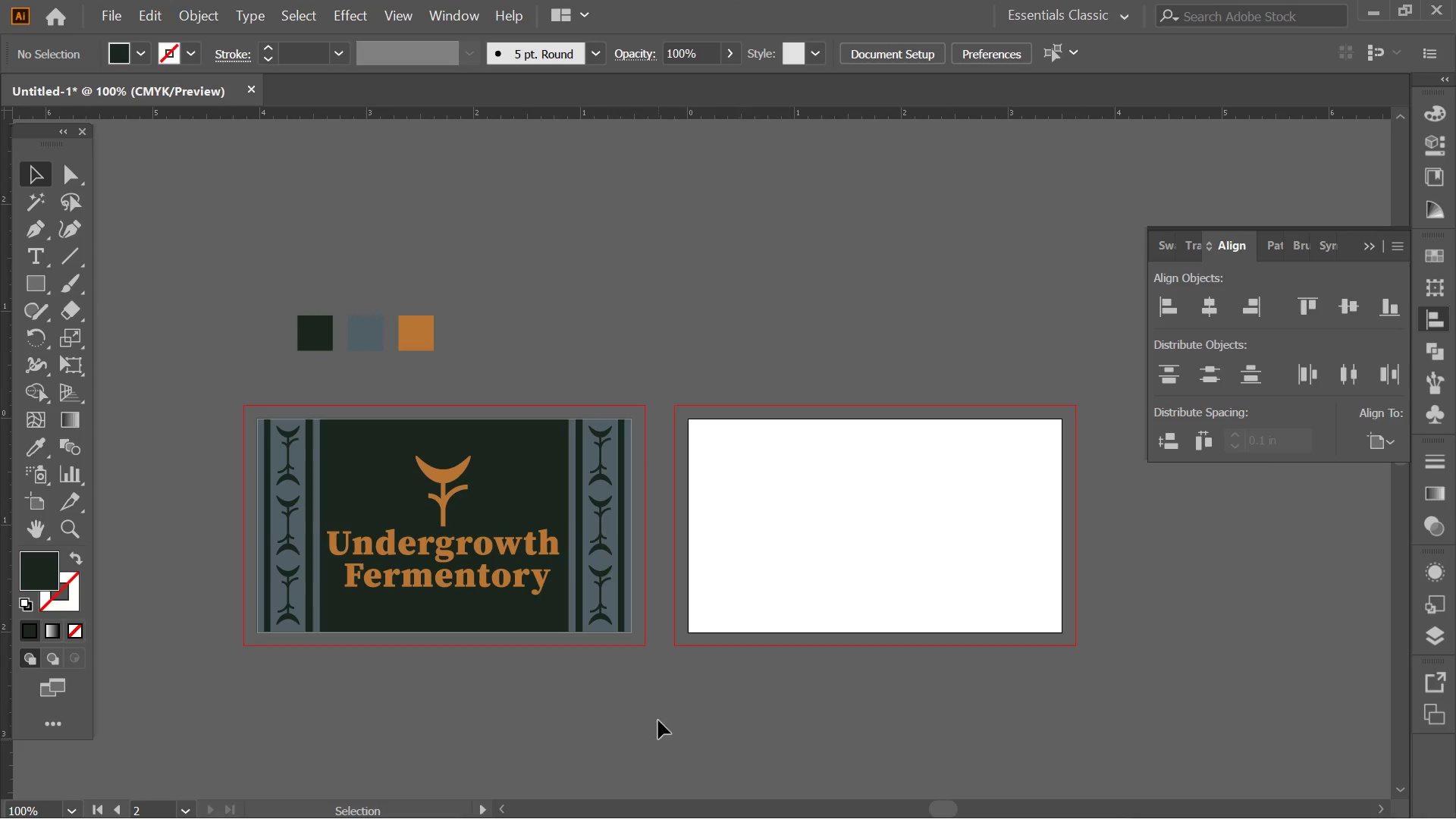 
left_click_drag(start_coordinate=[659, 702], to_coordinate=[206, 388])
 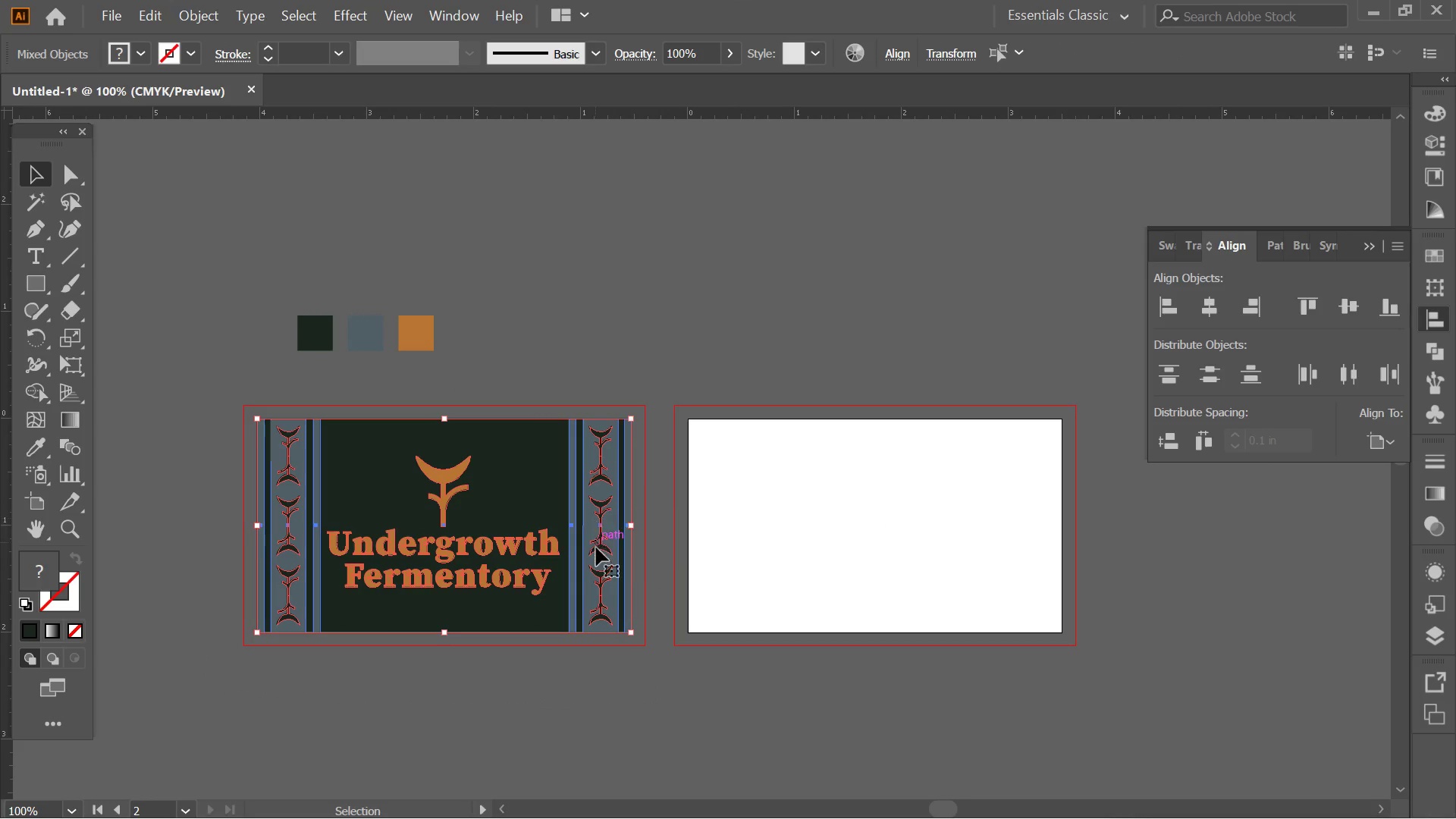 
hold_key(key=AltLeft, duration=2.19)
left_click_drag(start_coordinate=[480, 501], to_coordinate=[918, 516])
 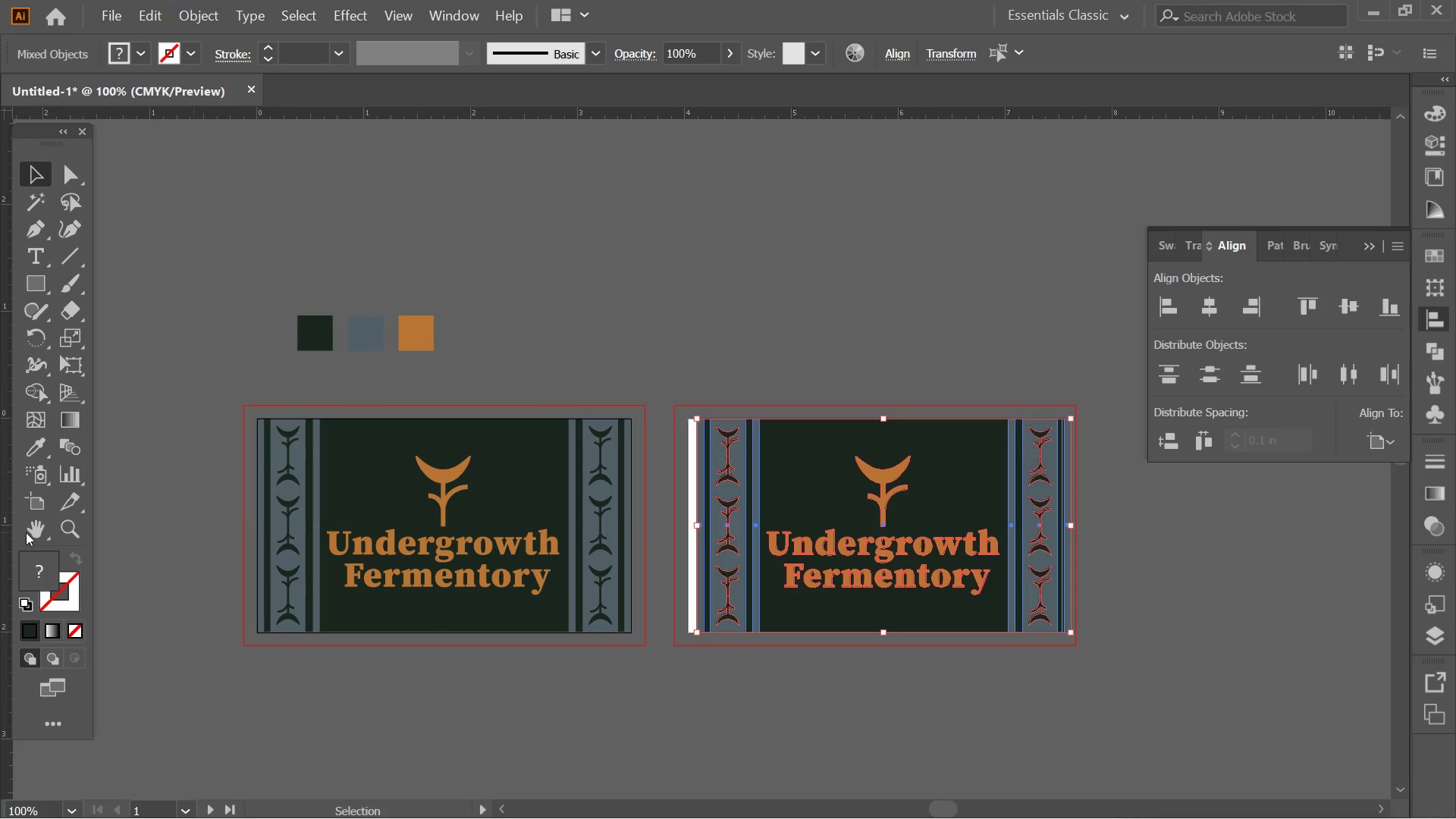 
hold_key(key=ShiftLeft, duration=1.92)
 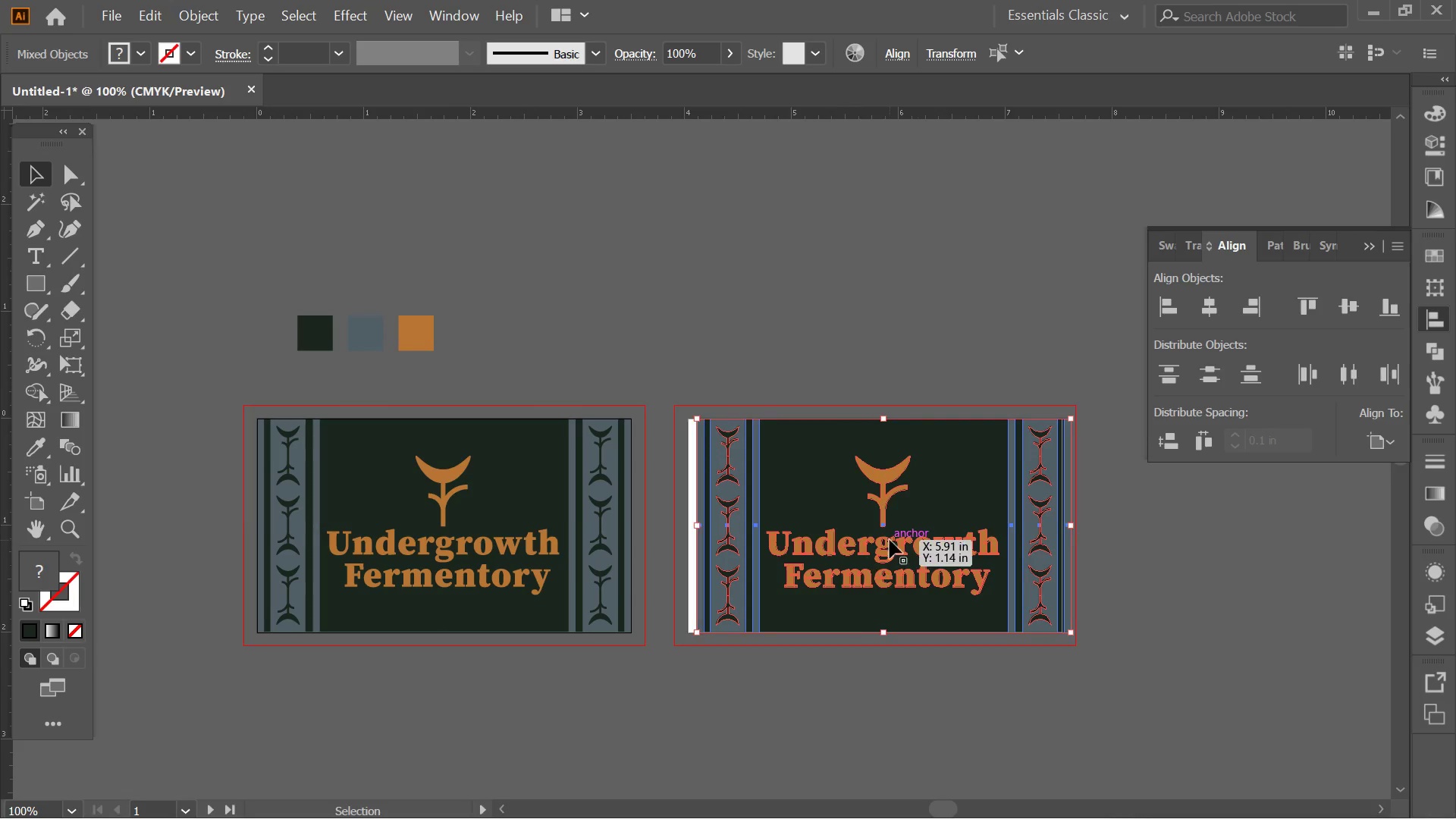 
right_click([890, 540])
 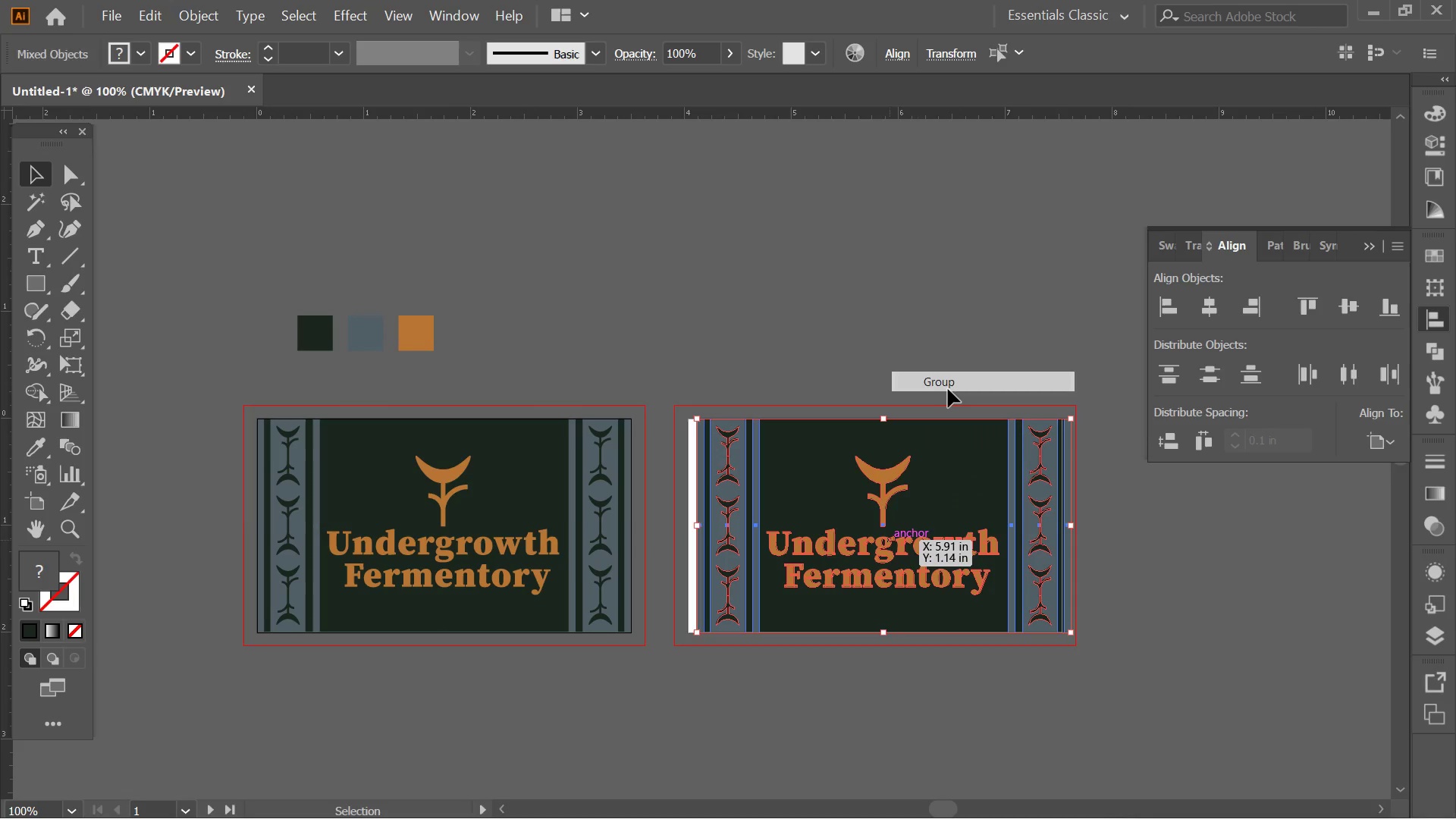 
double_click([808, 327])
 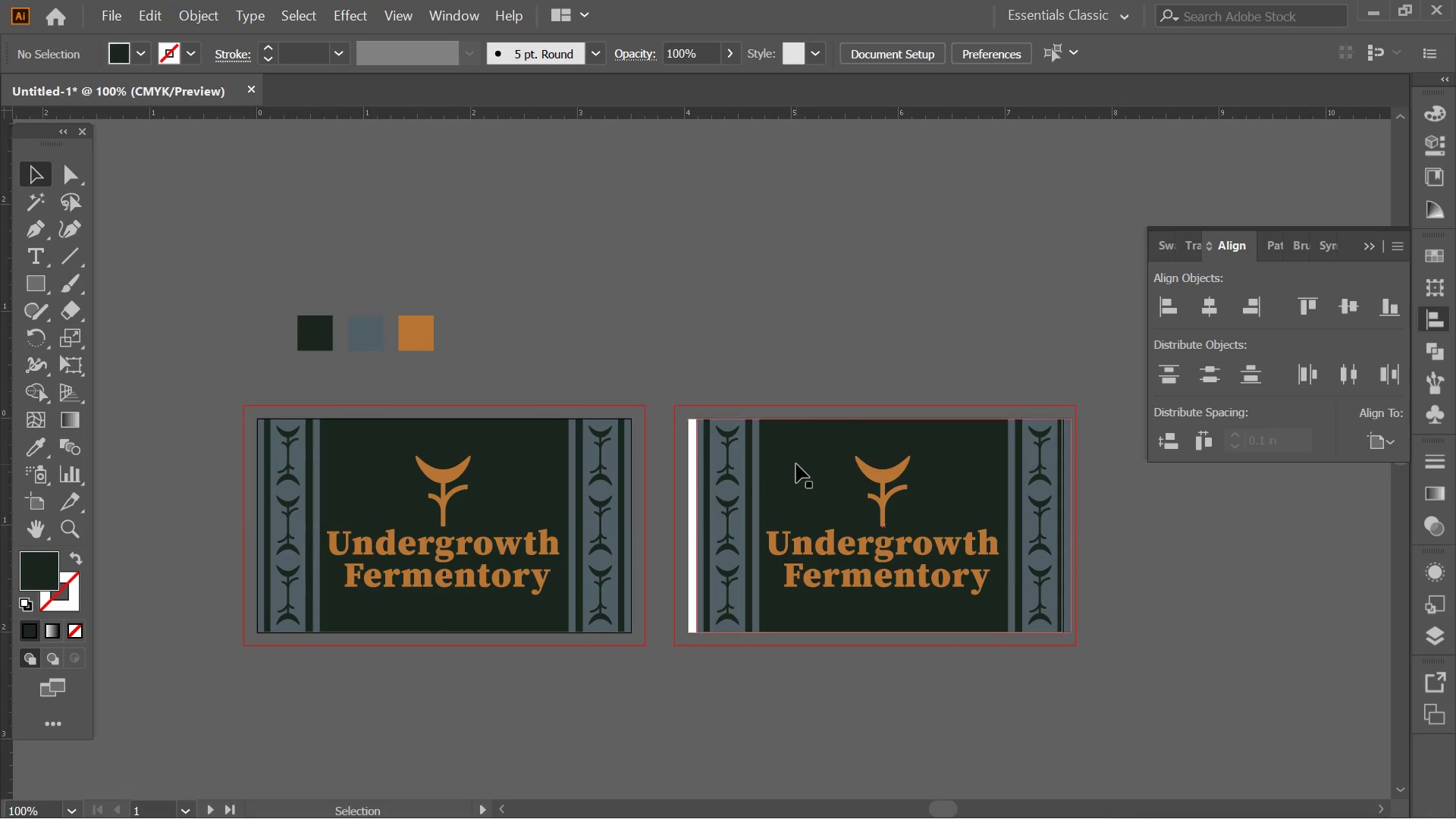 
triple_click([796, 464])
 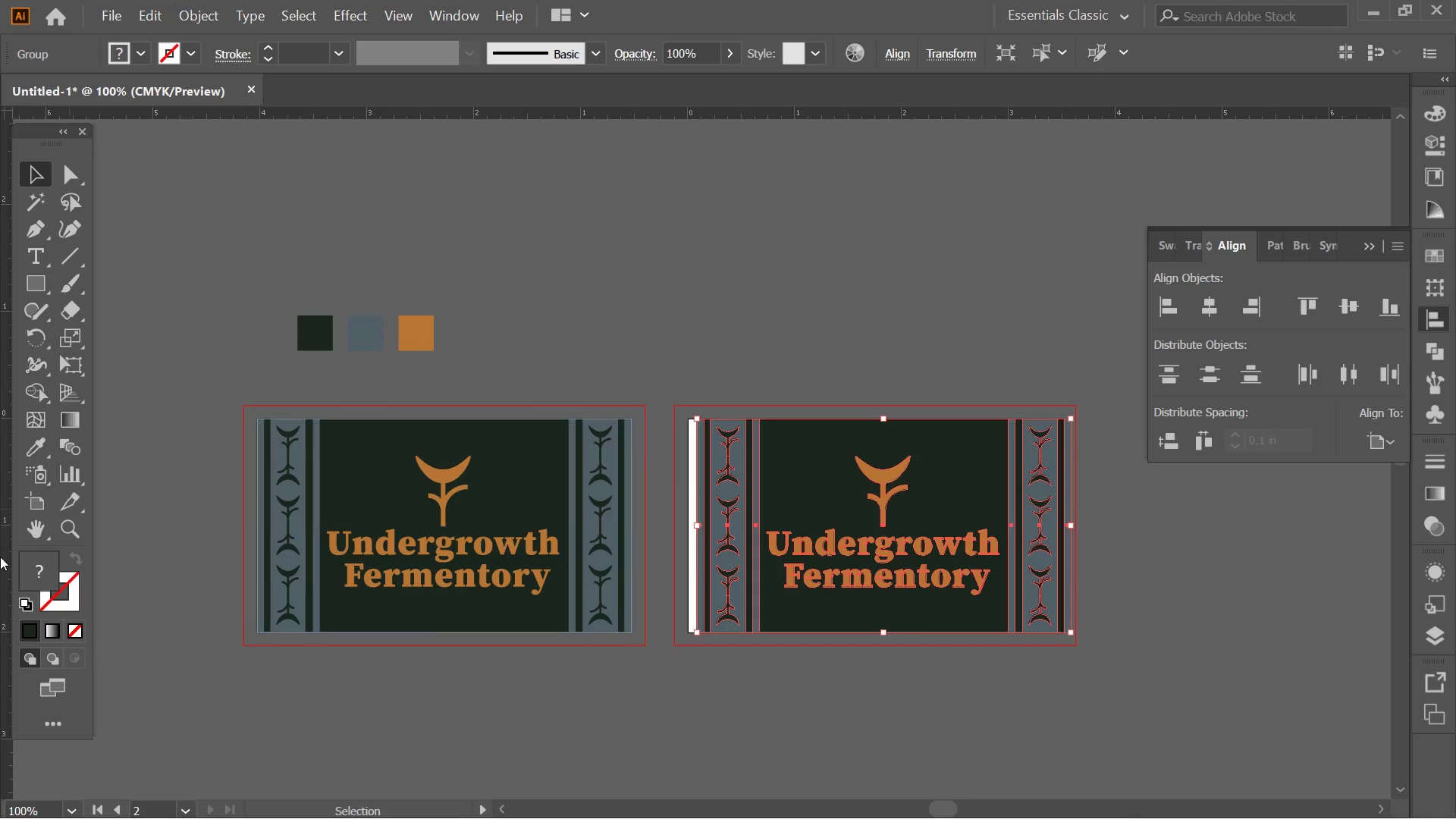 
left_click([31, 512])
 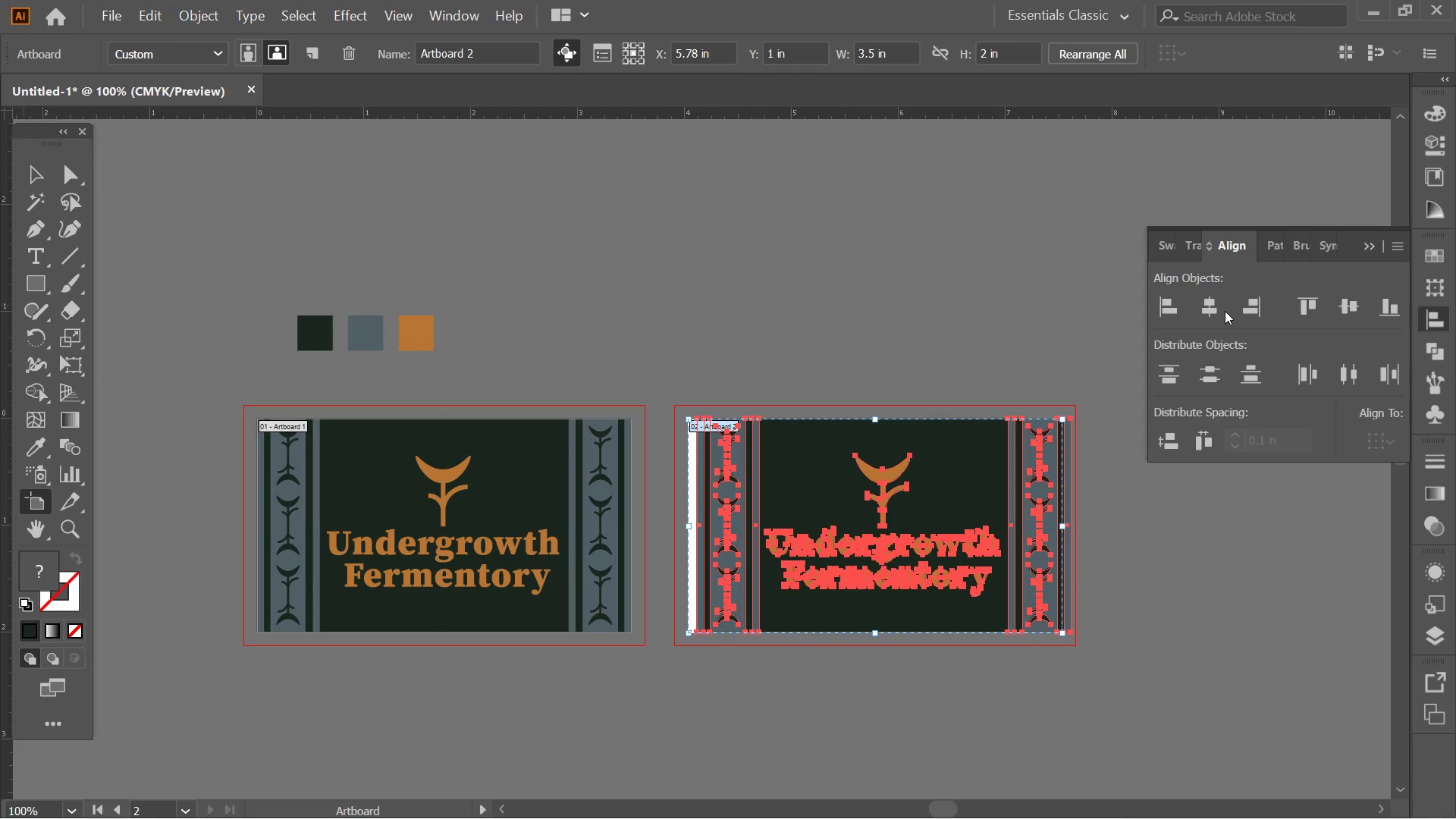 
double_click([1213, 307])
 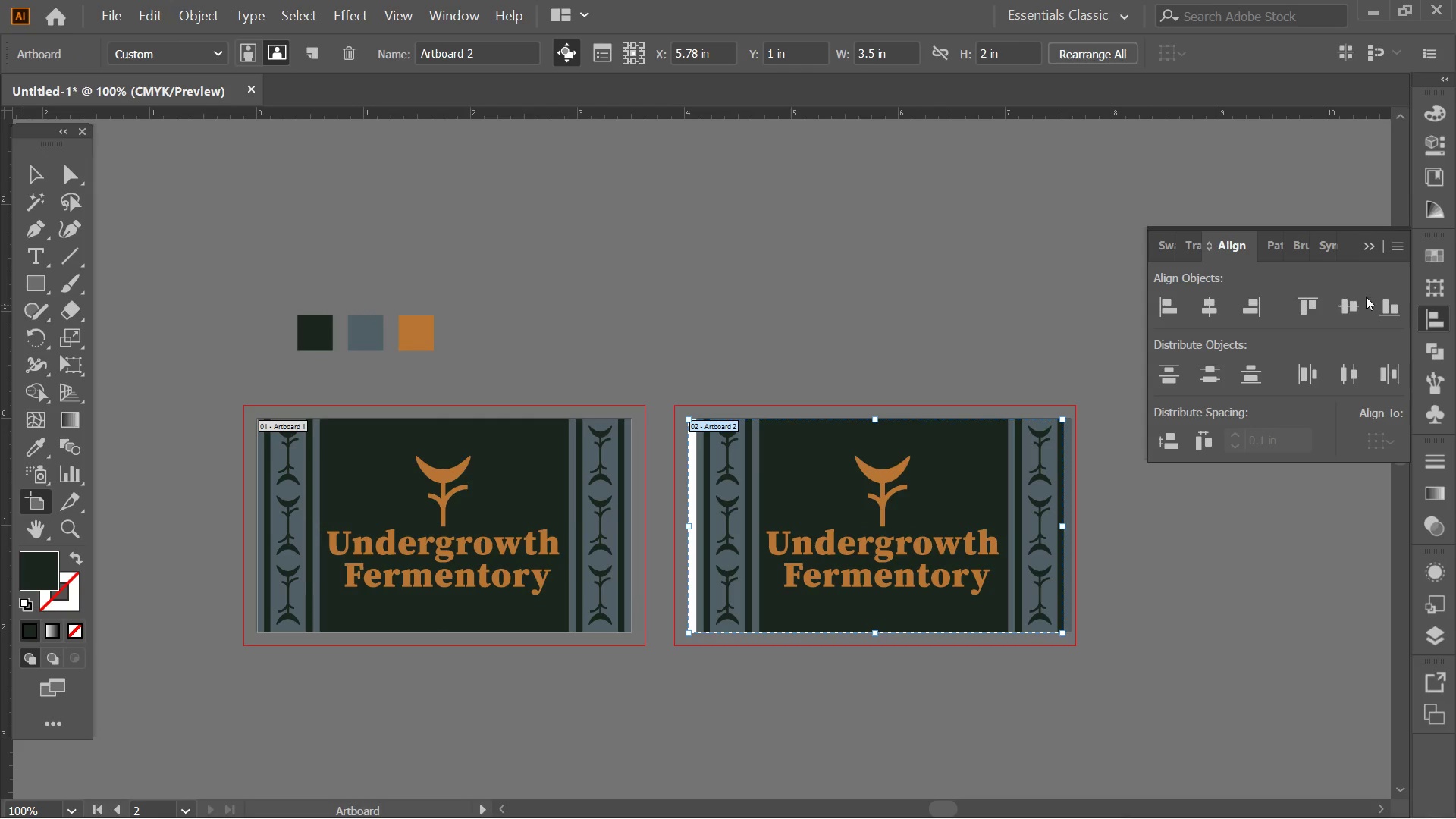 
left_click([1352, 294])
 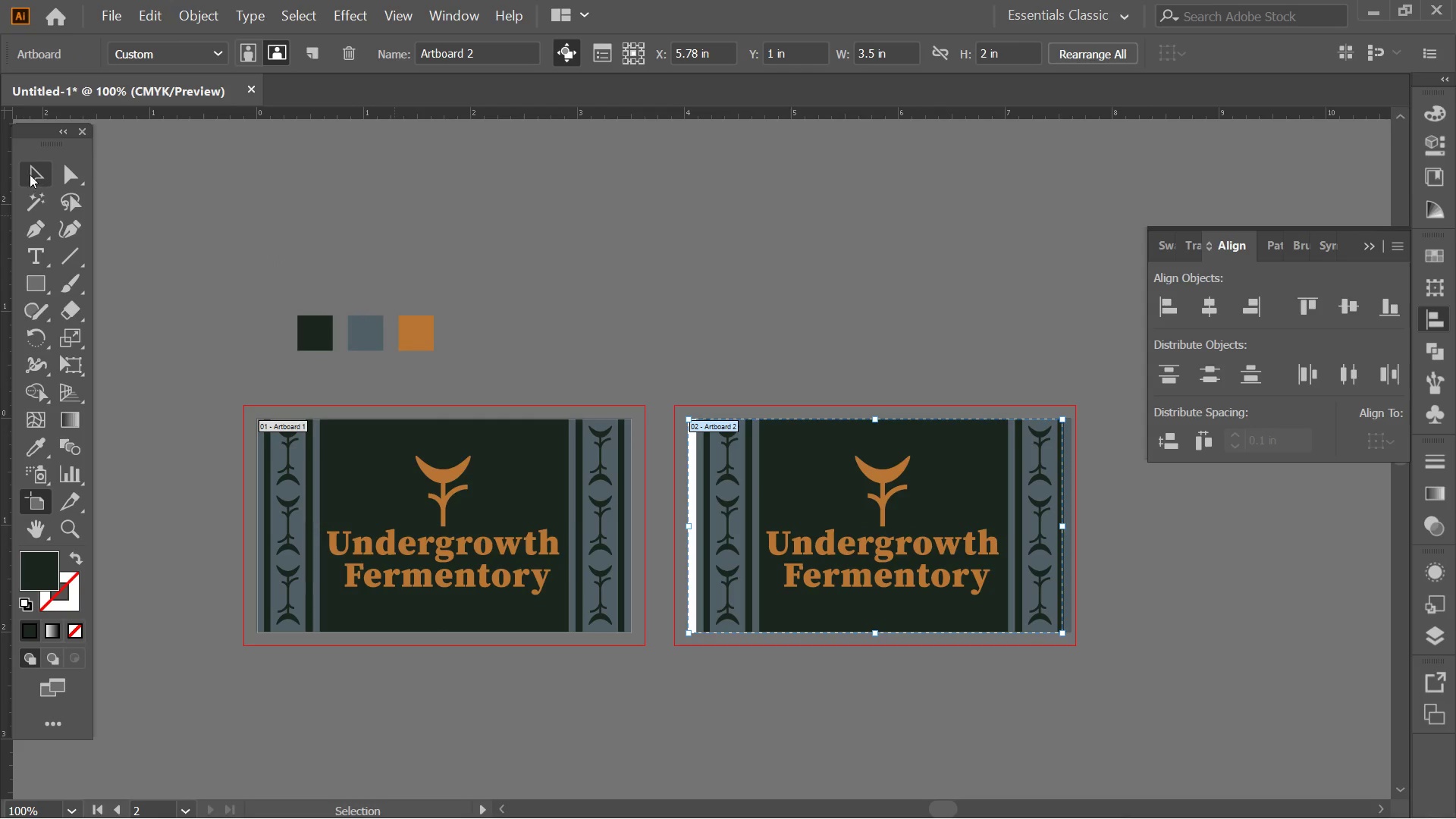 
double_click([919, 339])
 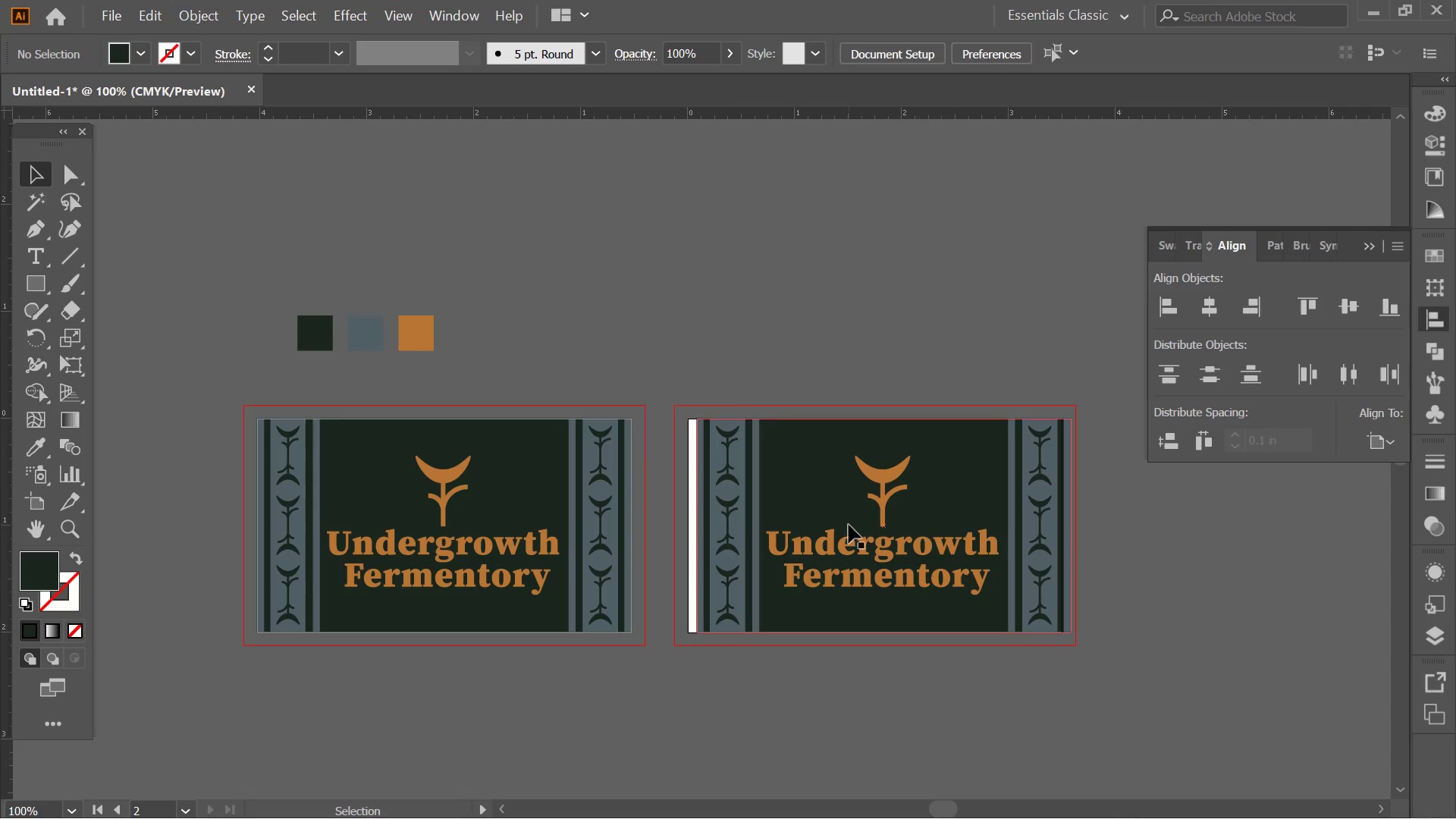 
key(Alt+AltLeft)
 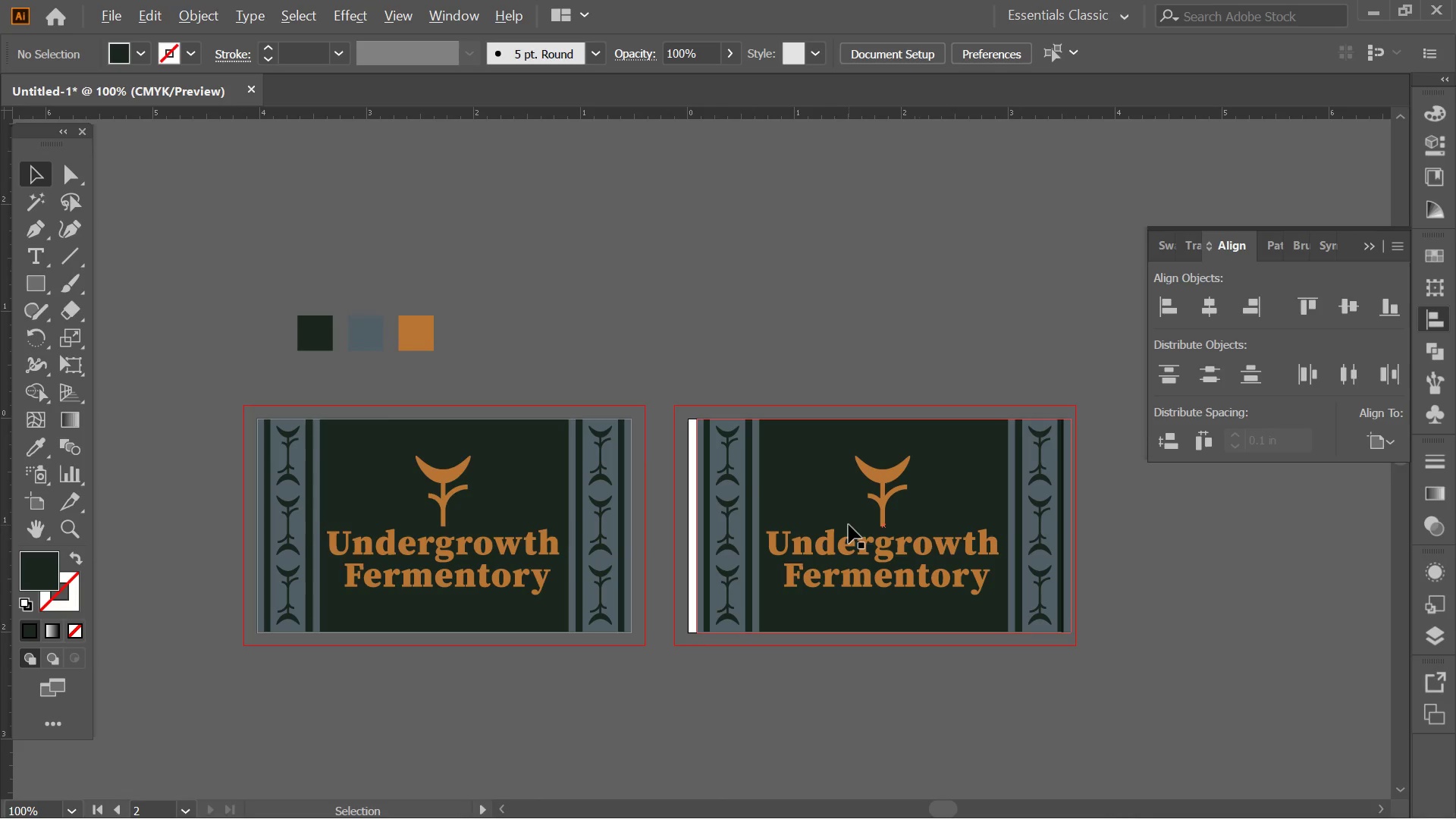 
triple_click([849, 525])
 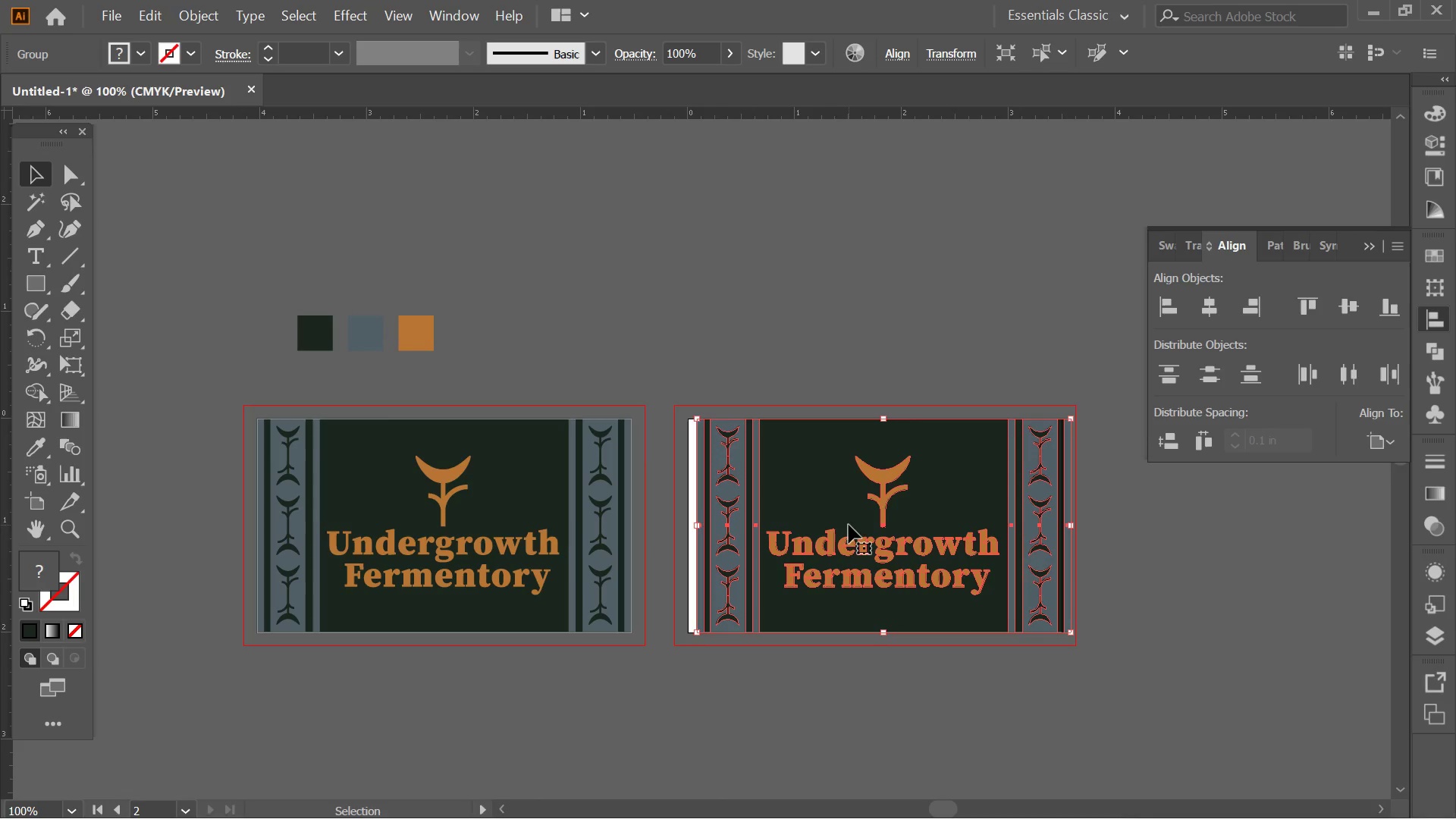 
hold_key(key=AltLeft, duration=0.36)
scroll: coordinate [849, 525], scroll_direction: up, amount: 2.0
 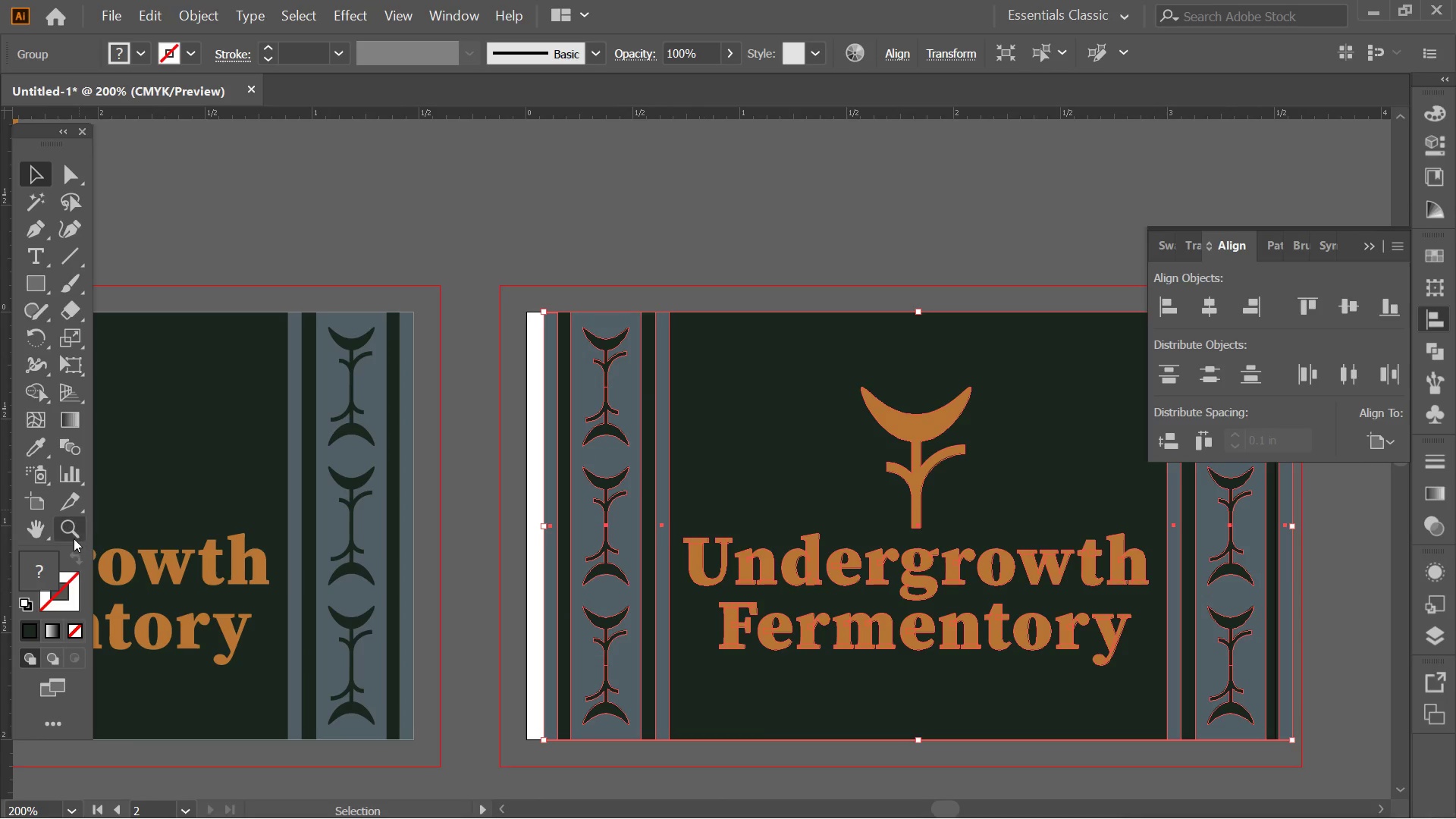 
left_click([17, 506])
 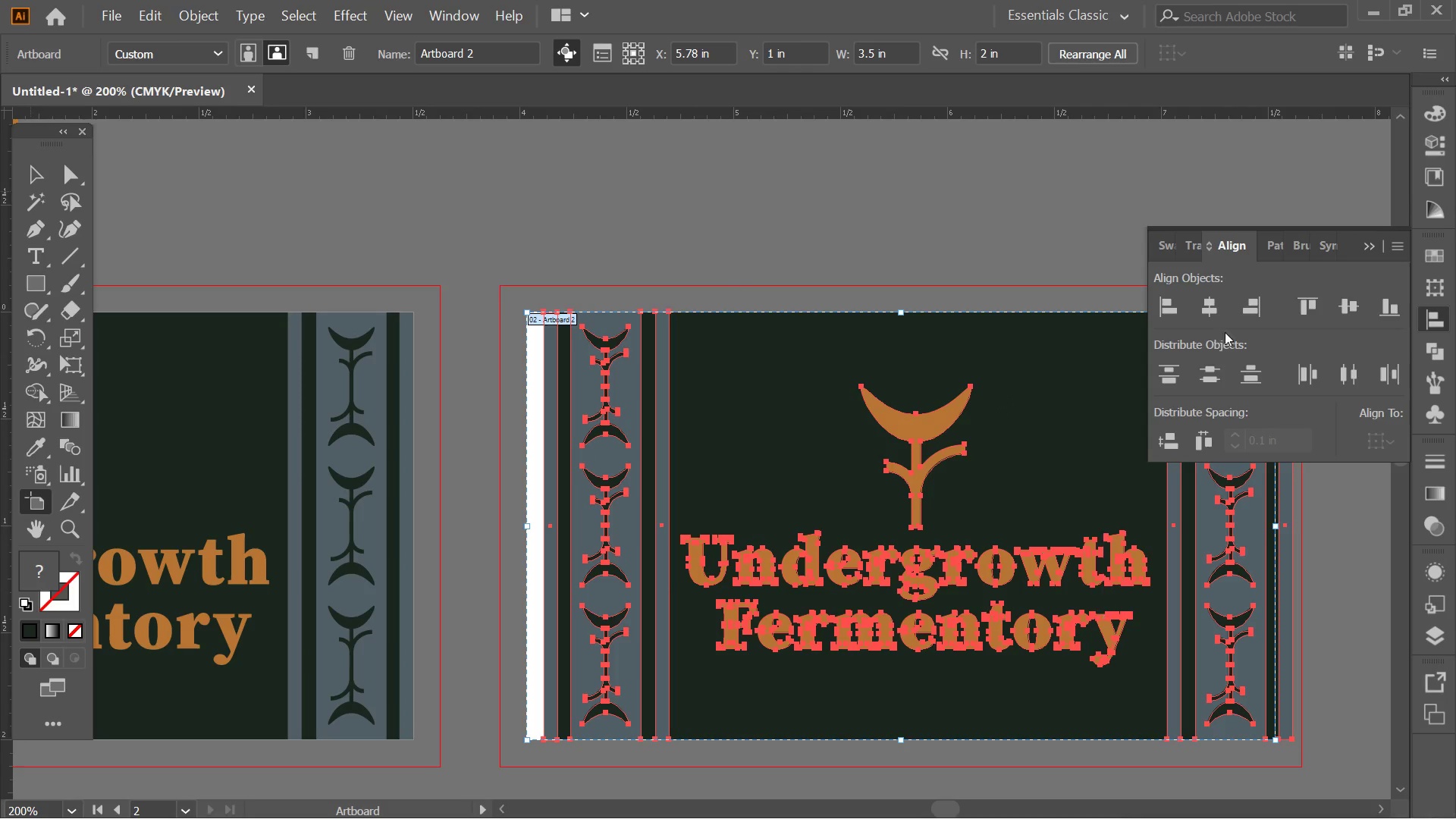 
left_click([1159, 300])
 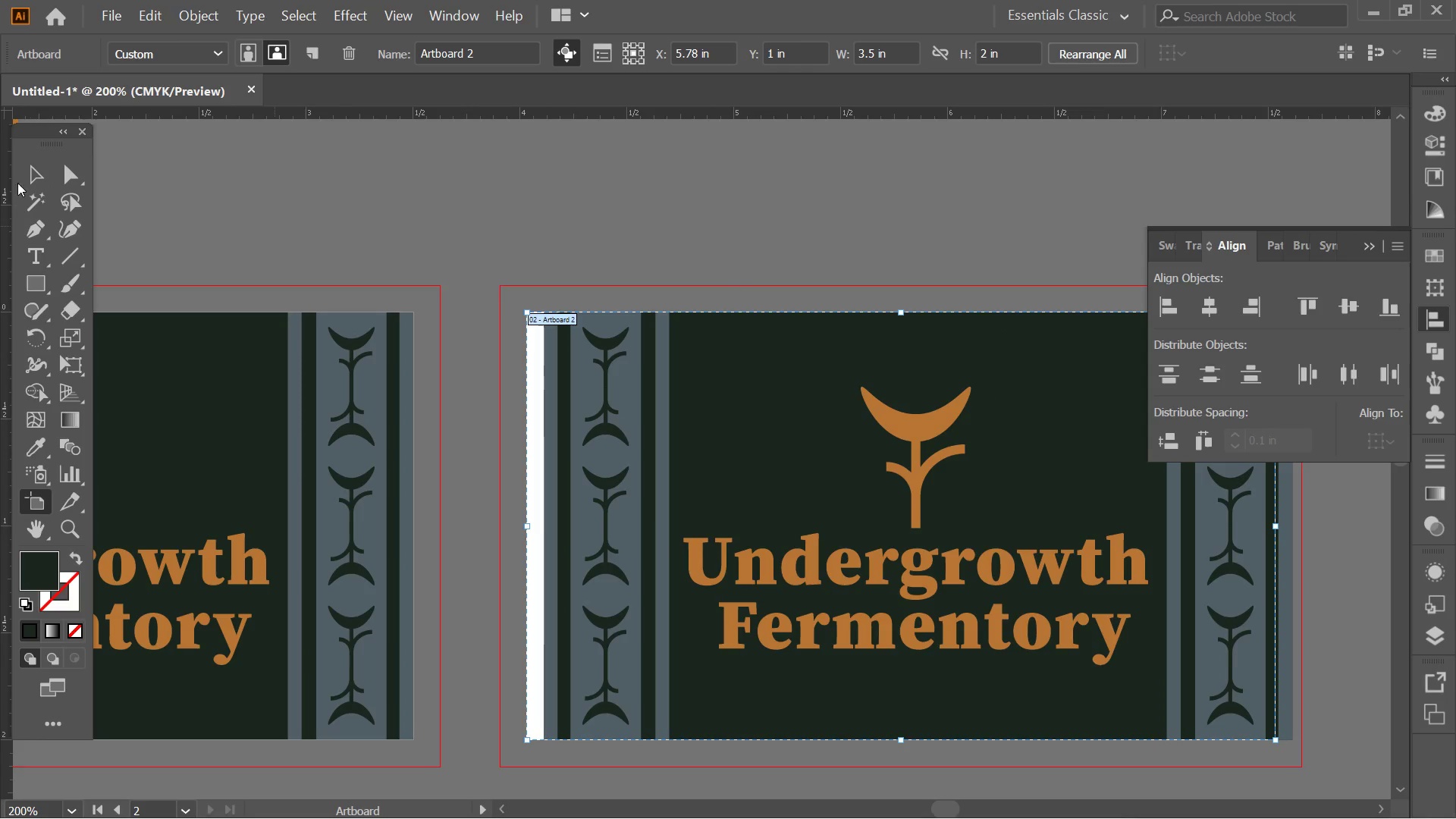 
double_click([28, 161])
 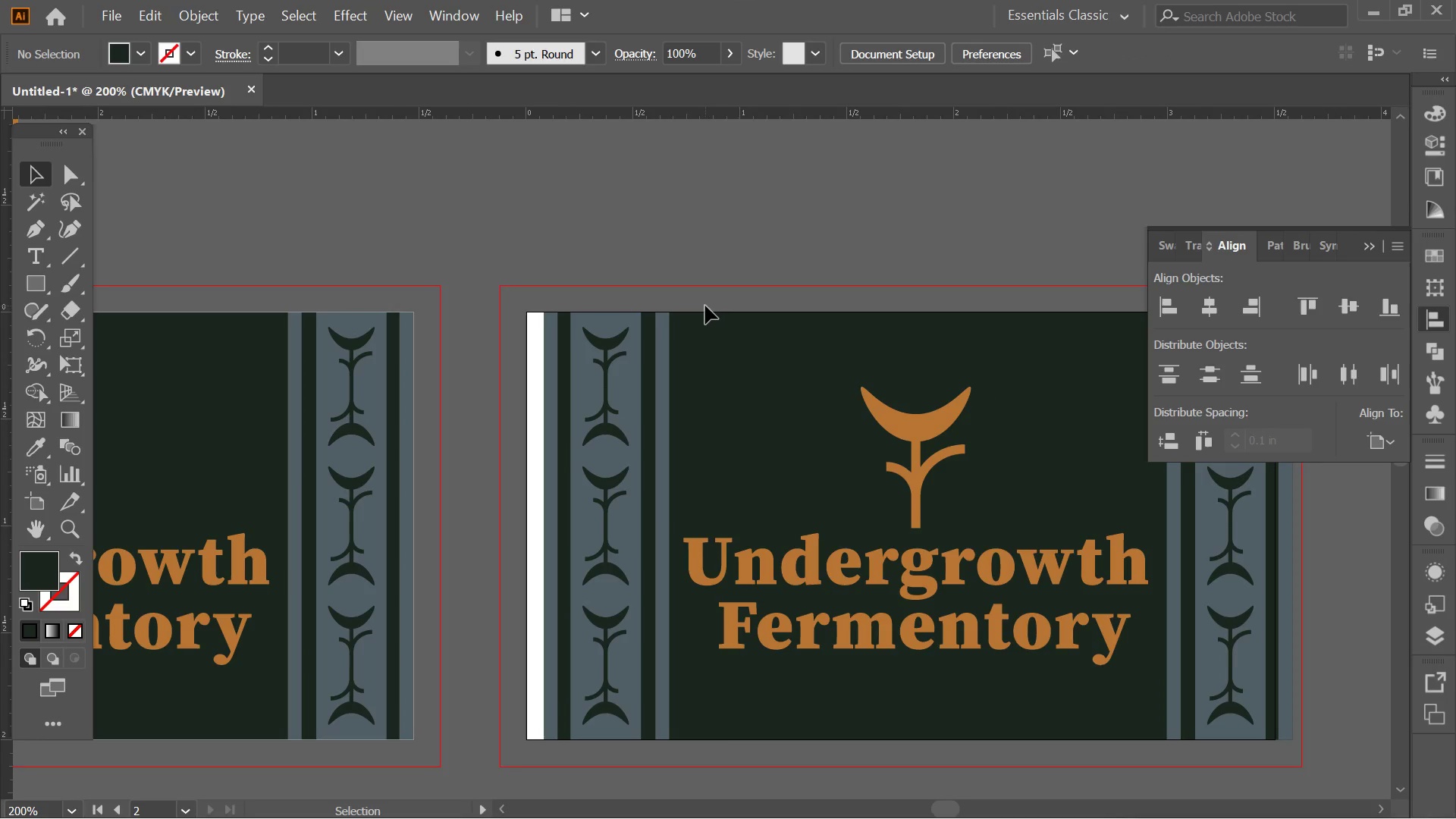 
triple_click([705, 306])
 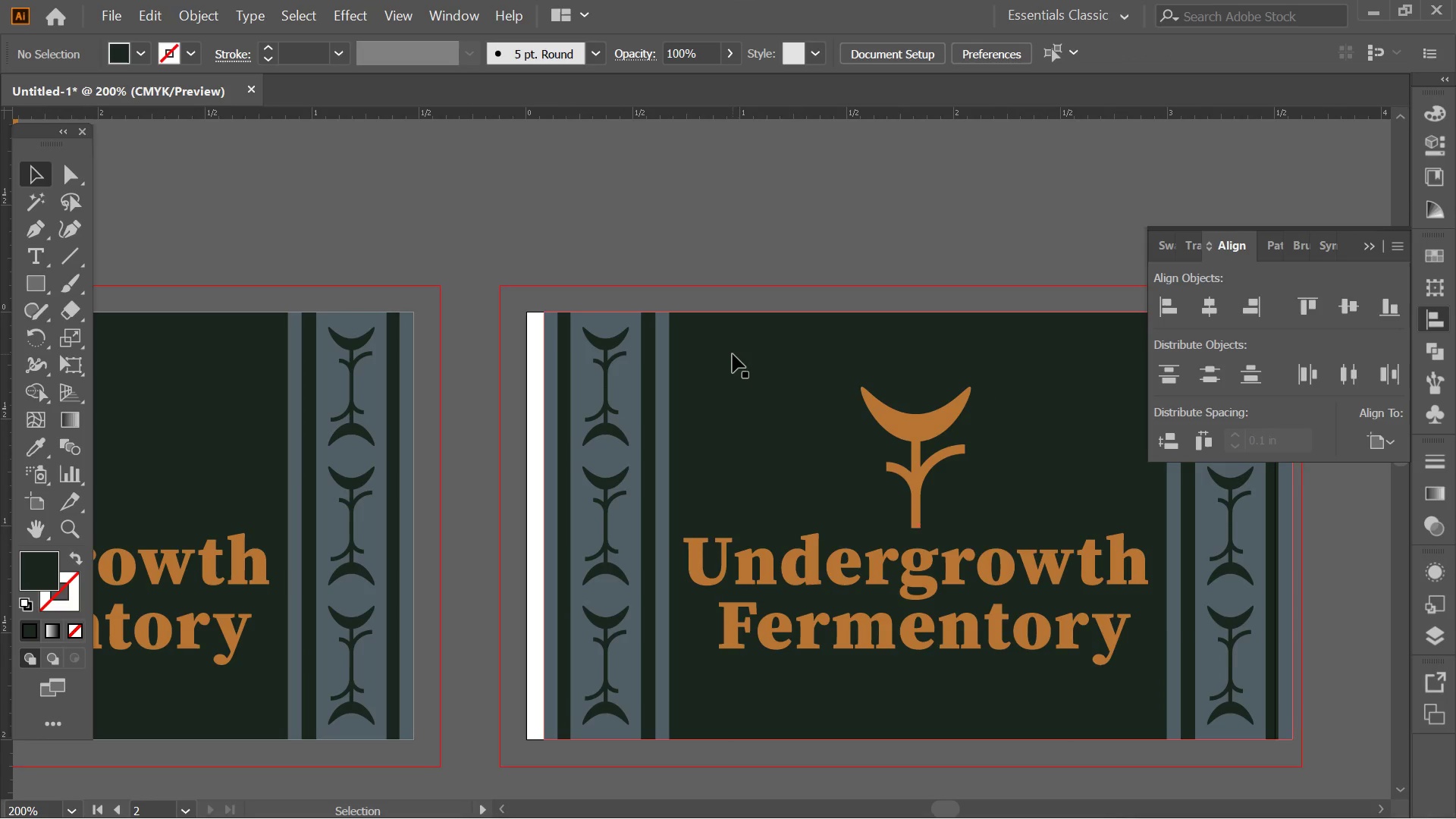 
triple_click([734, 356])
 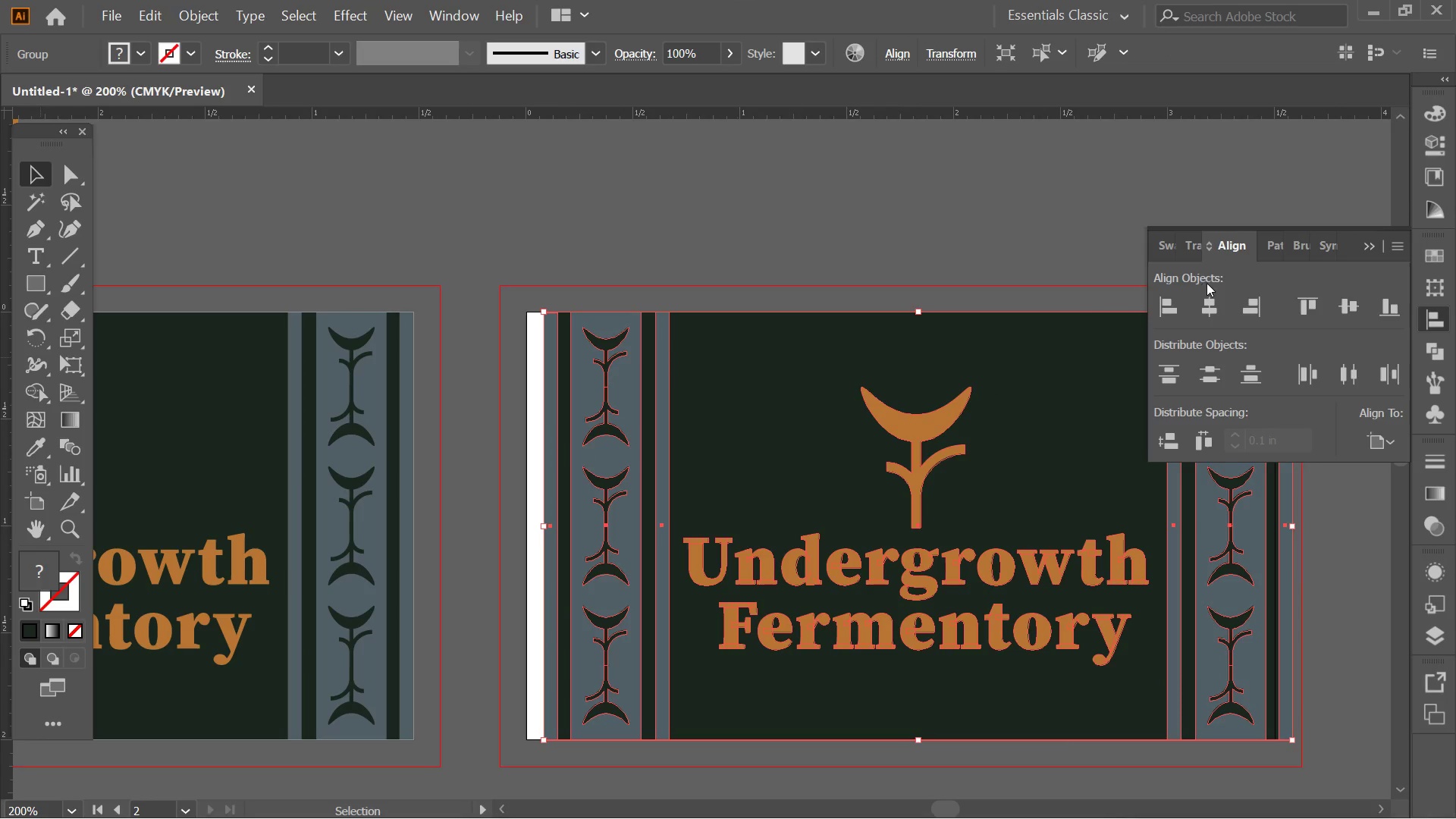 
left_click([1203, 297])
 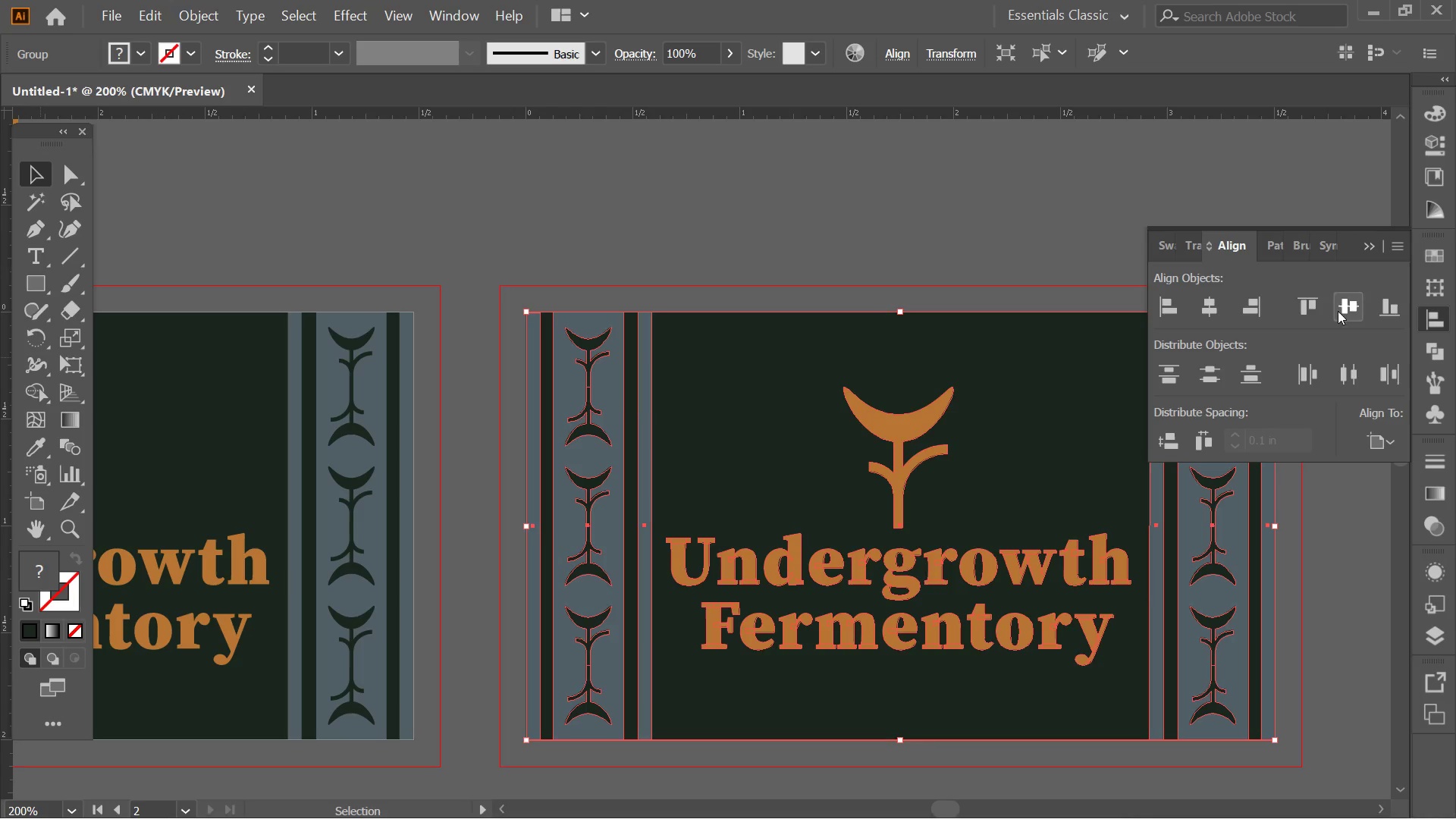 
double_click([803, 226])
 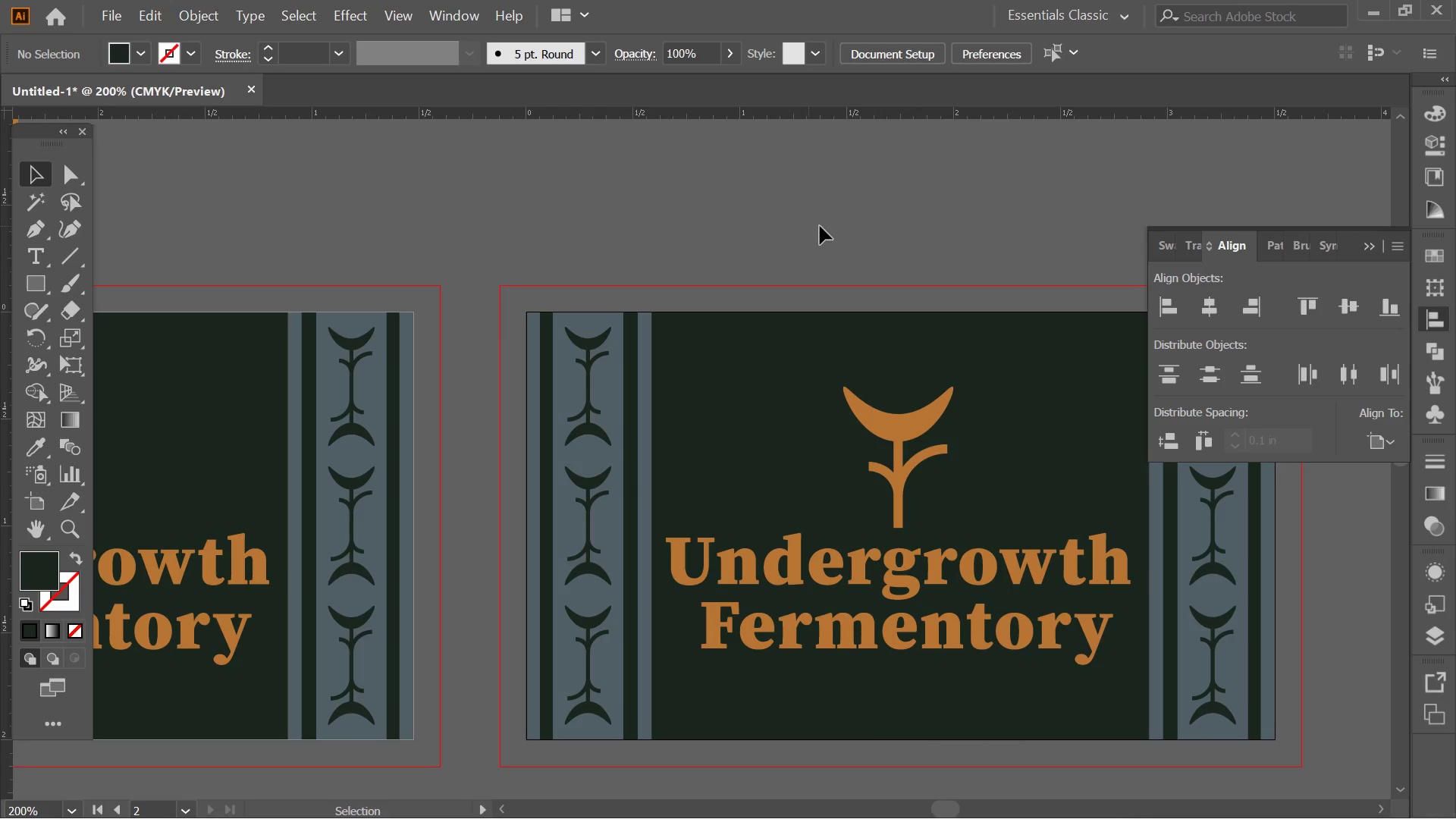 
key(Alt+AltLeft)
 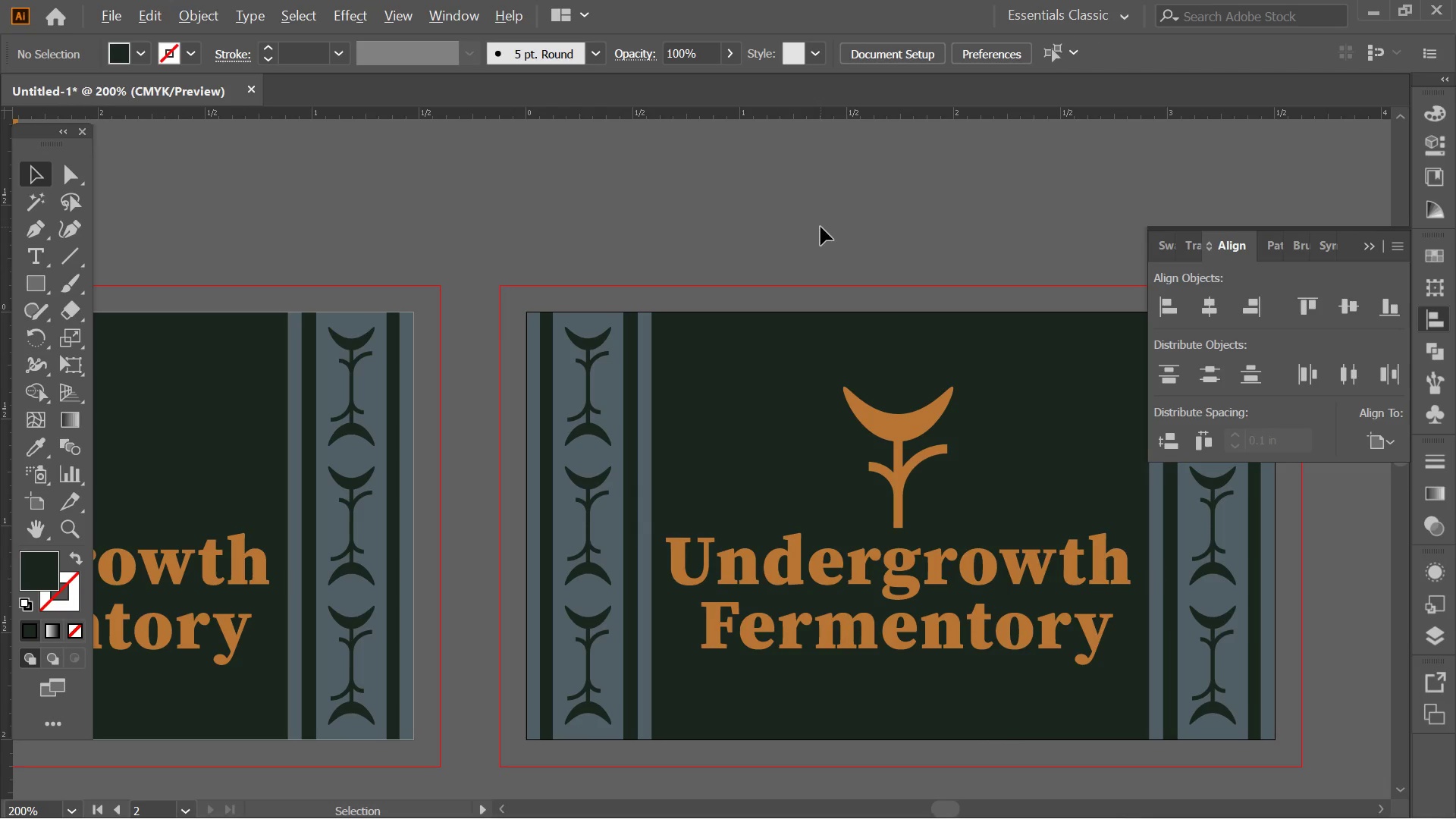 
scroll: coordinate [830, 227], scroll_direction: down, amount: 4.0
 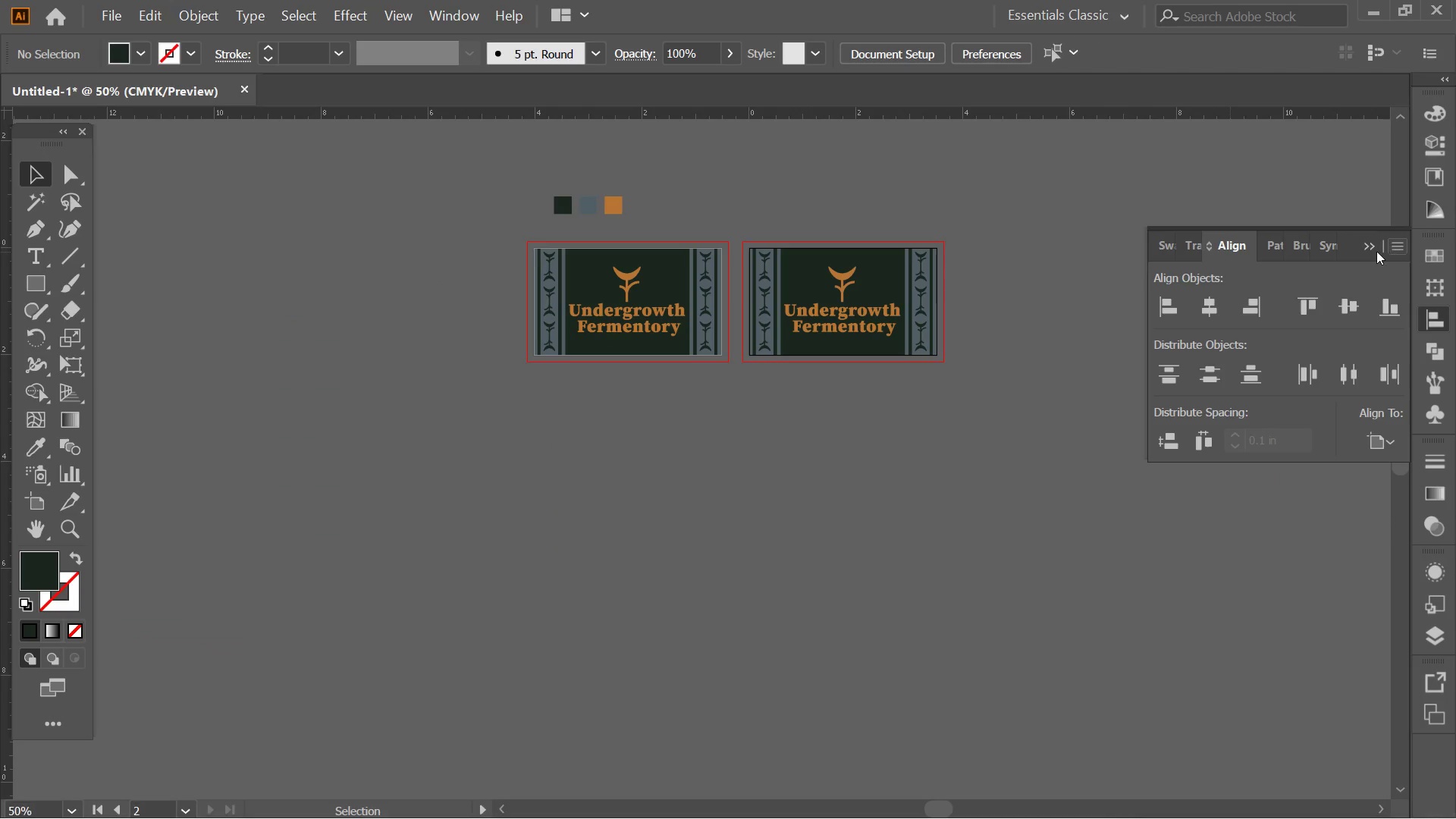 
left_click([1372, 251])
 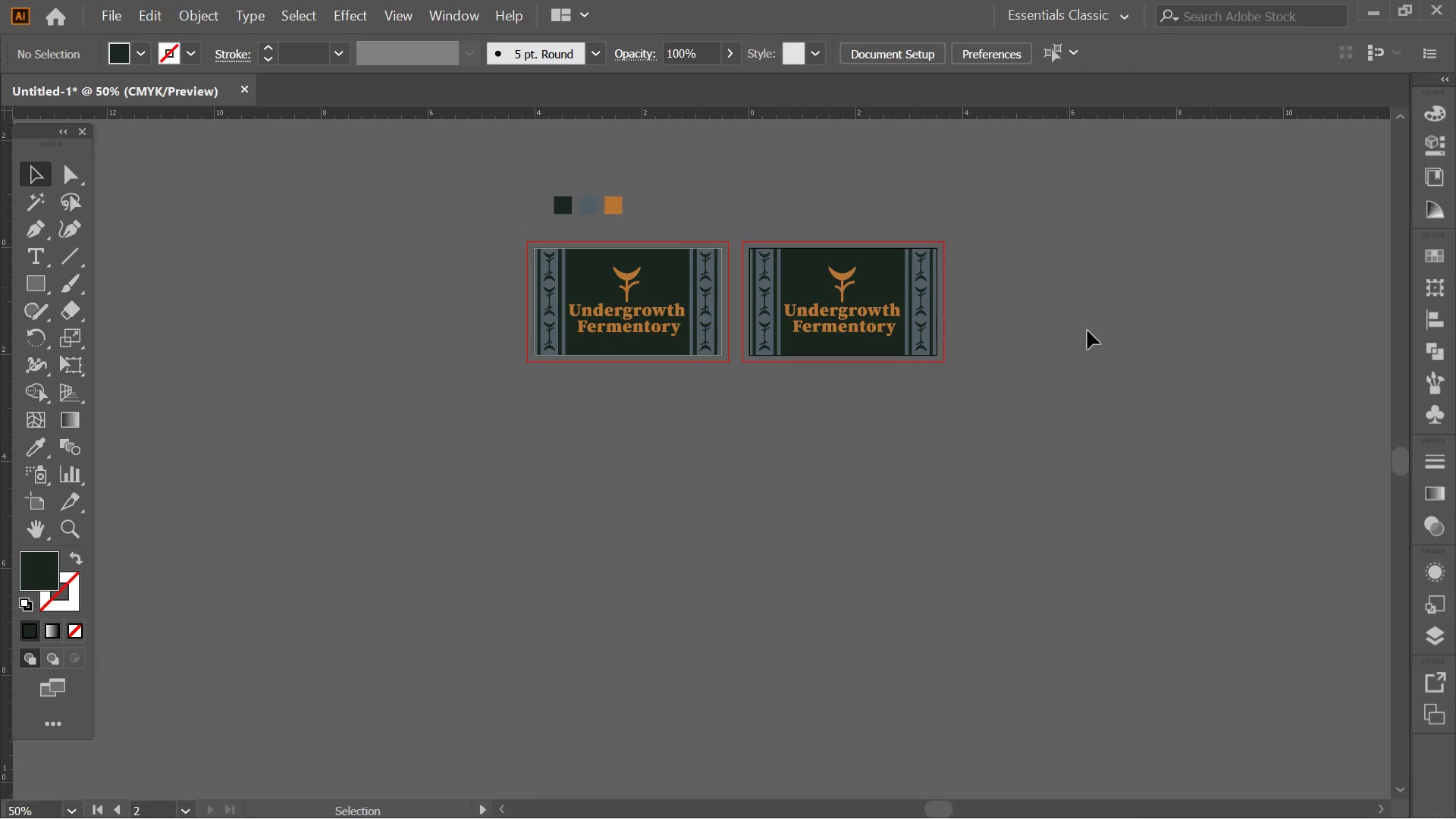 
hold_key(key=Space, duration=0.44)
 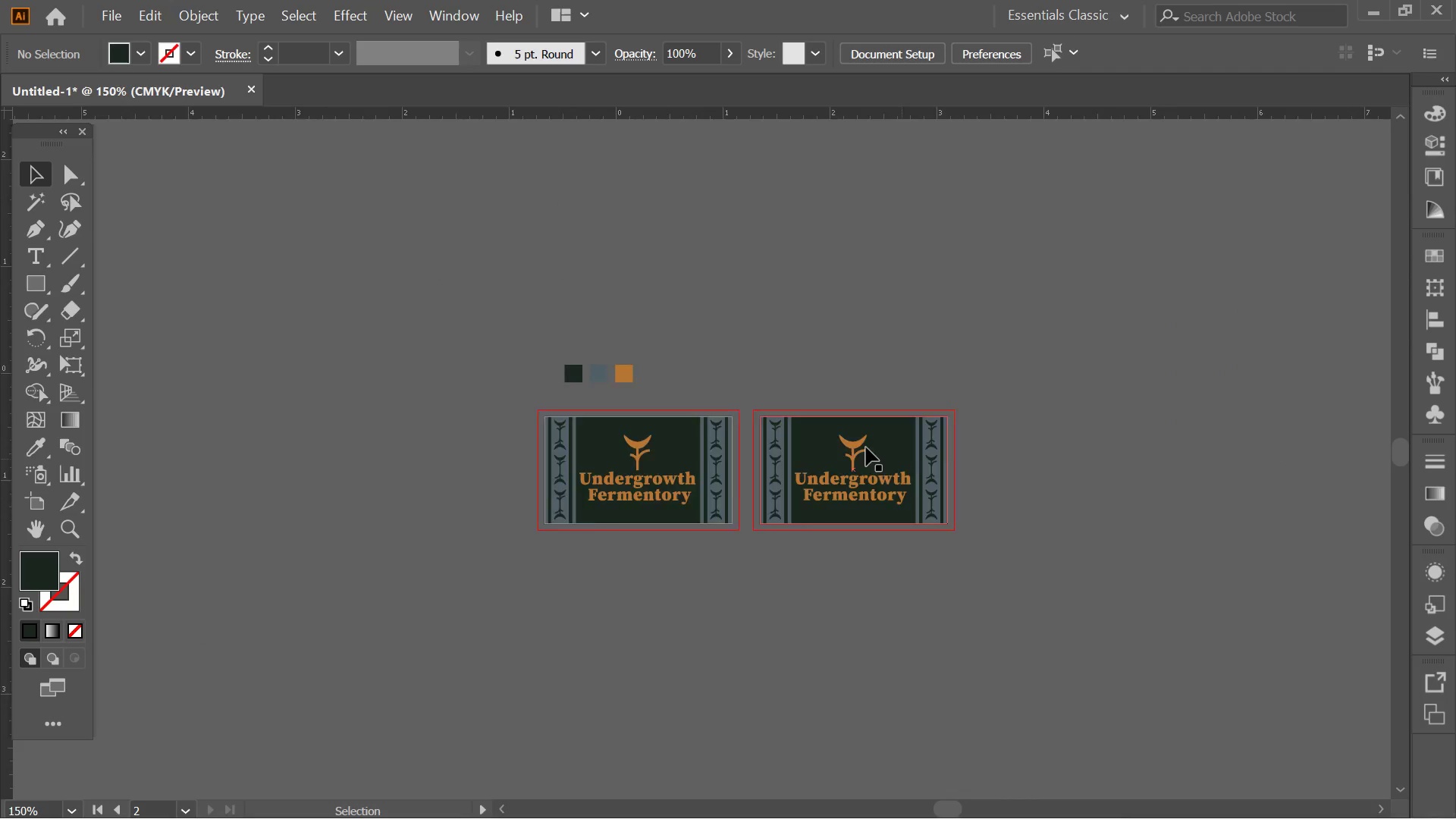 
left_click_drag(start_coordinate=[1100, 331], to_coordinate=[1109, 497])
 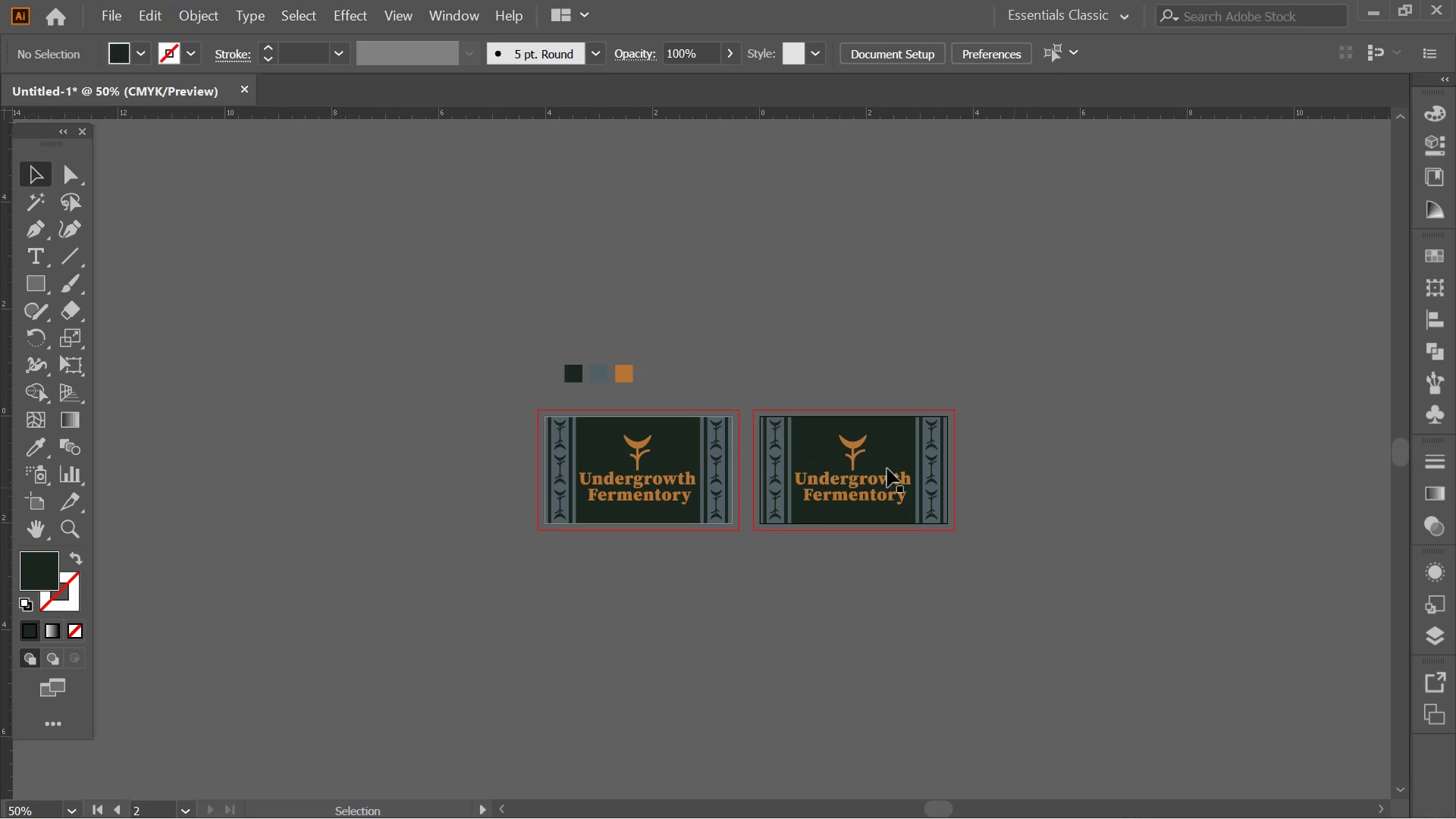 
hold_key(key=AltLeft, duration=0.31)
 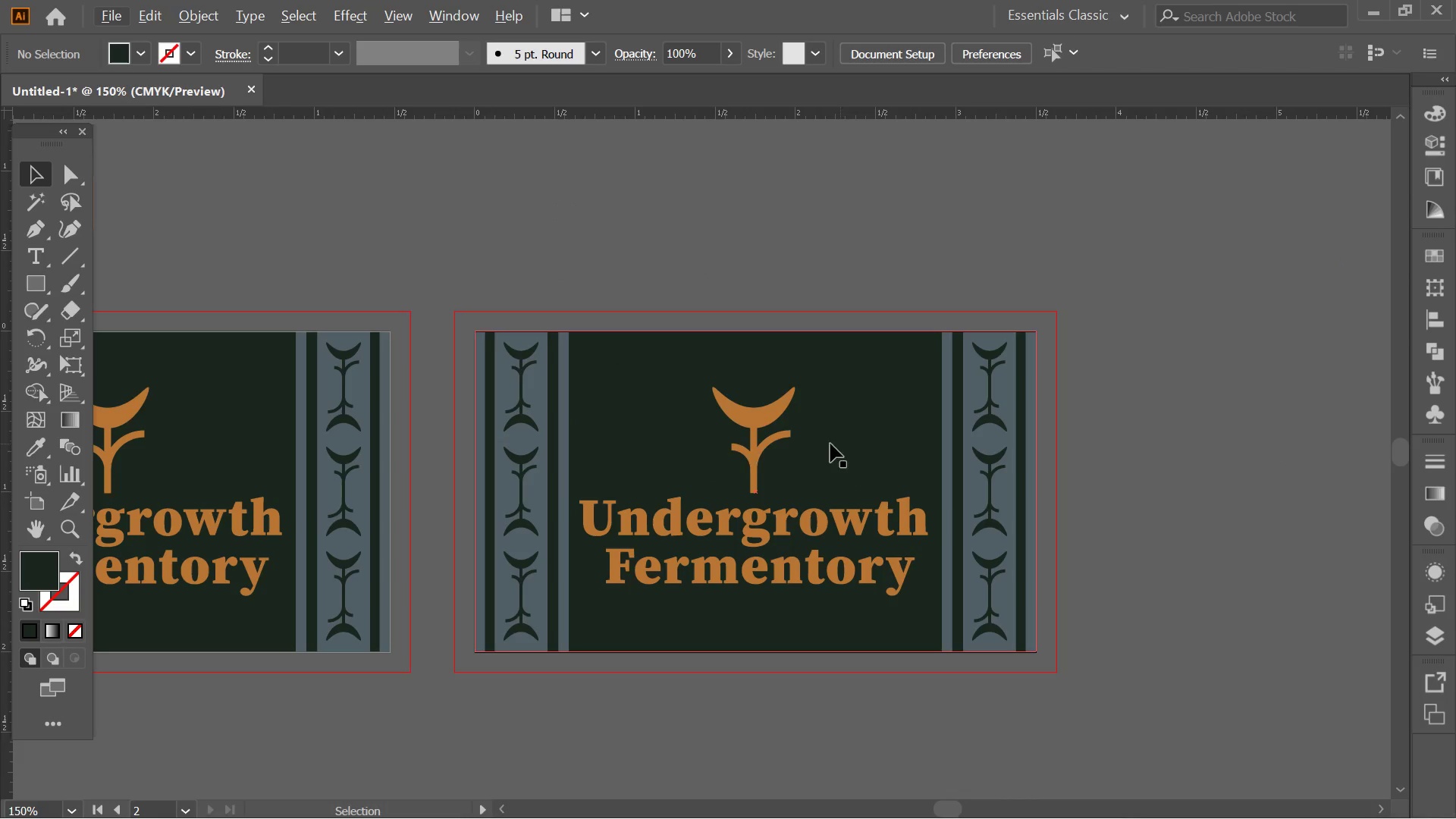 
key(Alt+AltLeft)
 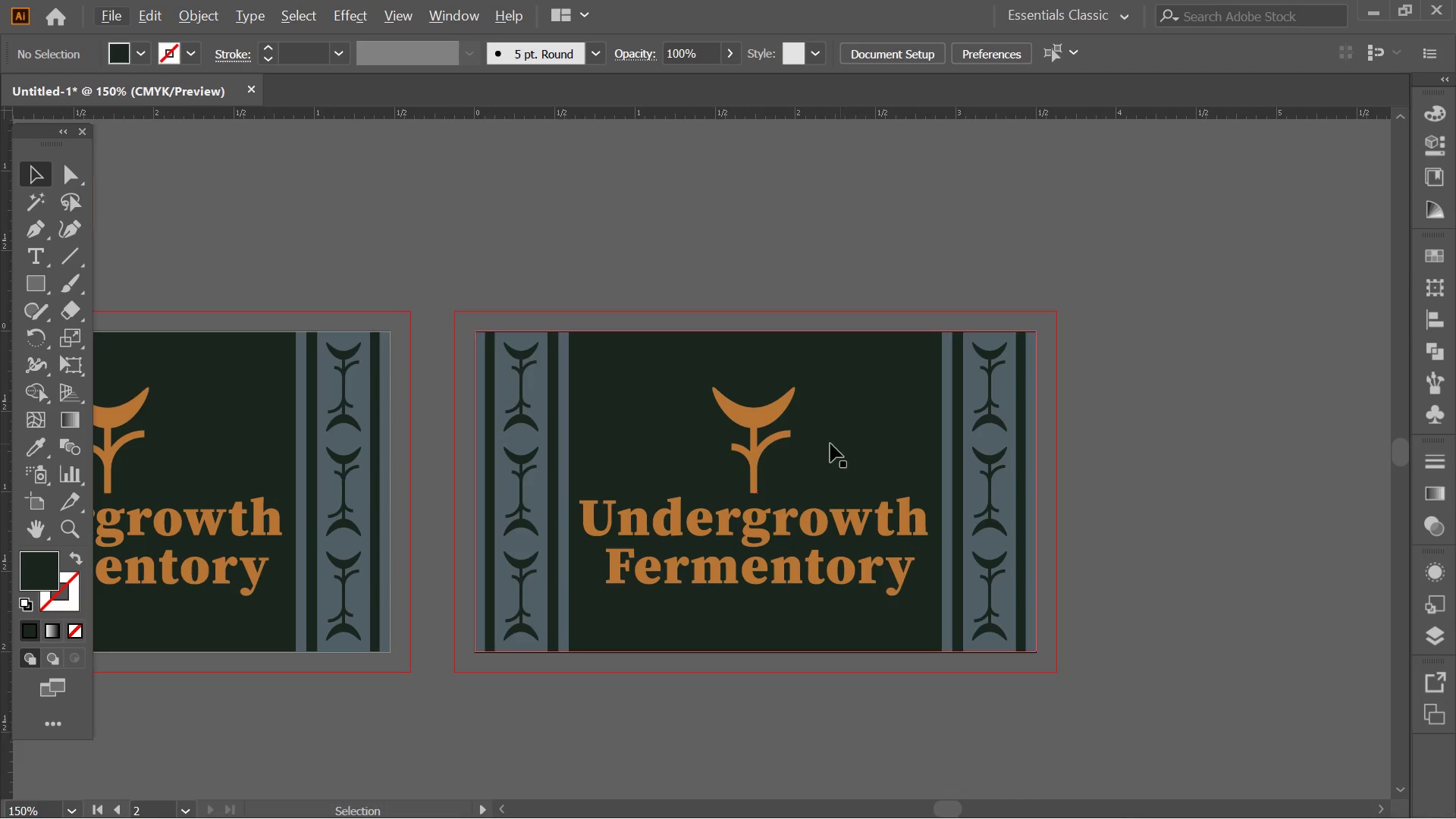 
scroll: coordinate [902, 459], scroll_direction: up, amount: 3.0
 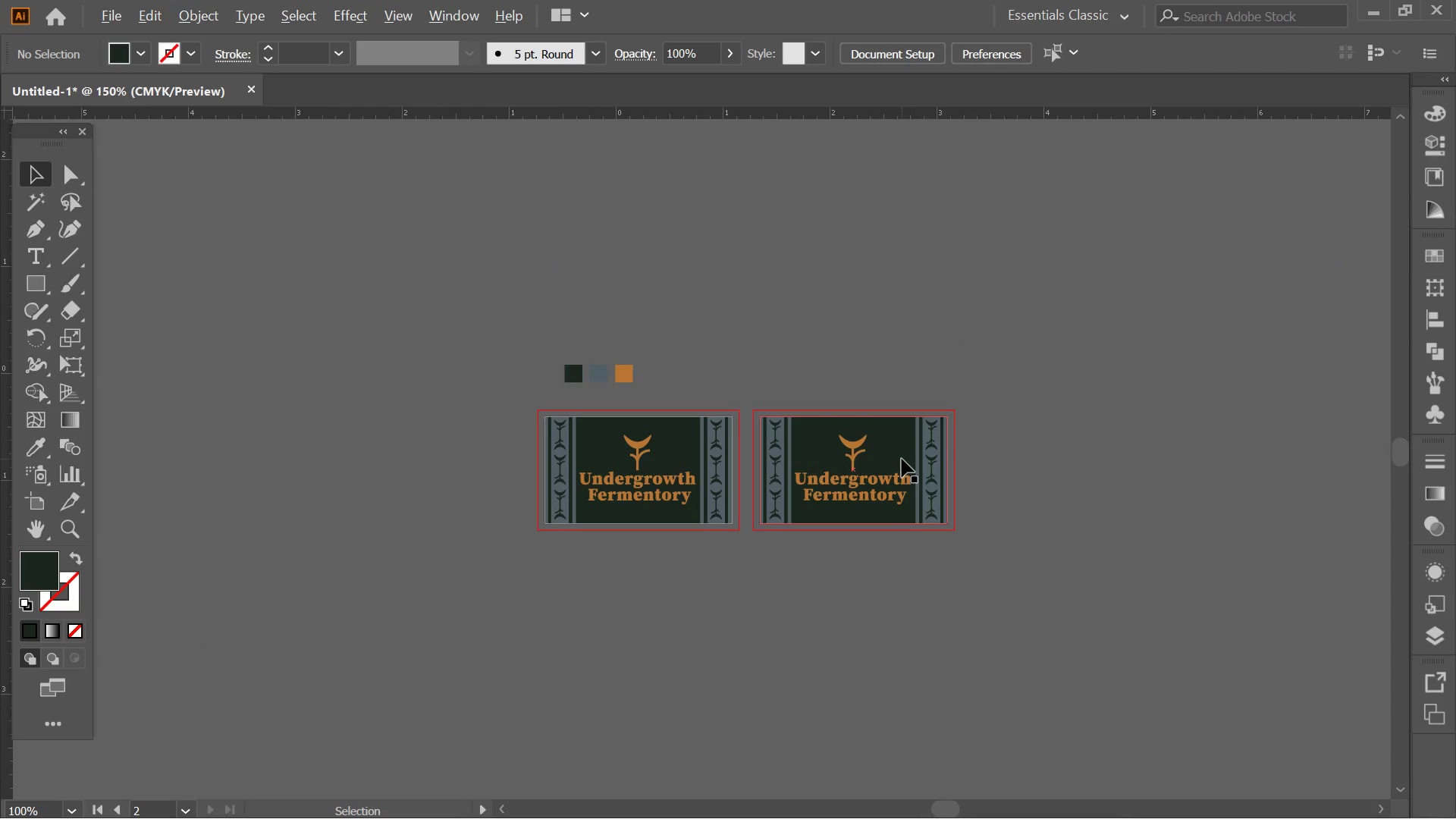 
hold_key(key=Space, duration=0.55)
 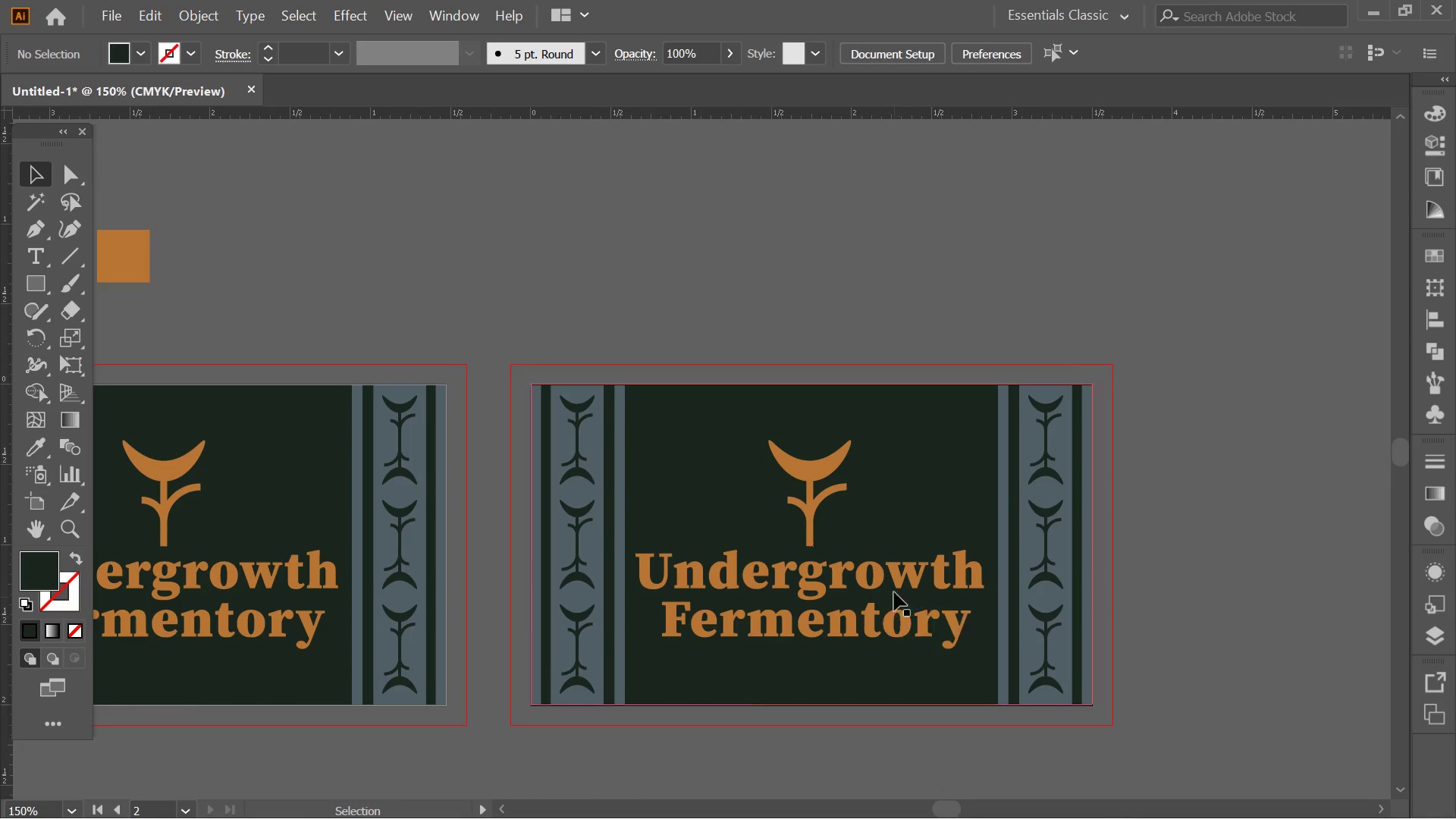 
left_click_drag(start_coordinate=[626, 518], to_coordinate=[682, 570])
 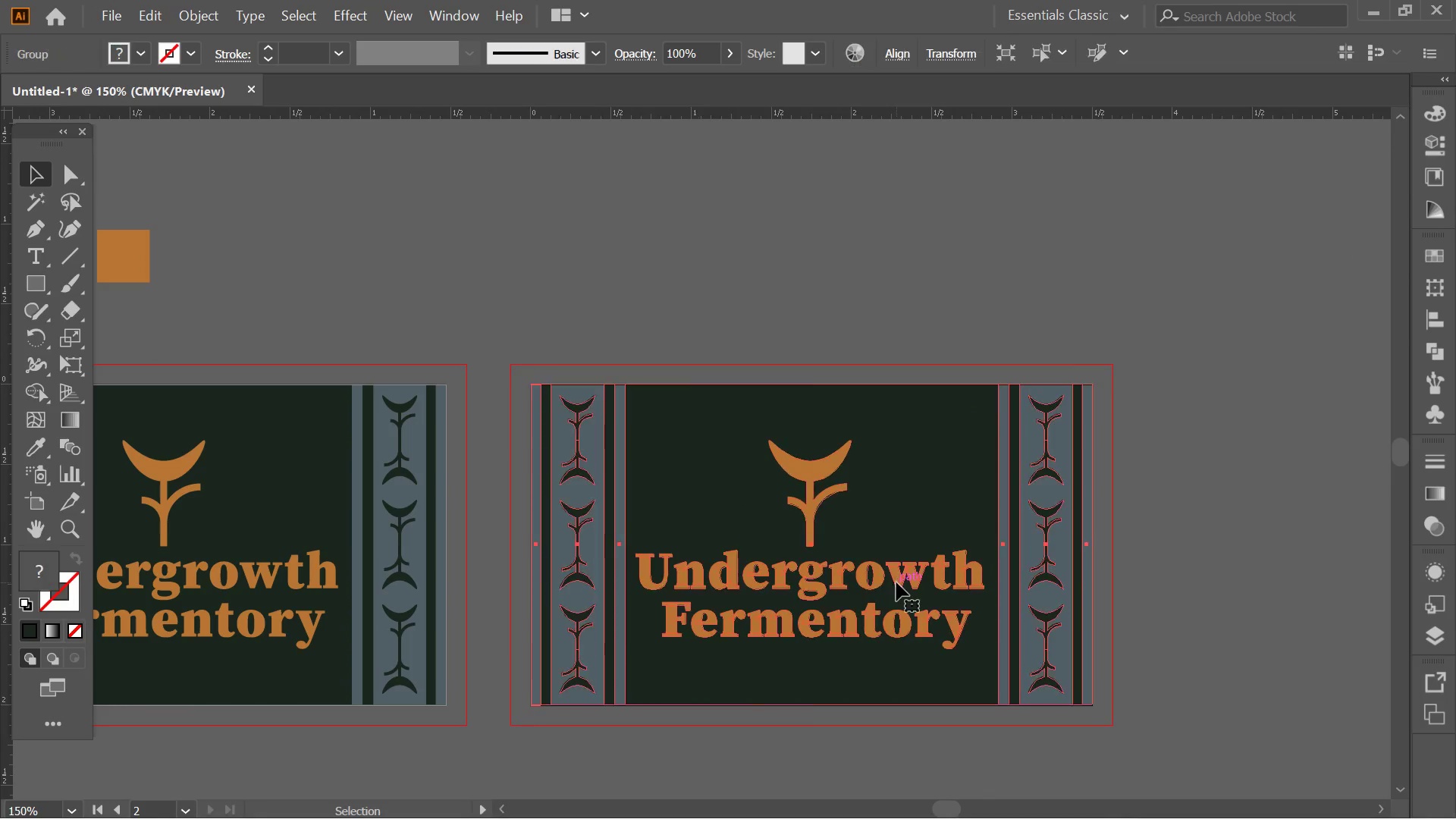 
double_click([896, 582])
 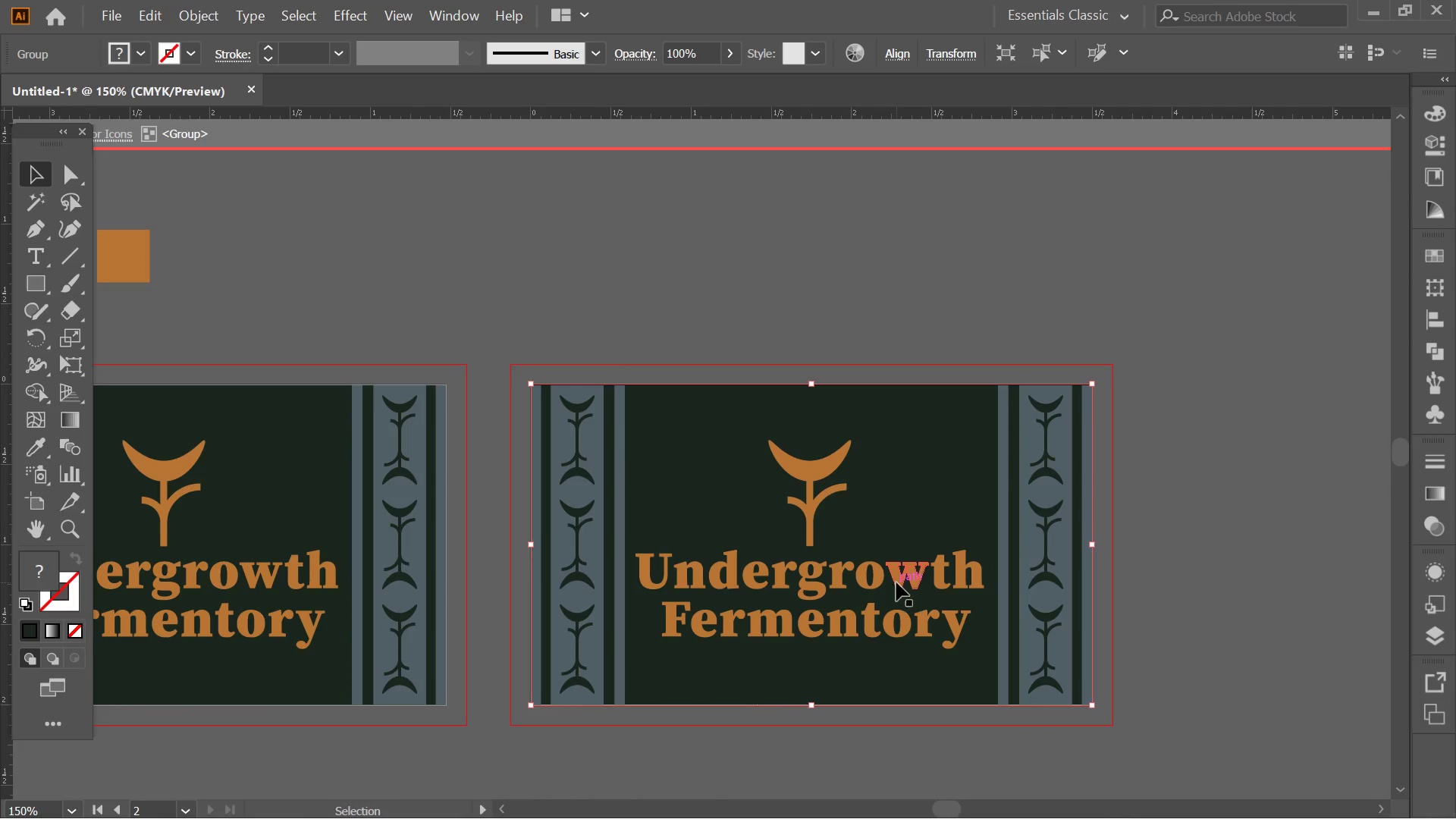 
triple_click([896, 582])
 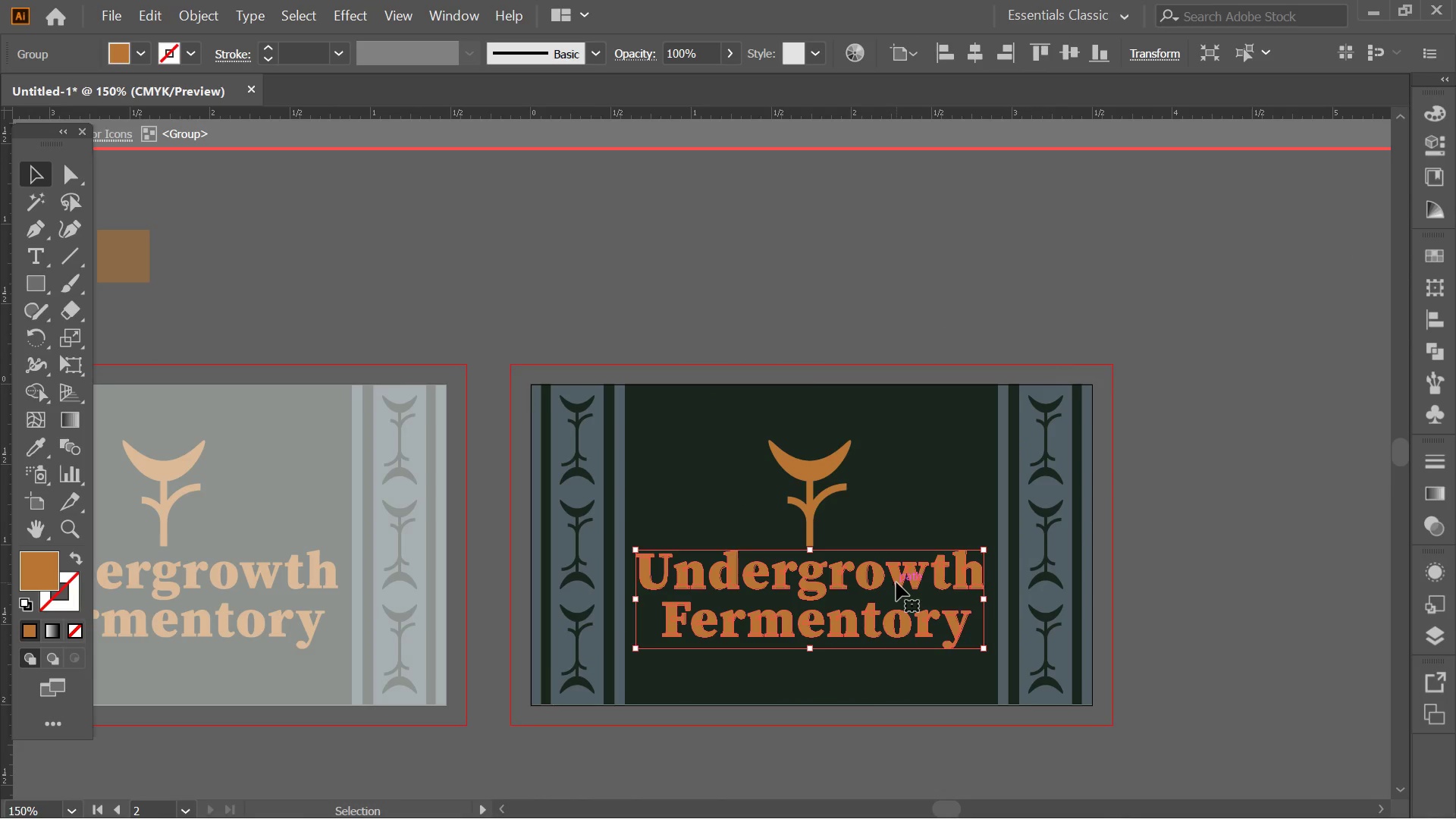 
key(Delete)
 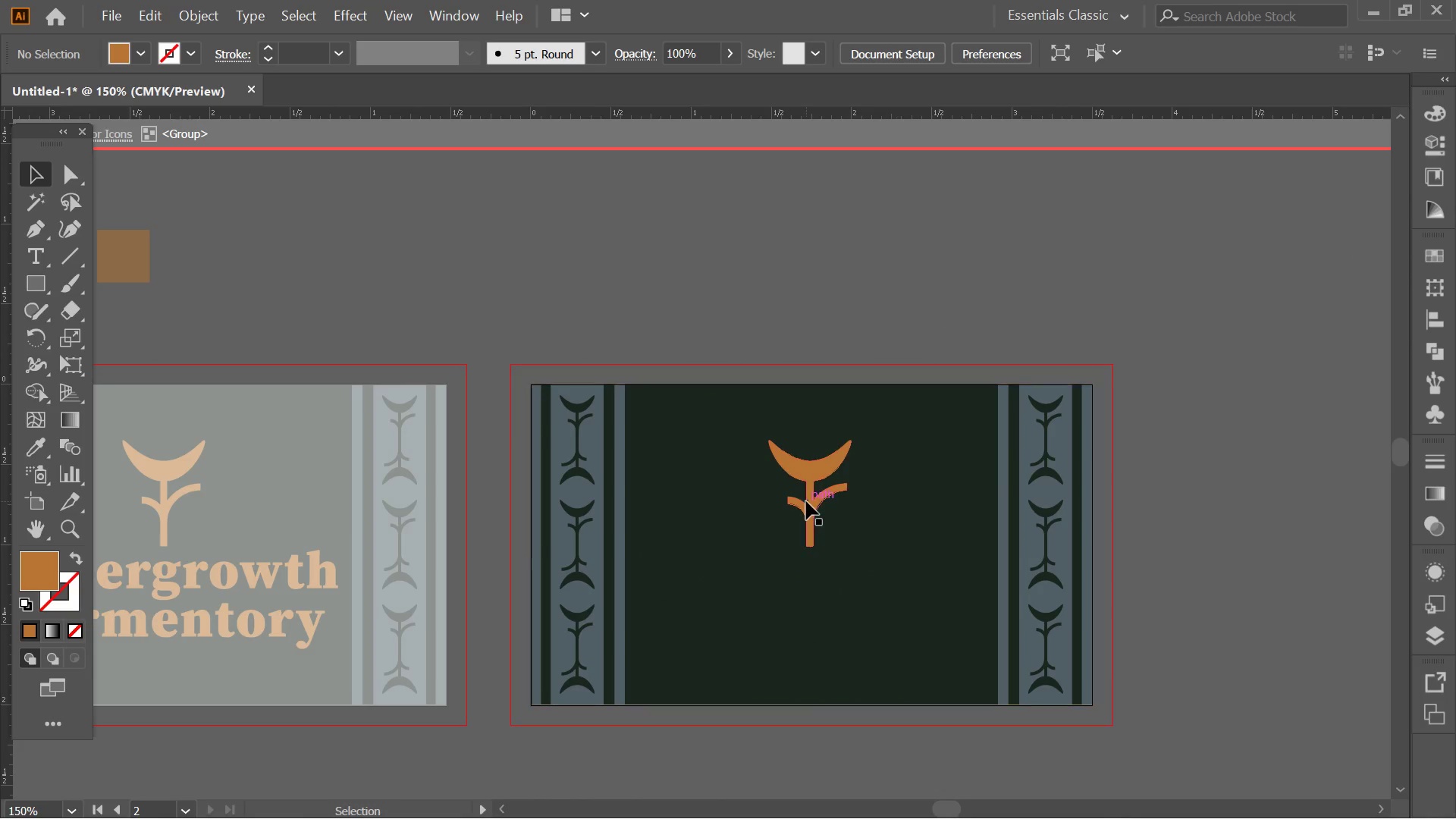 
left_click([802, 500])
 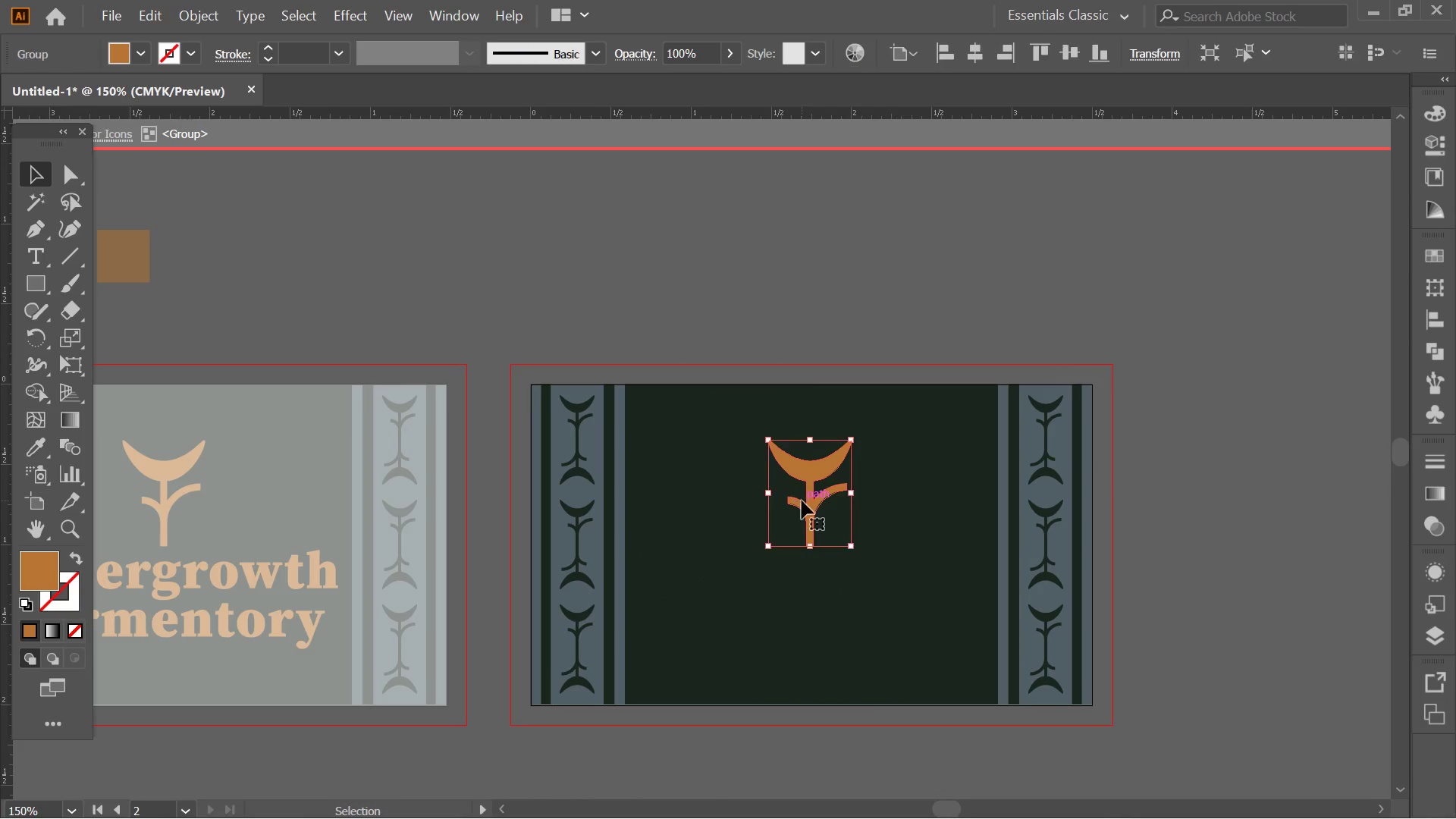 
key(Delete)
 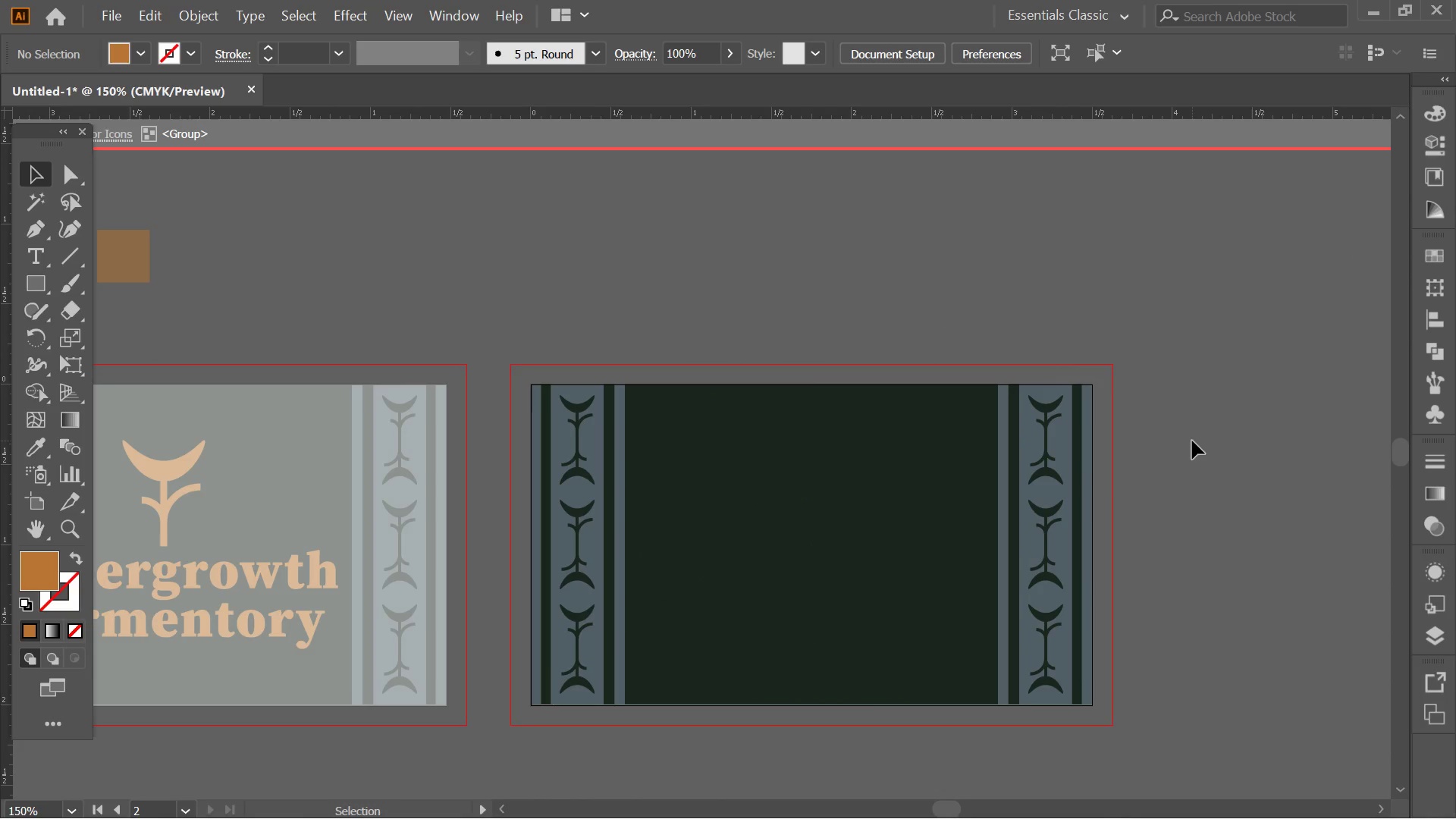 
double_click([1192, 441])
 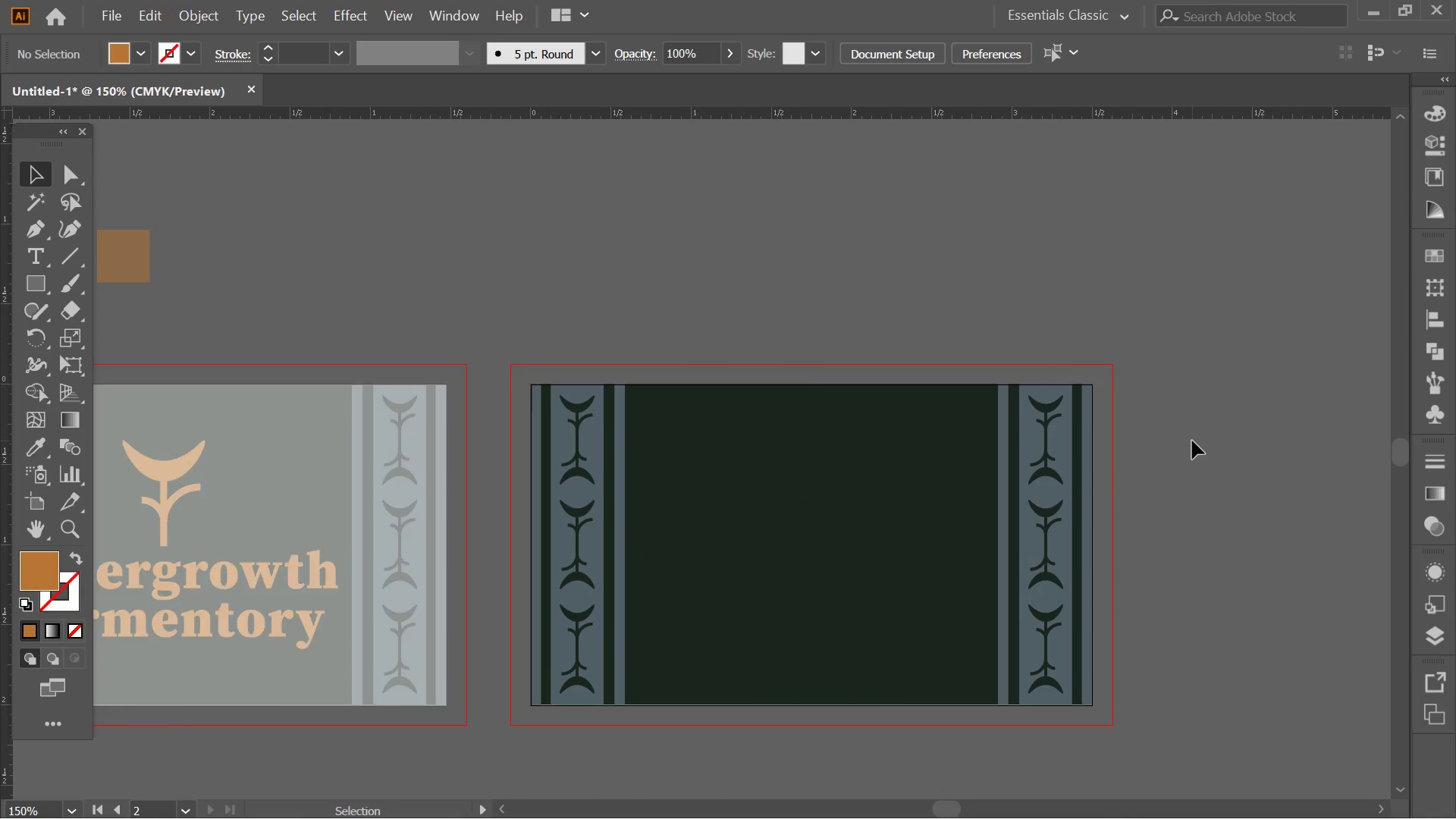 
triple_click([1192, 441])
 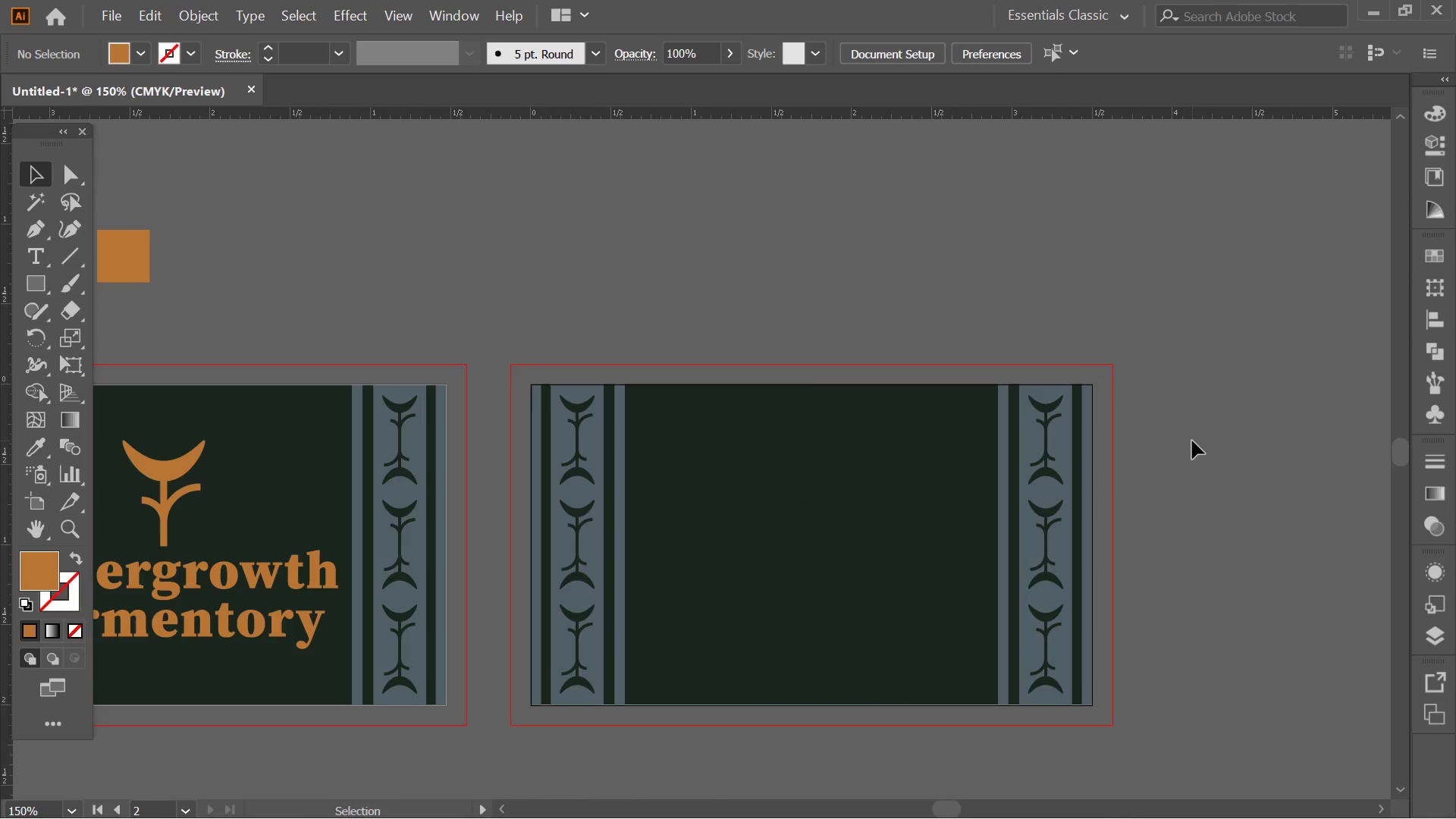 
hold_key(key=AltLeft, duration=0.41)
 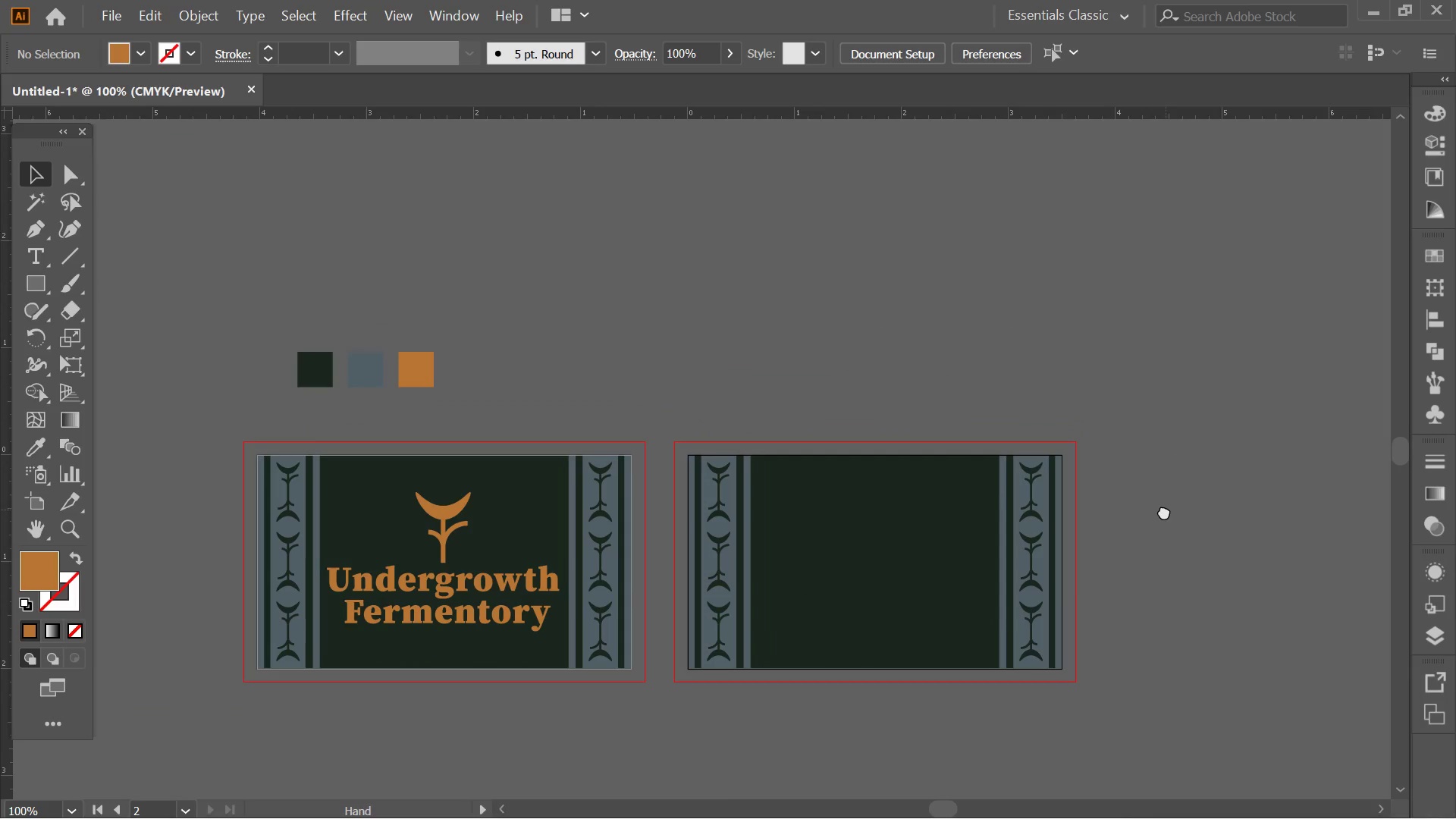 
hold_key(key=Space, duration=0.53)
 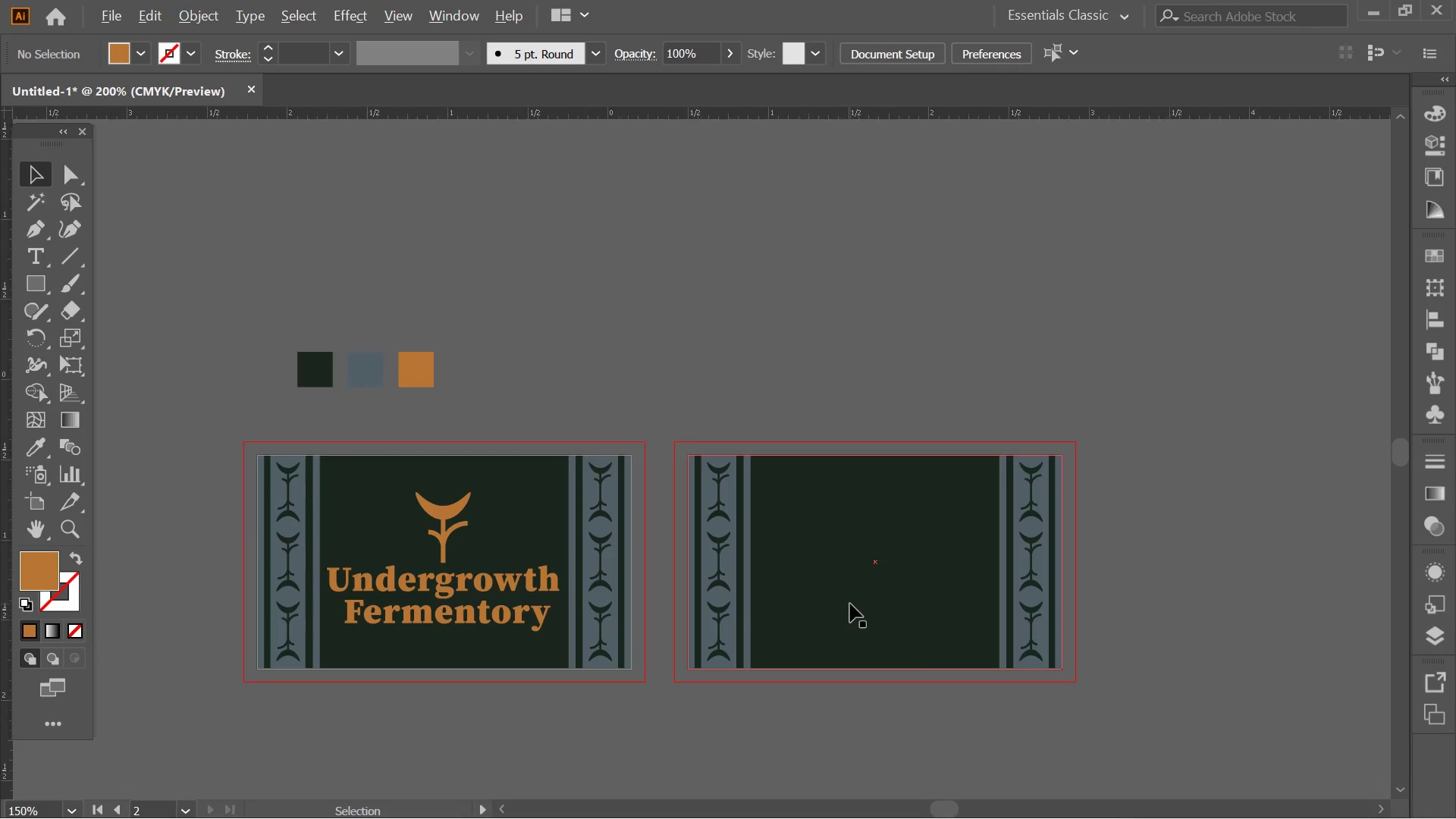 
left_click_drag(start_coordinate=[1225, 460], to_coordinate=[1164, 511])
 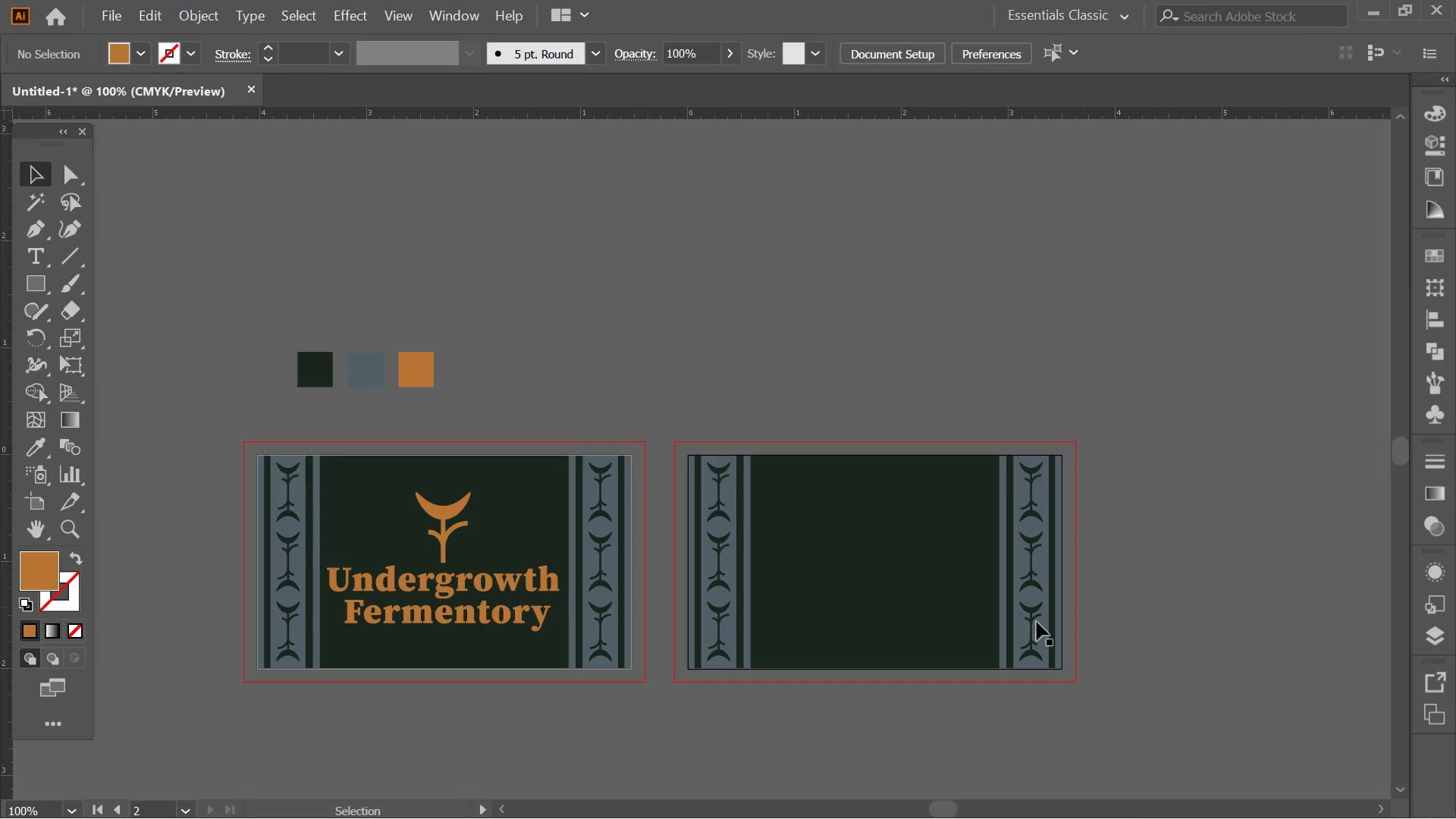 
scroll: coordinate [1192, 441], scroll_direction: down, amount: 1.0
 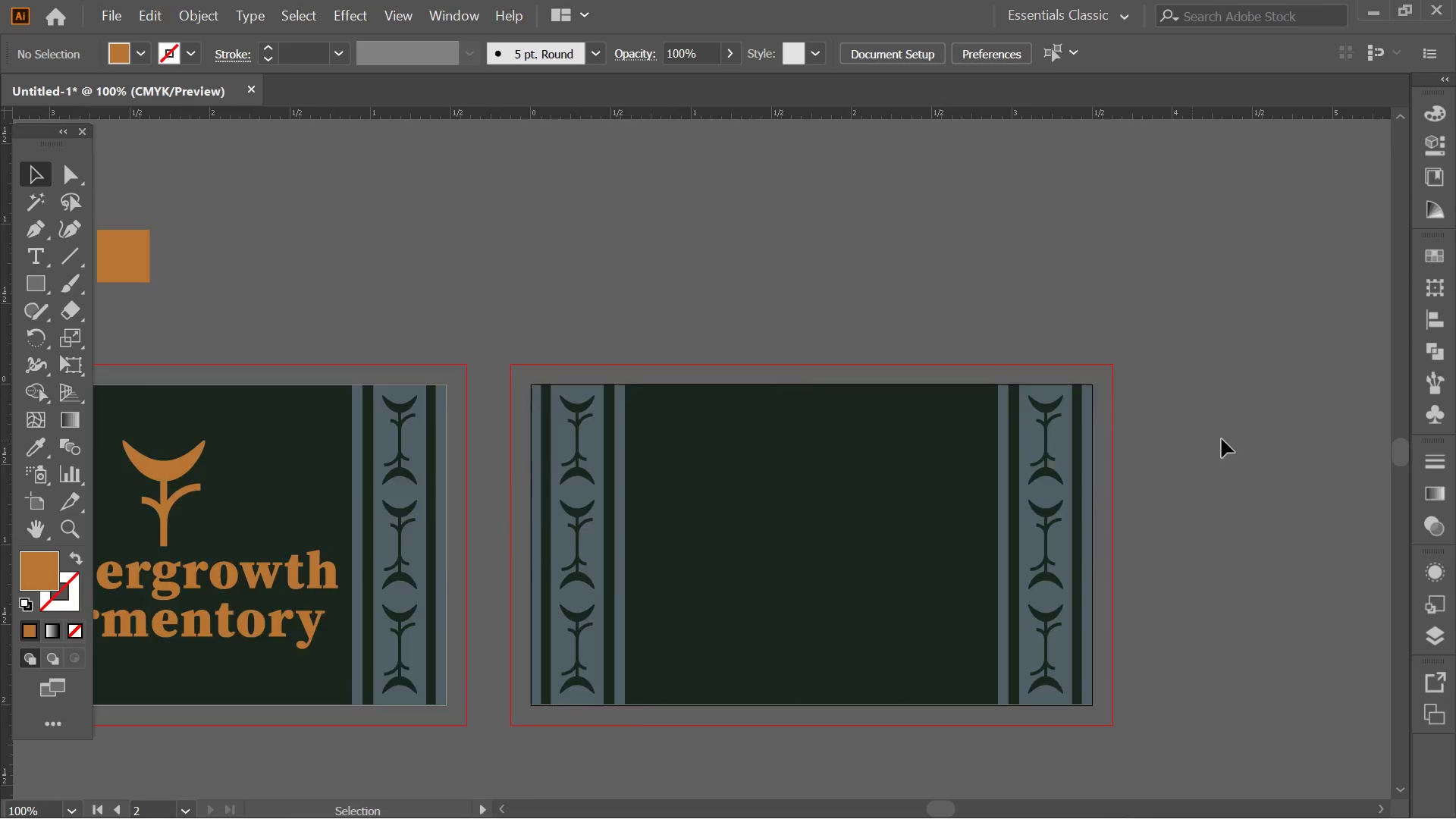 
hold_key(key=AltLeft, duration=0.44)
 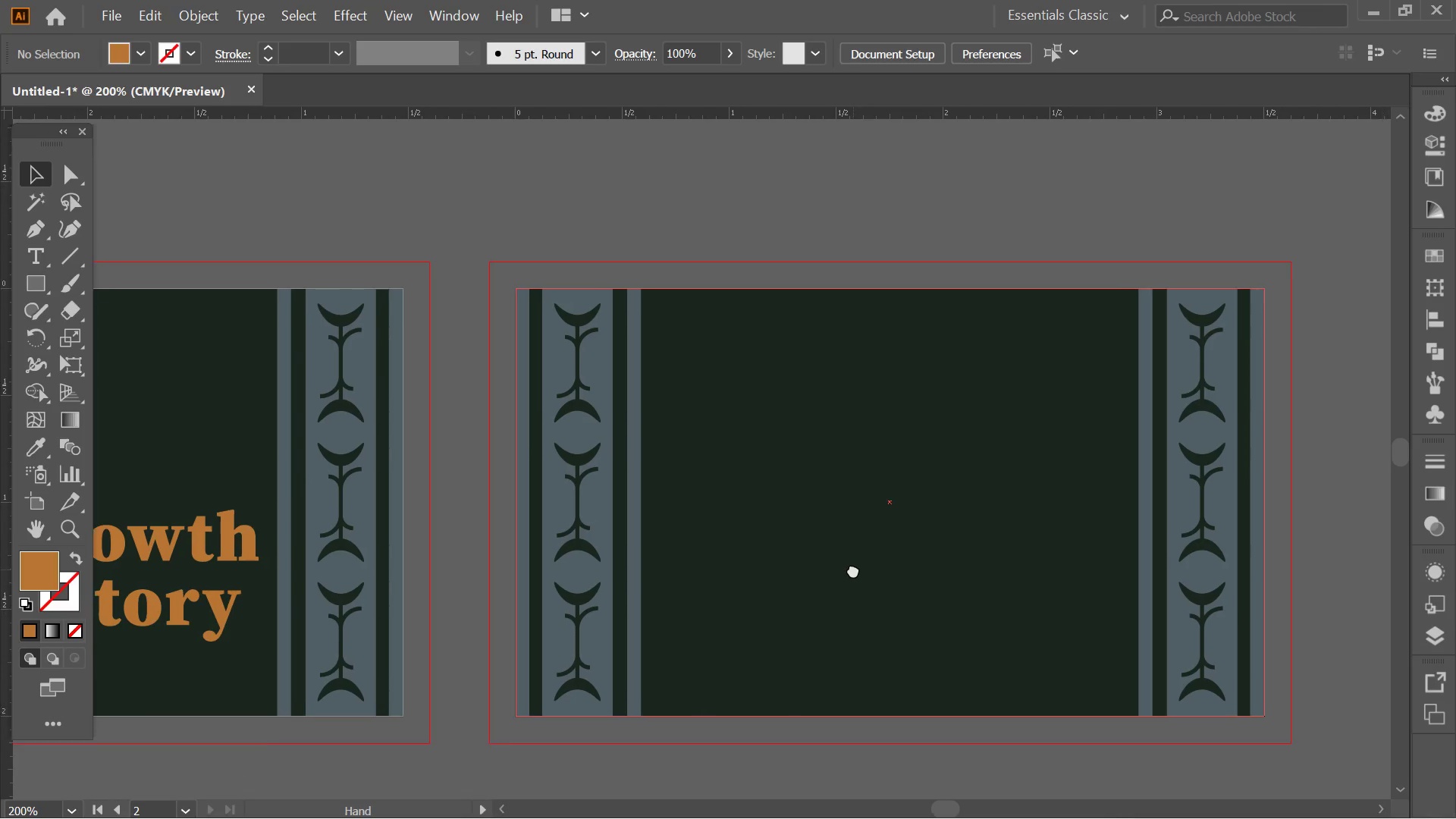 
hold_key(key=Space, duration=0.53)
 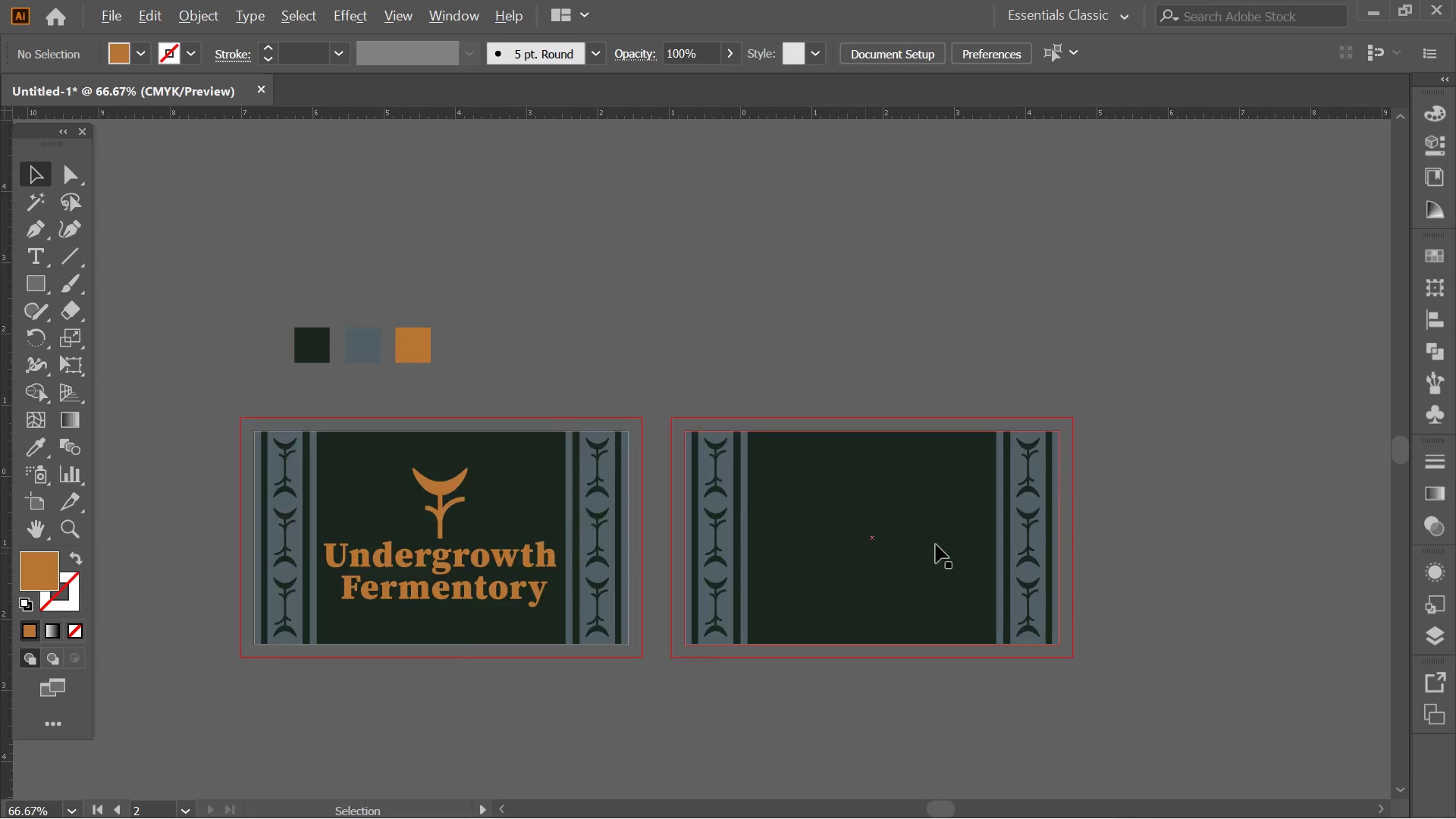 
left_click_drag(start_coordinate=[862, 585], to_coordinate=[853, 570])
 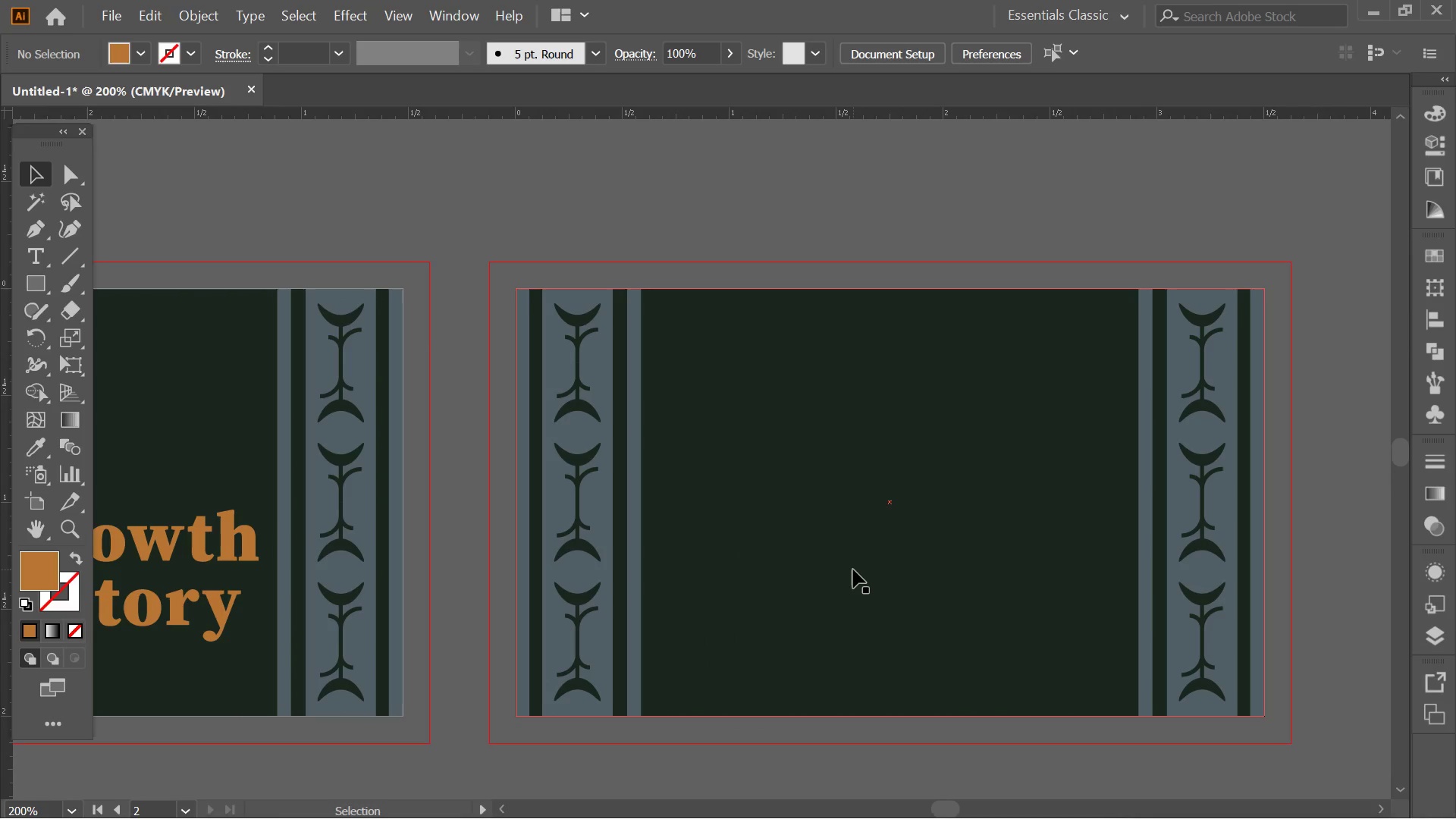 
scroll: coordinate [850, 604], scroll_direction: up, amount: 2.0